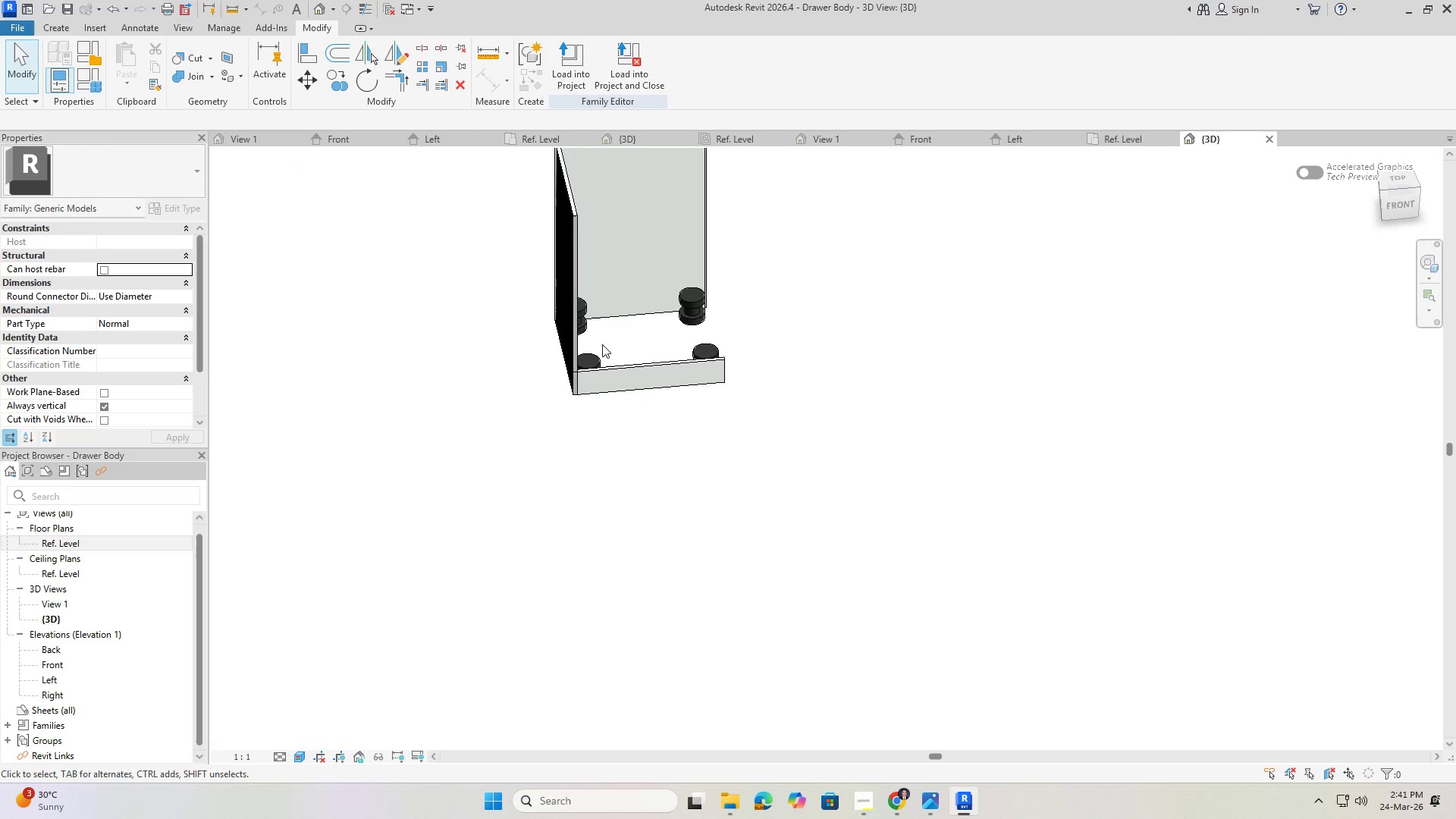 
mouse_move([275, 151])
 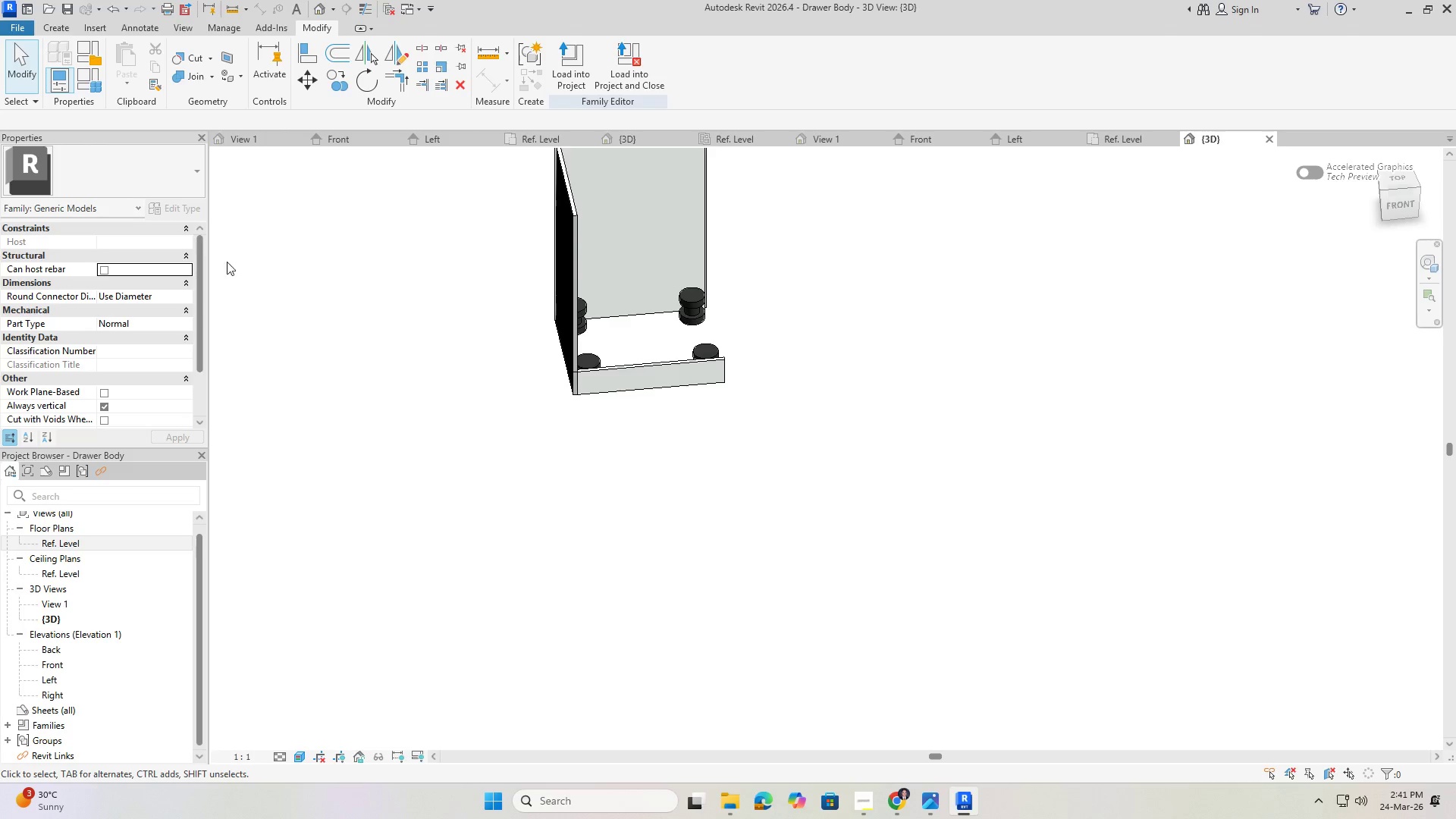 
key(Escape)
 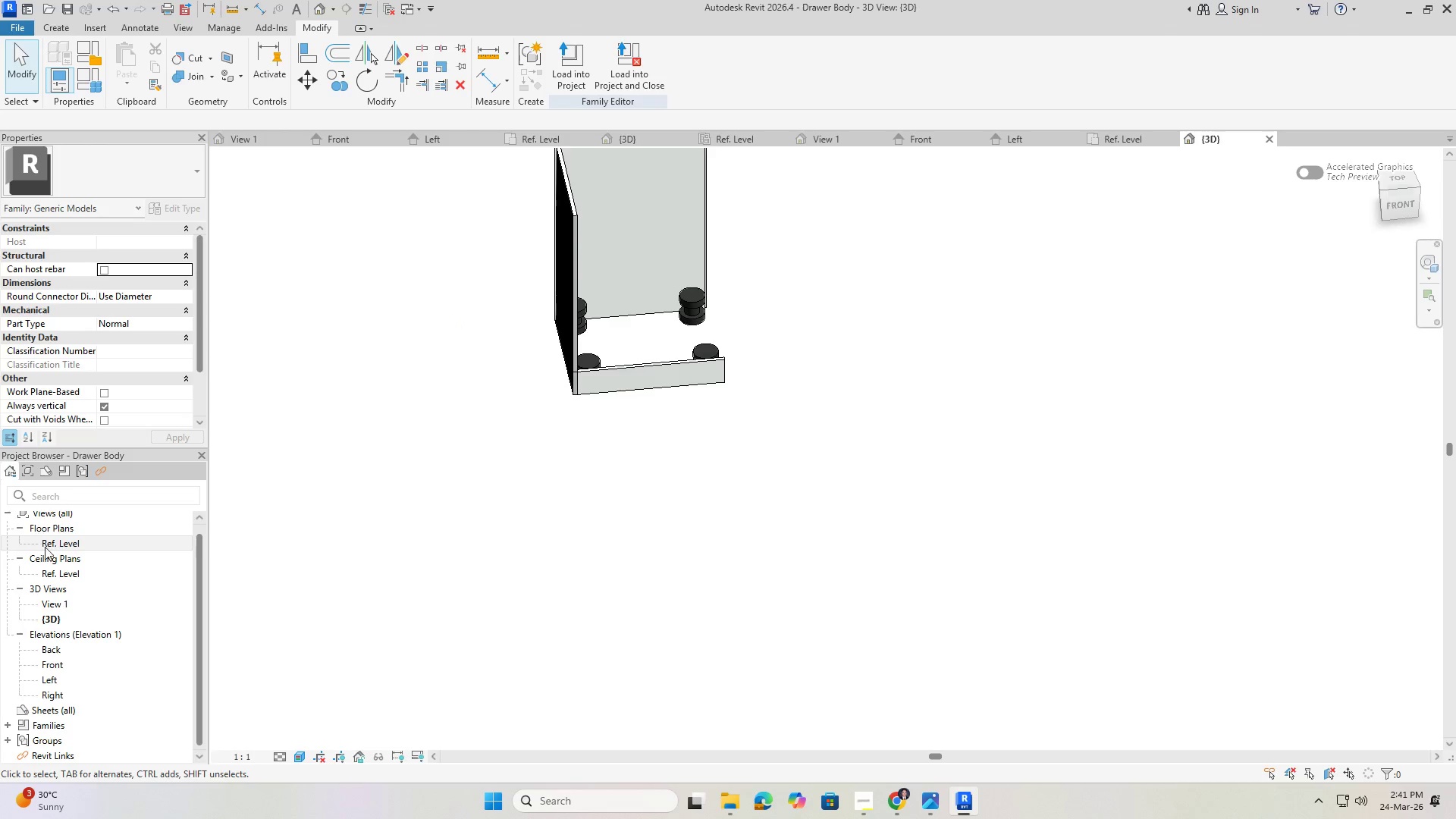 
double_click([67, 545])
 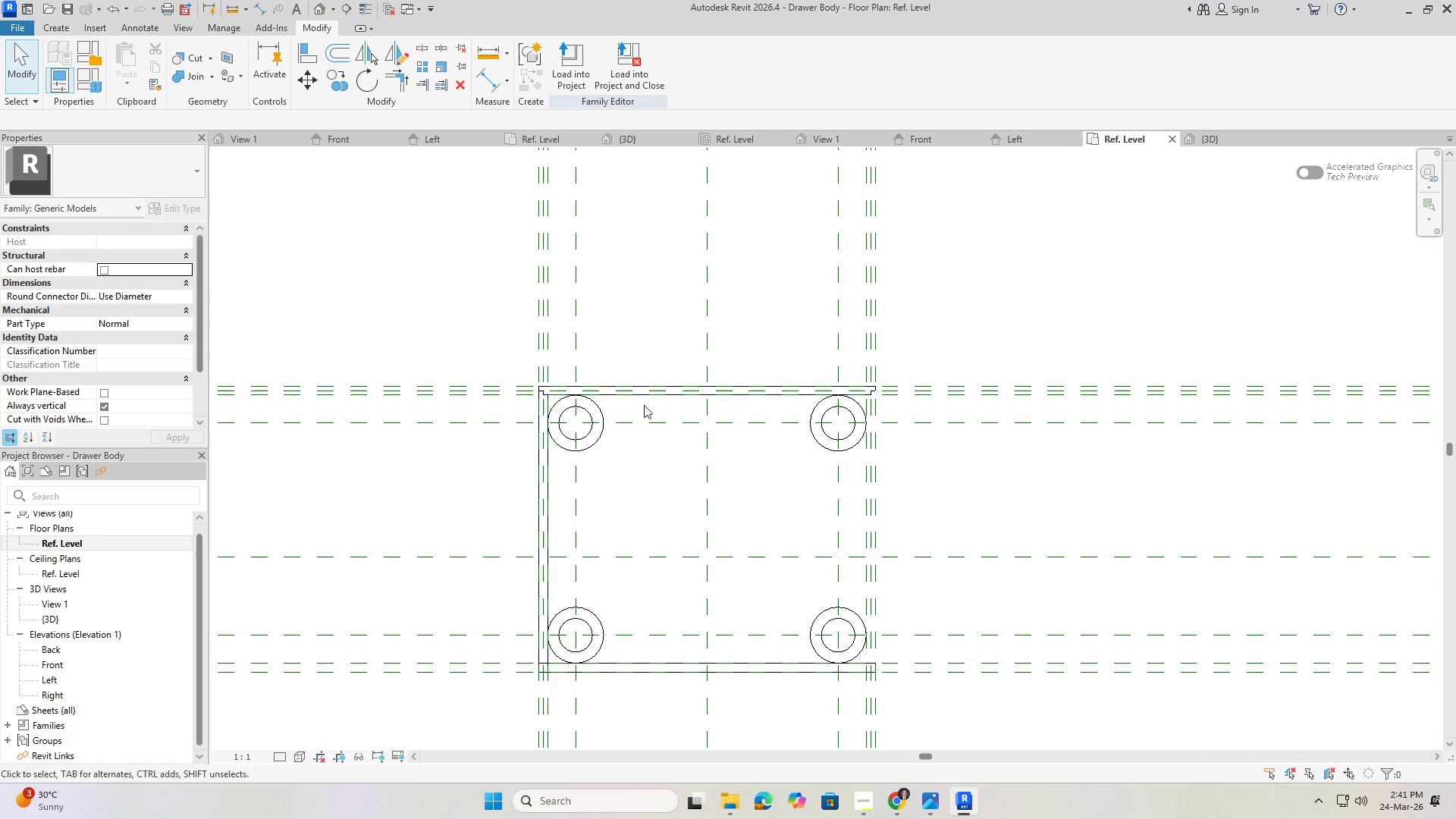 
scroll: coordinate [480, 396], scroll_direction: up, amount: 16.0
 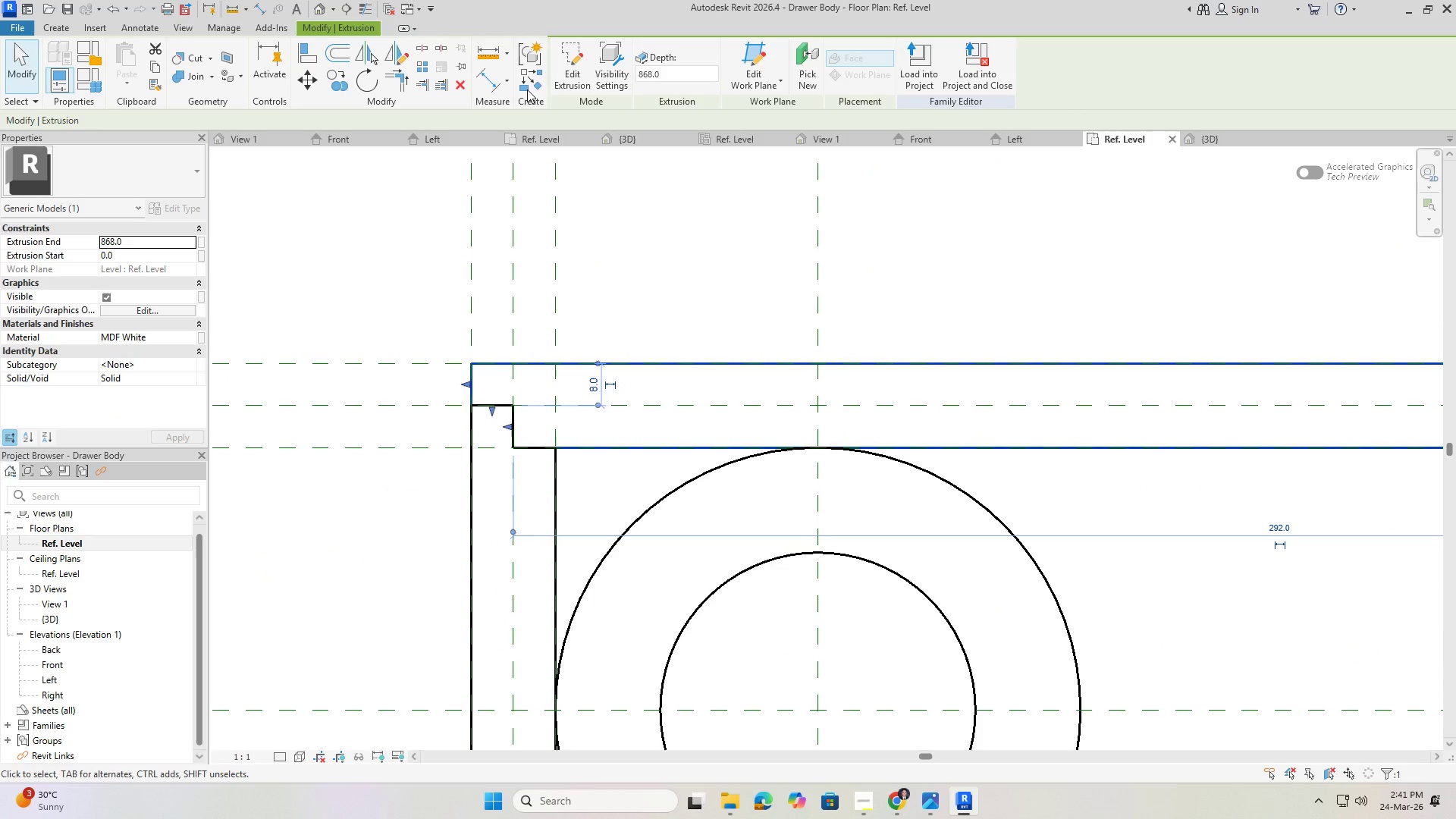 
left_click([566, 63])
 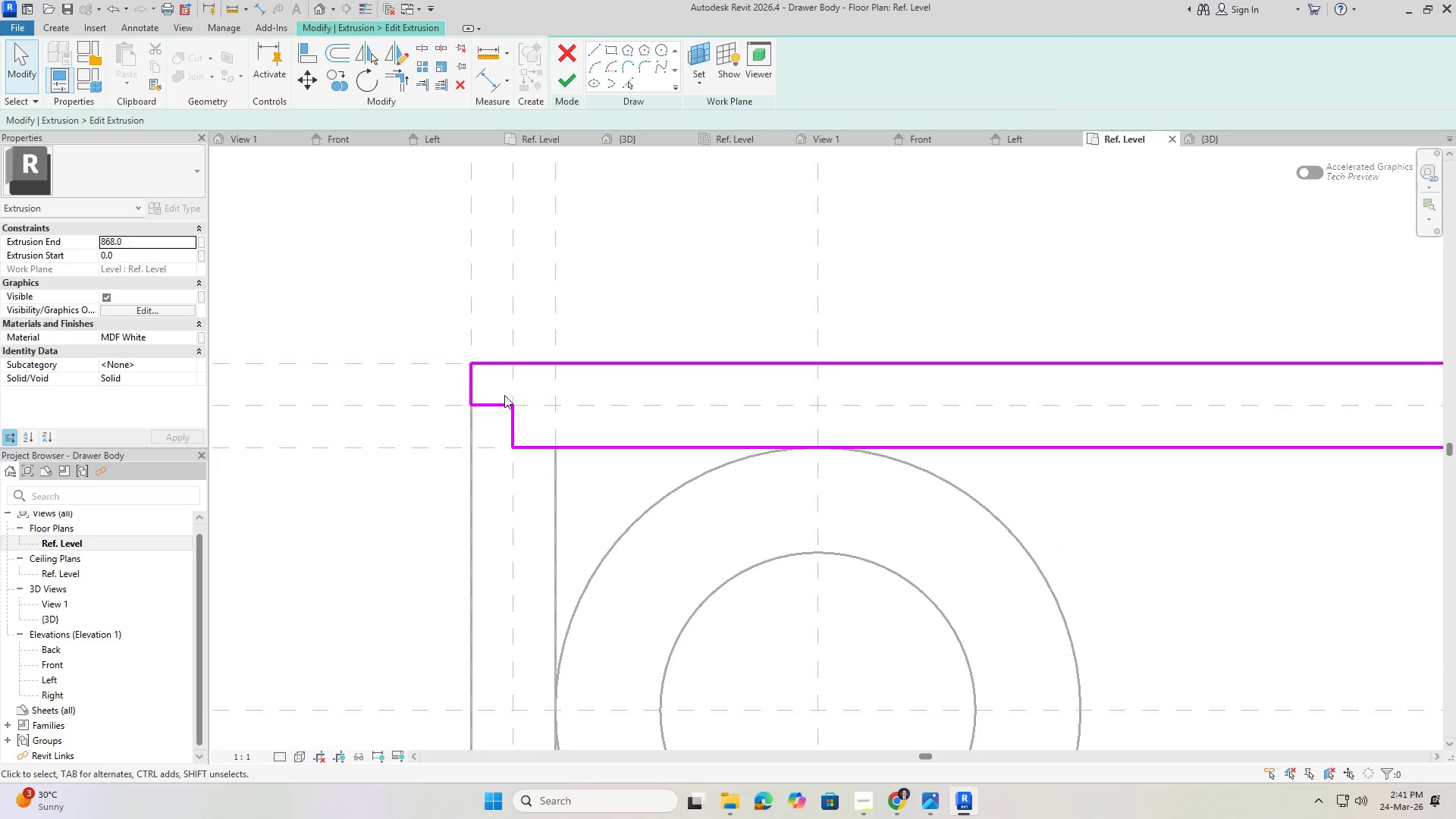 
left_click([489, 405])
 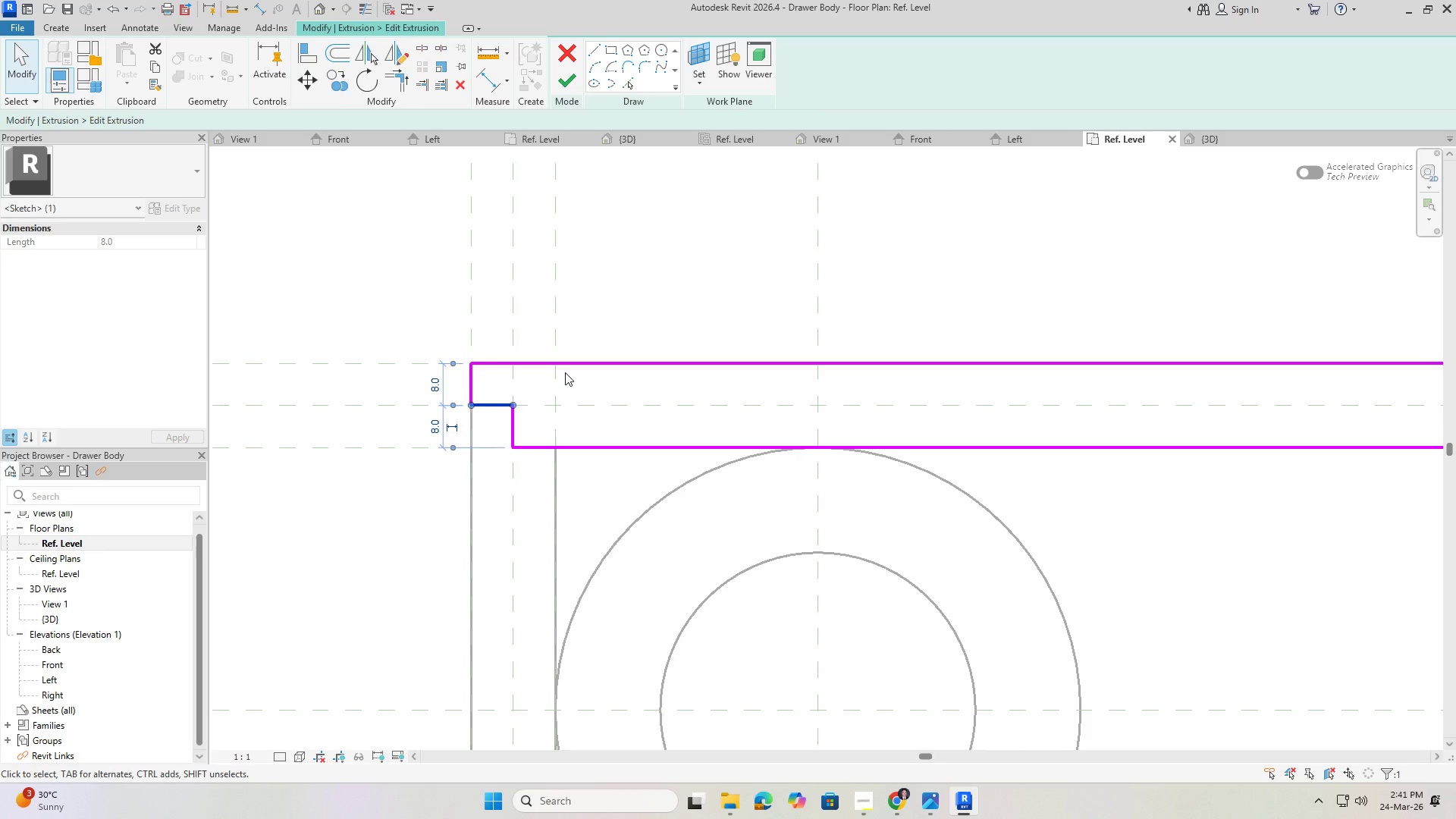 
key(Delete)
 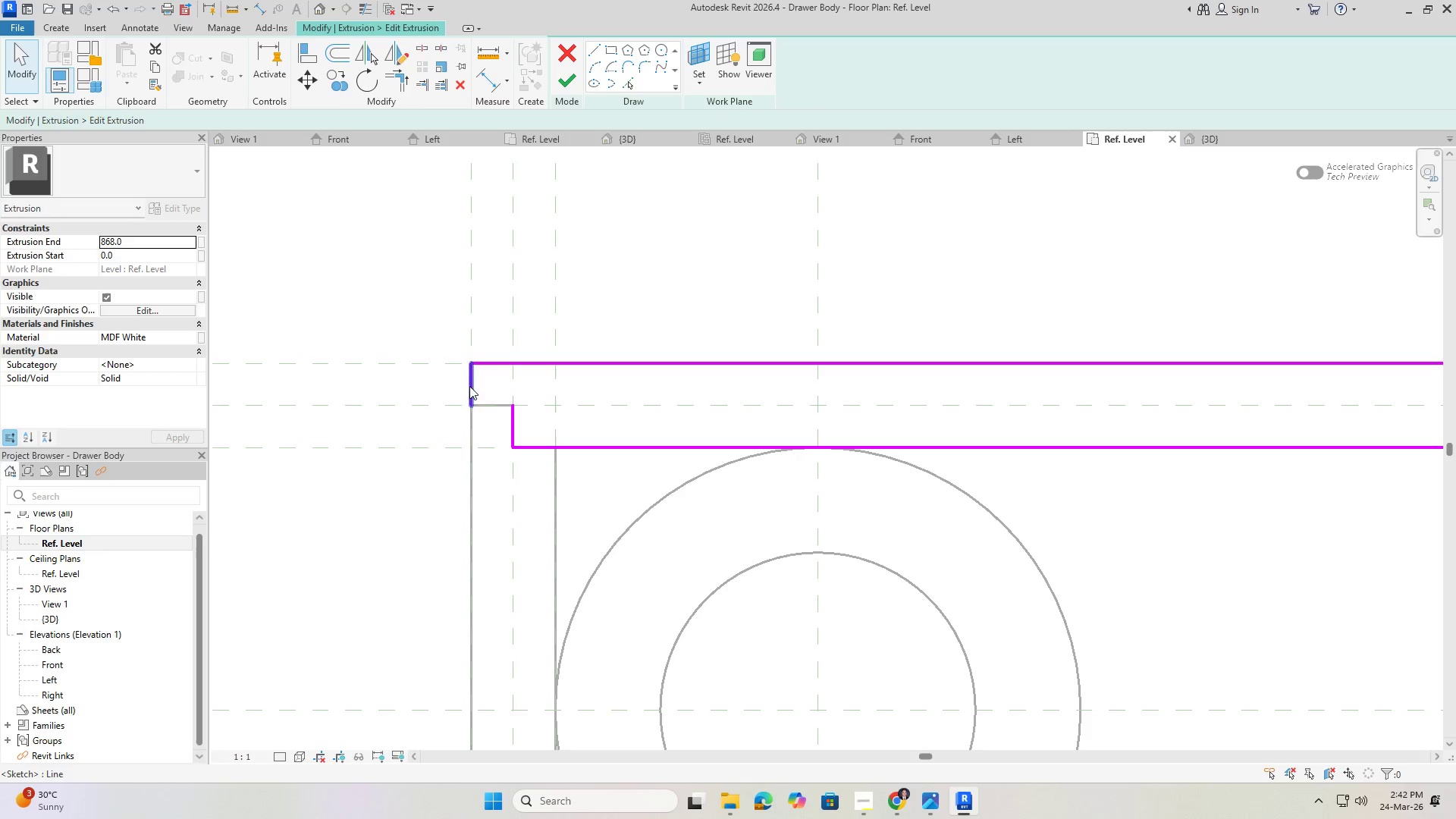 
left_click([466, 384])
 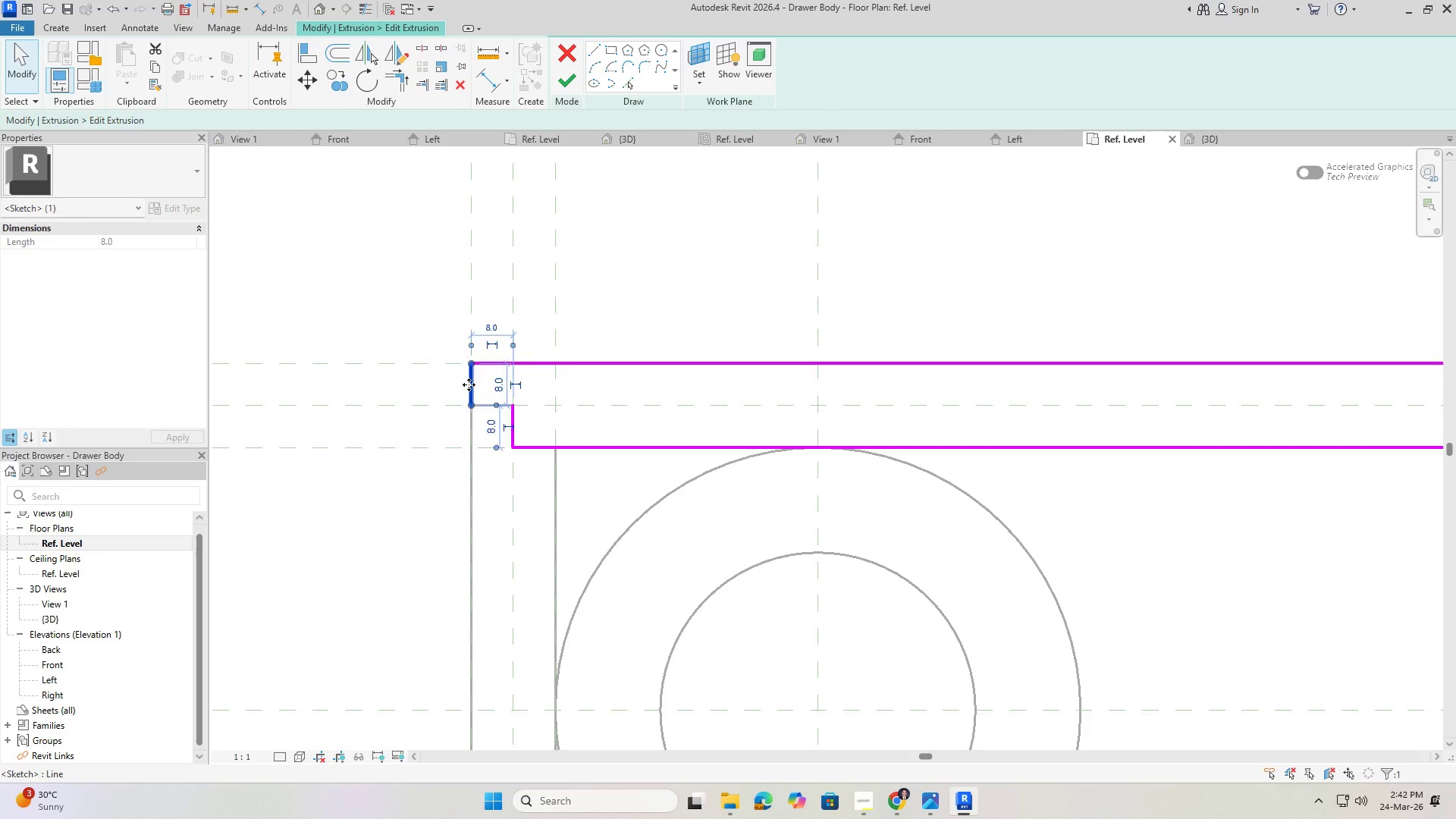 
key(Delete)
 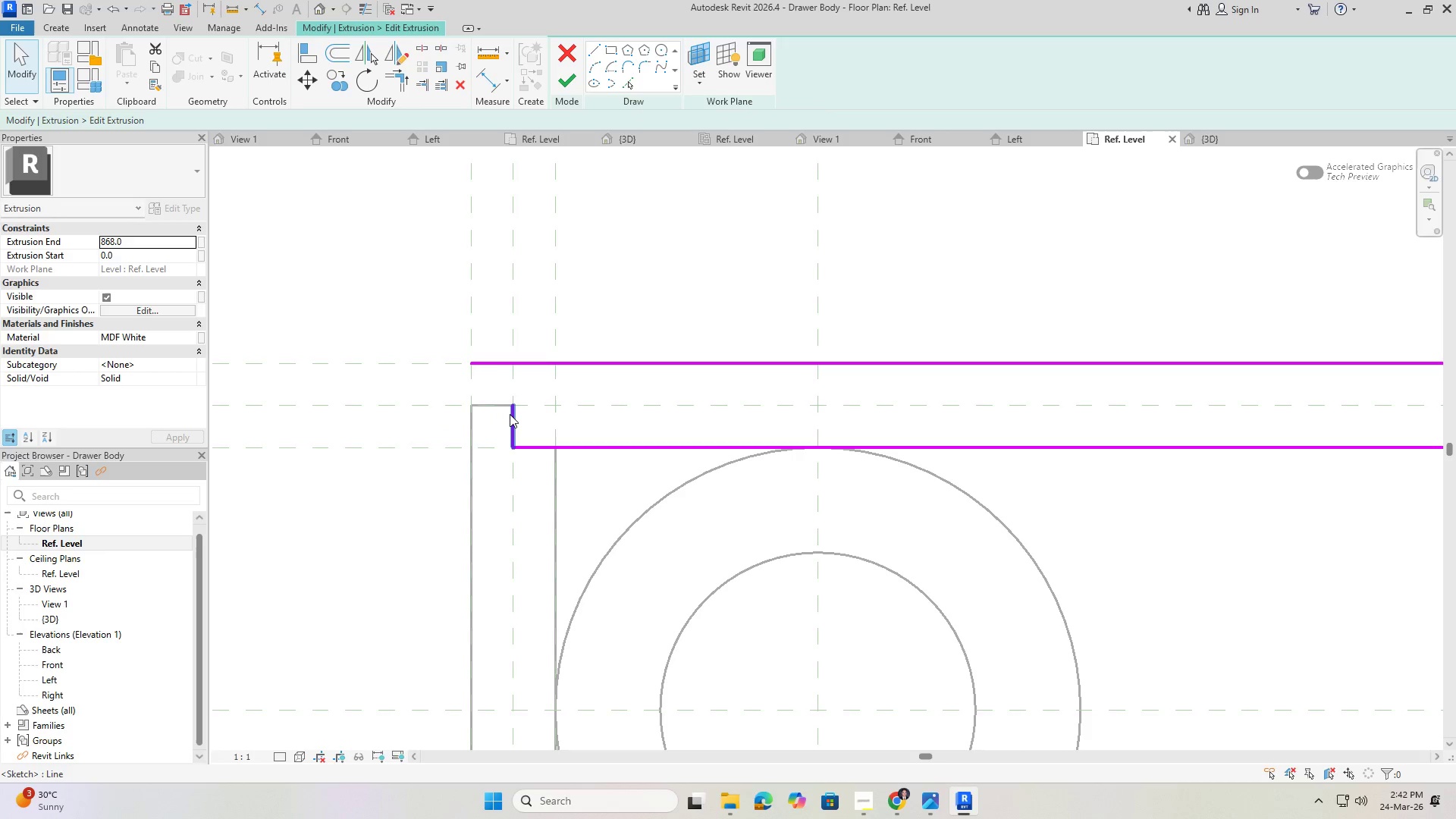 
left_click([510, 415])
 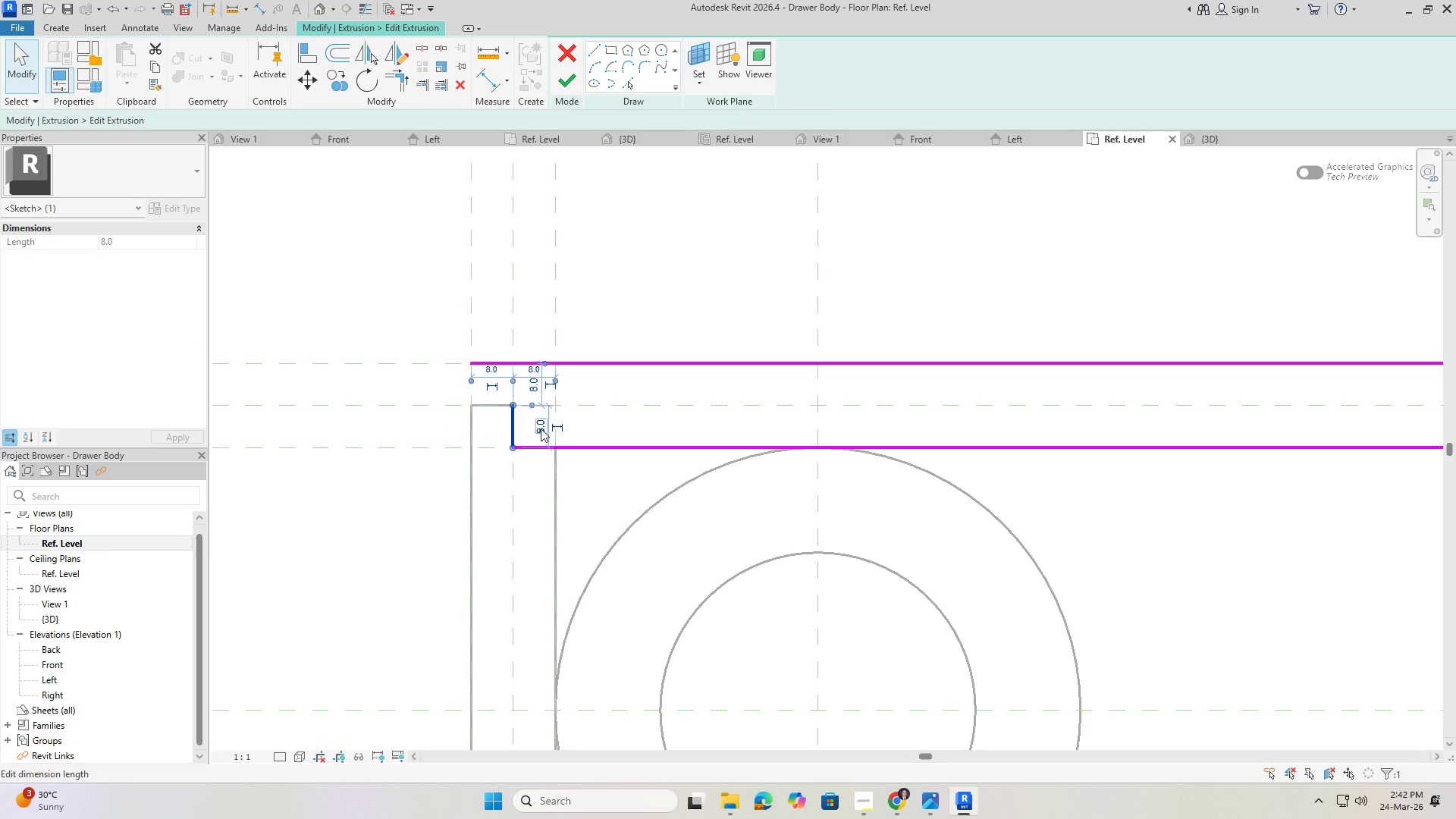 
key(Delete)
 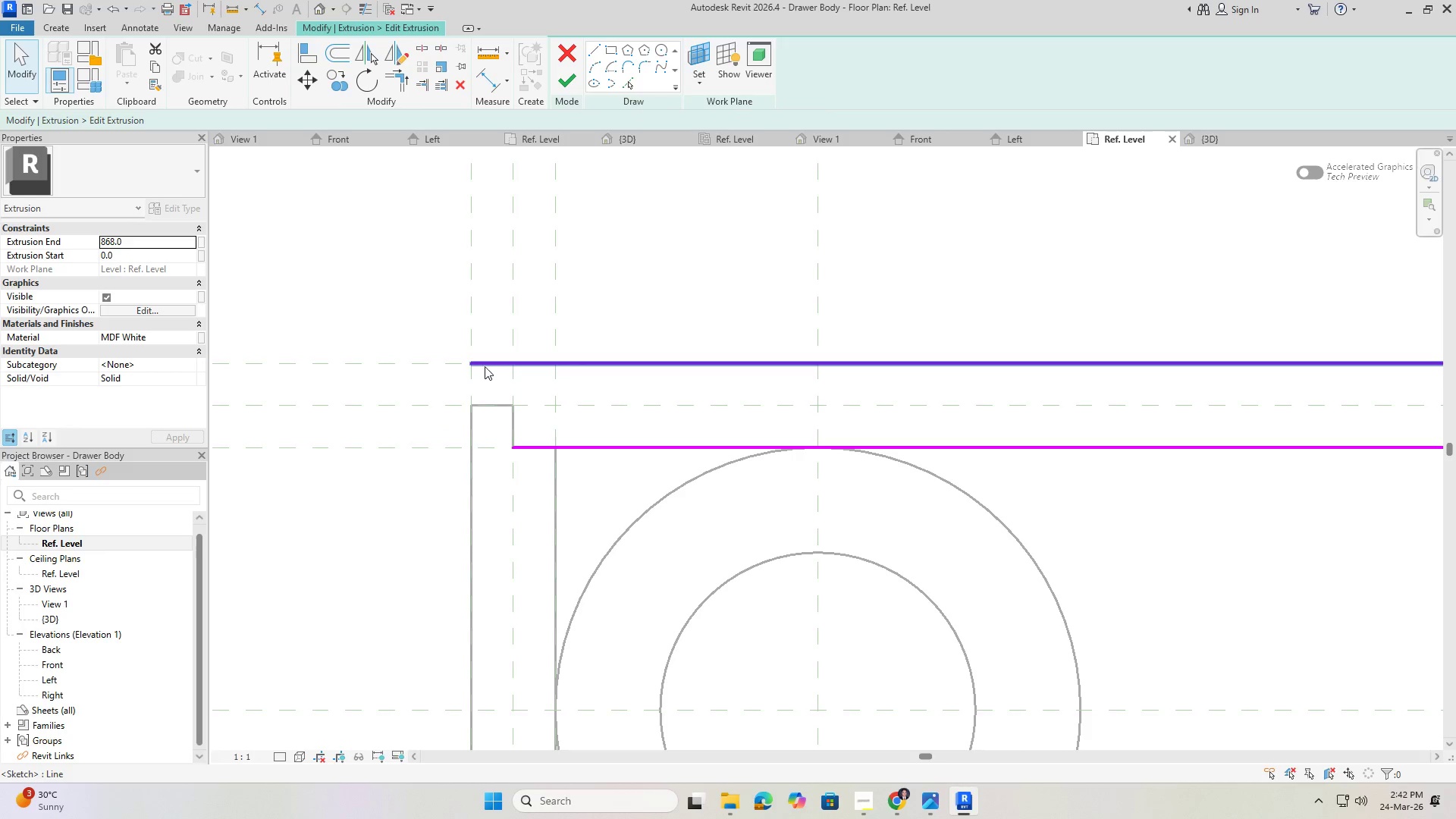 
left_click([488, 363])
 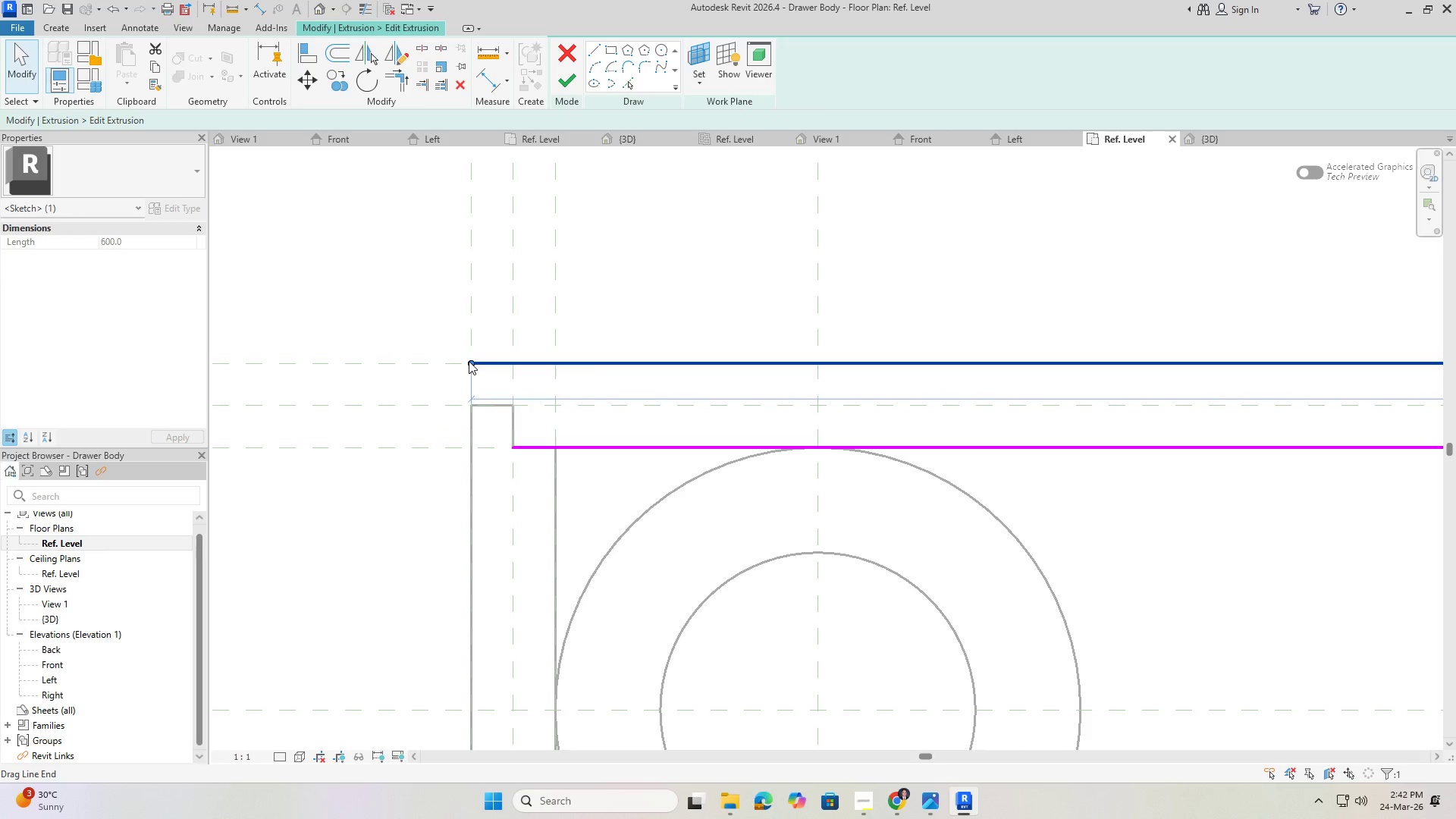 
left_click_drag(start_coordinate=[469, 361], to_coordinate=[556, 365])
 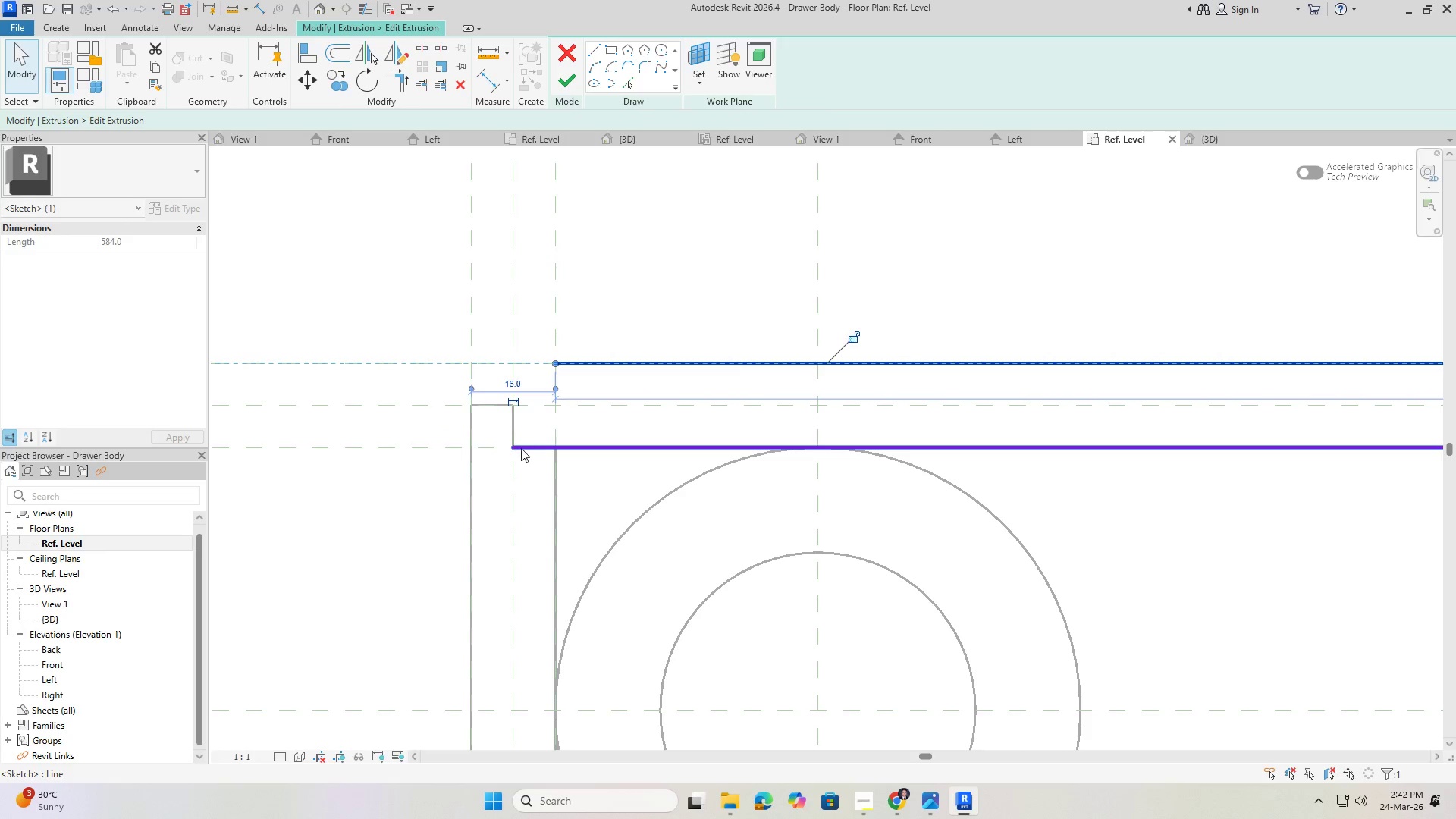 
key(Escape)
 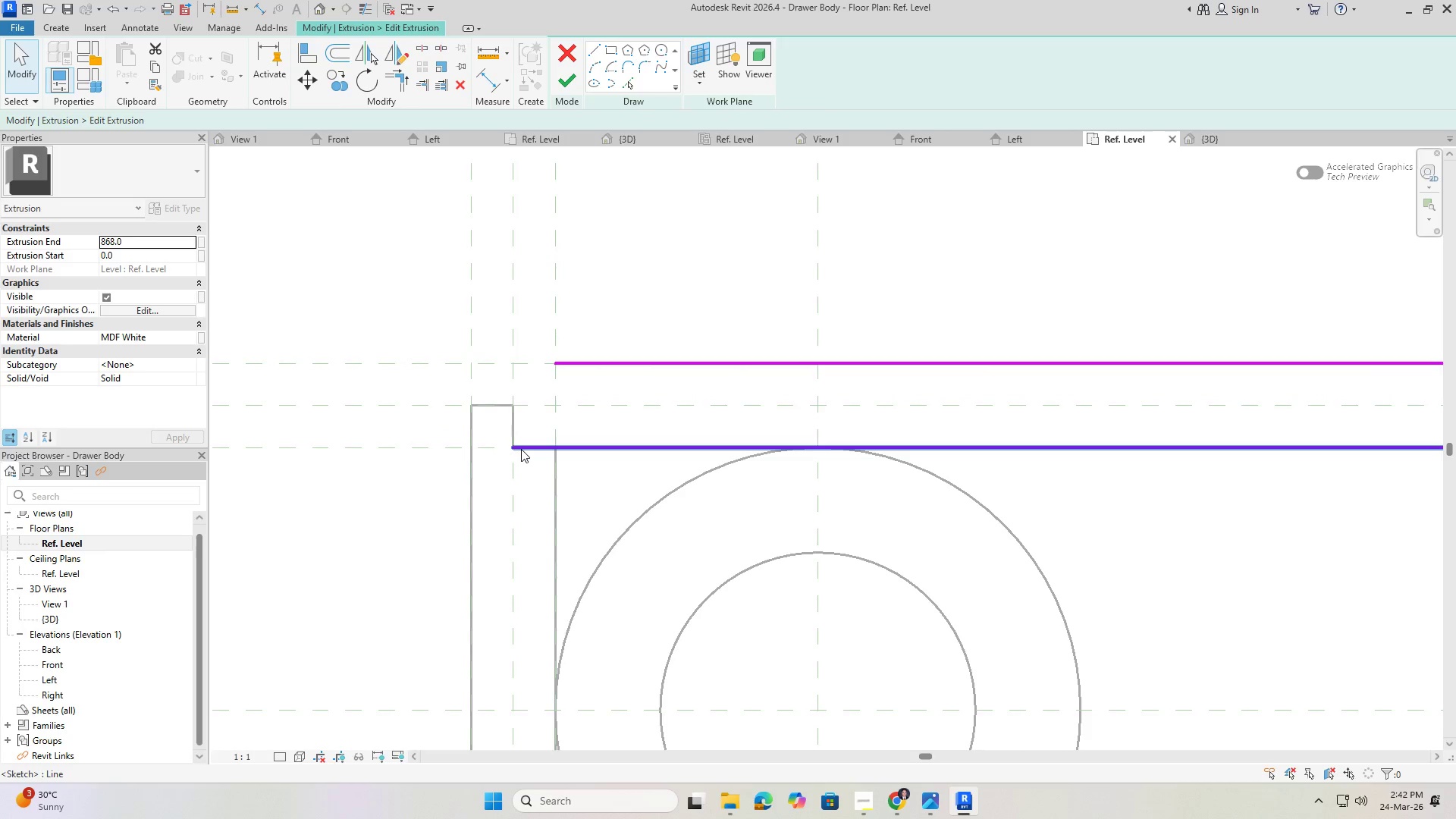 
left_click([521, 449])
 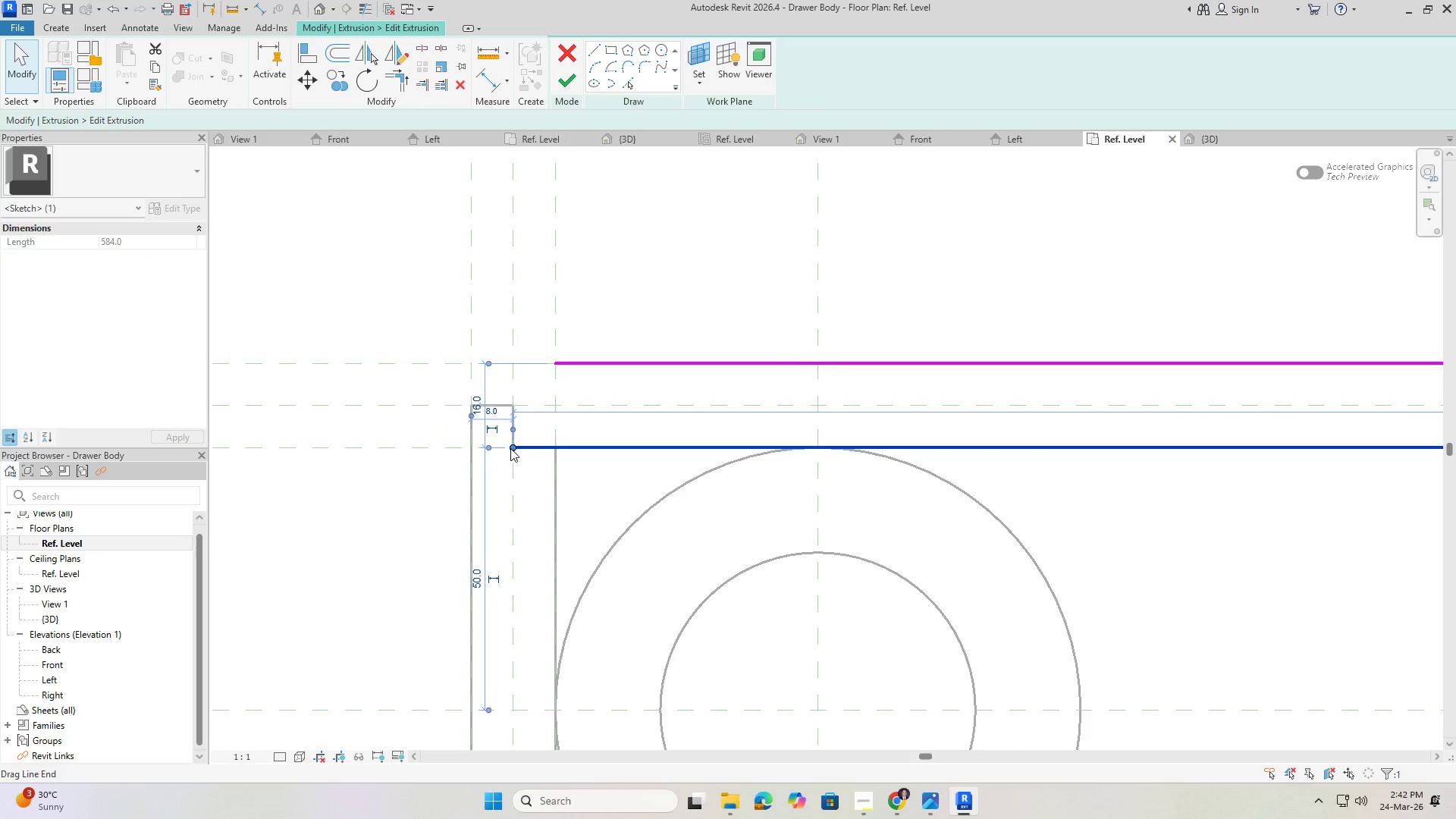 
left_click_drag(start_coordinate=[510, 448], to_coordinate=[554, 447])
 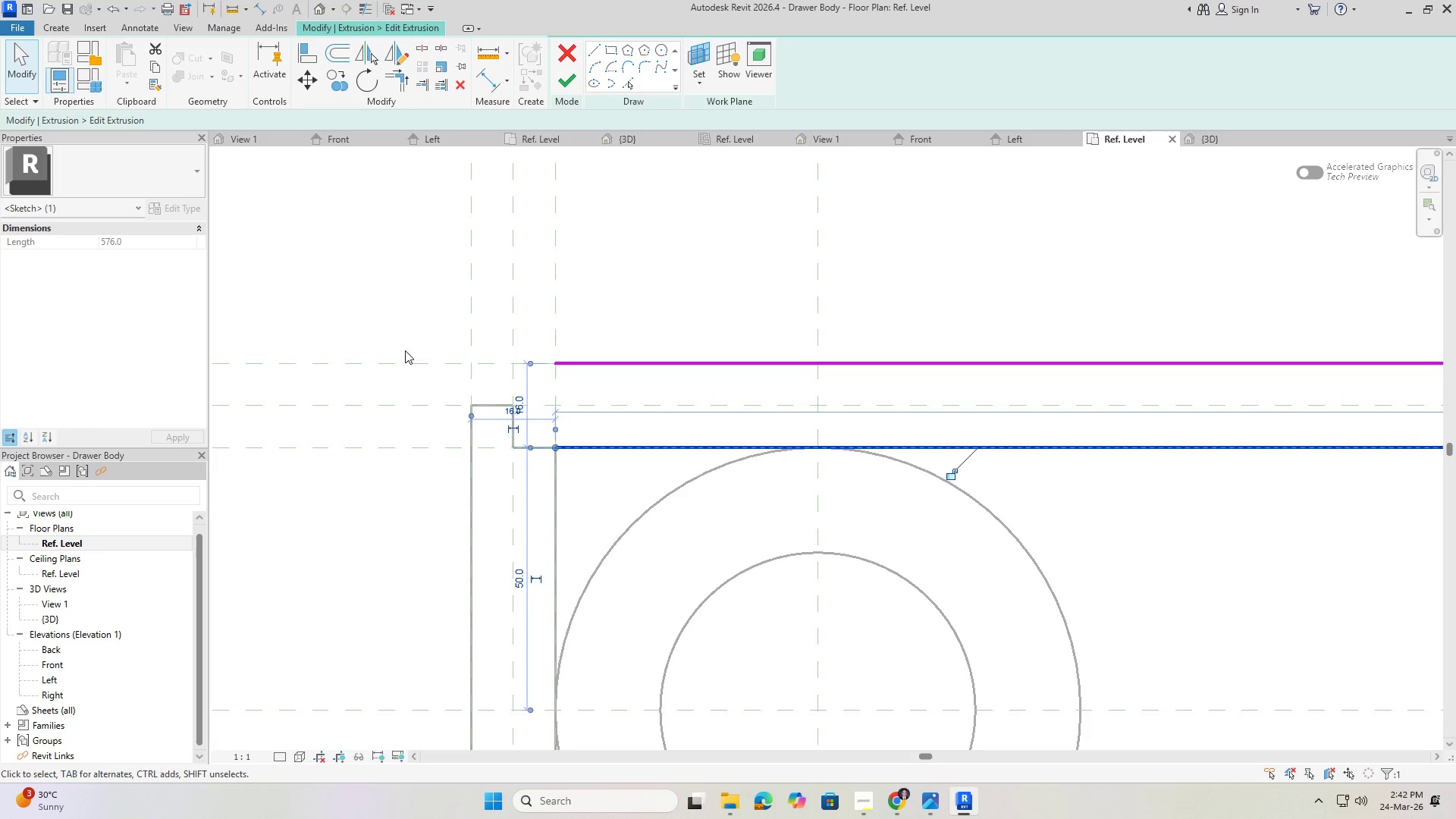 
key(Escape)
 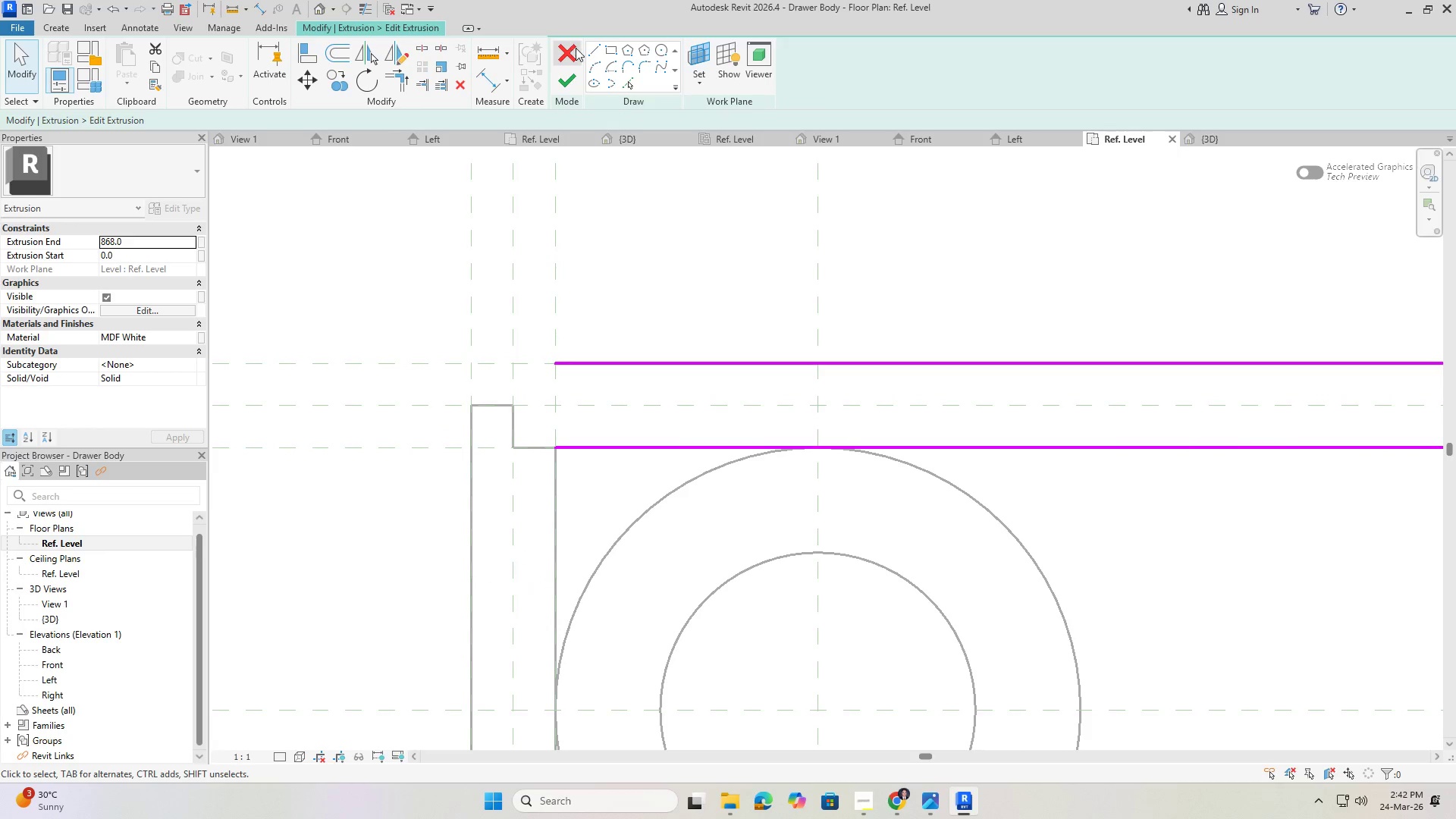 
left_click([588, 52])
 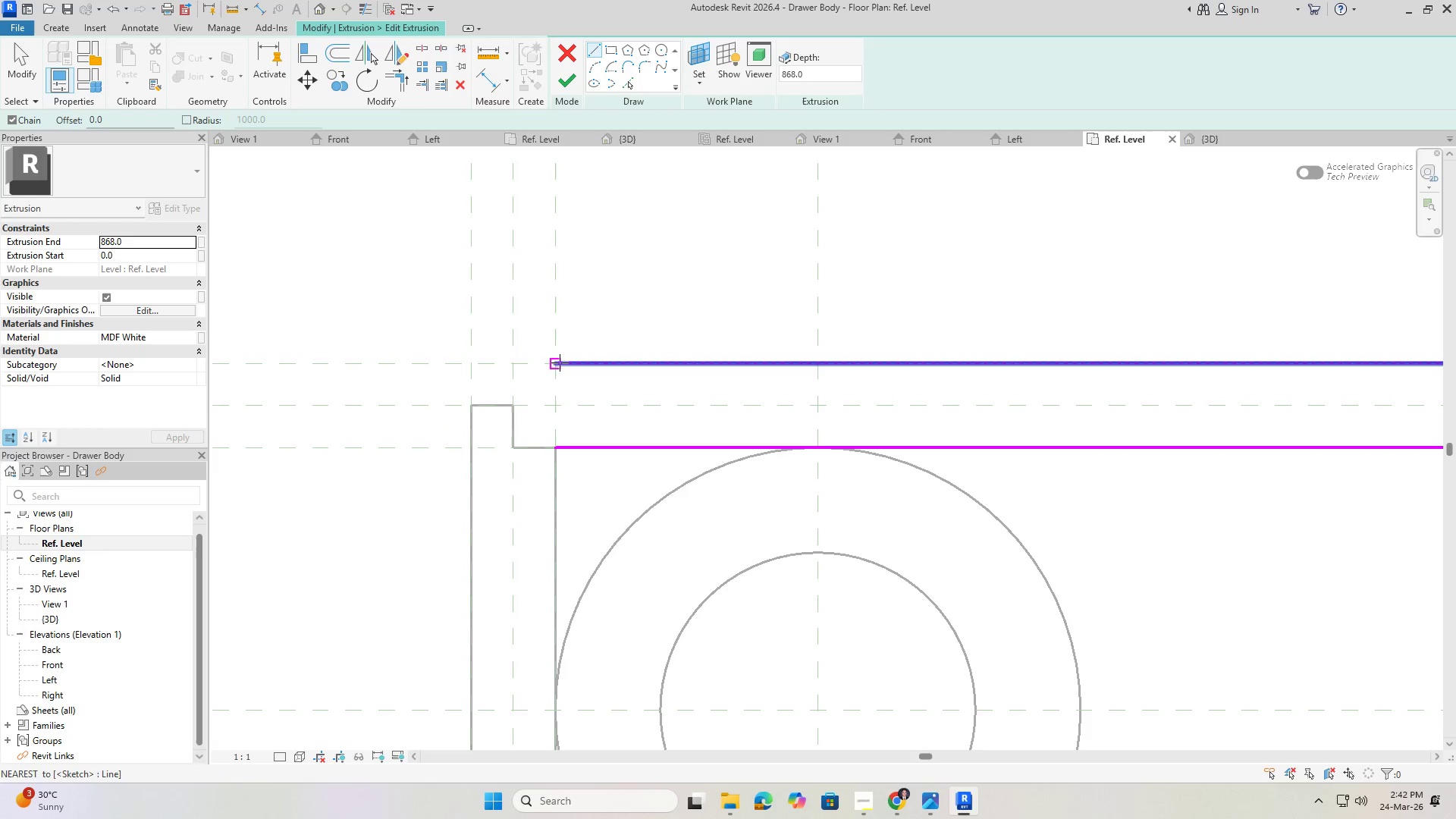 
left_click([559, 362])
 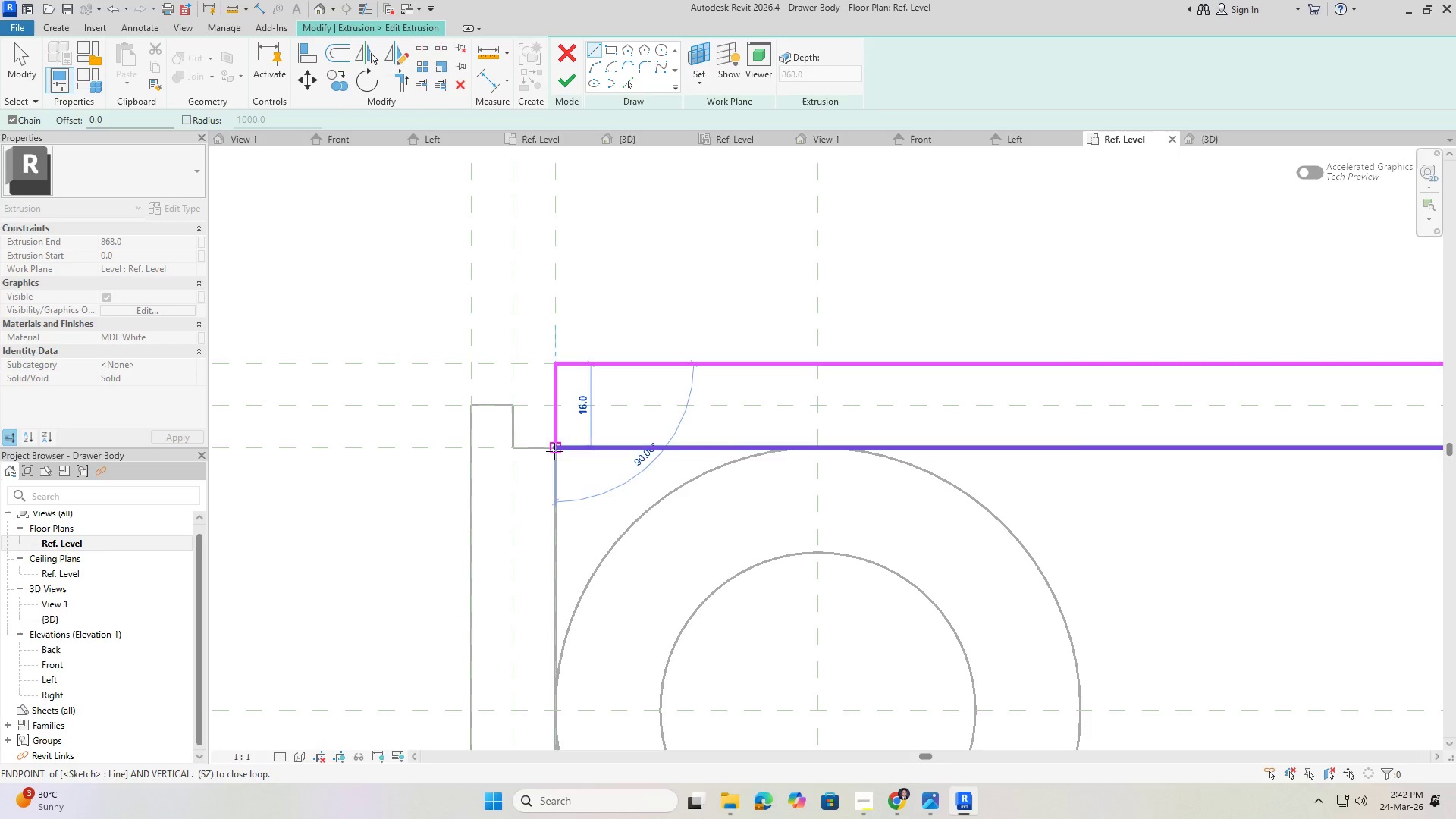 
left_click([554, 451])
 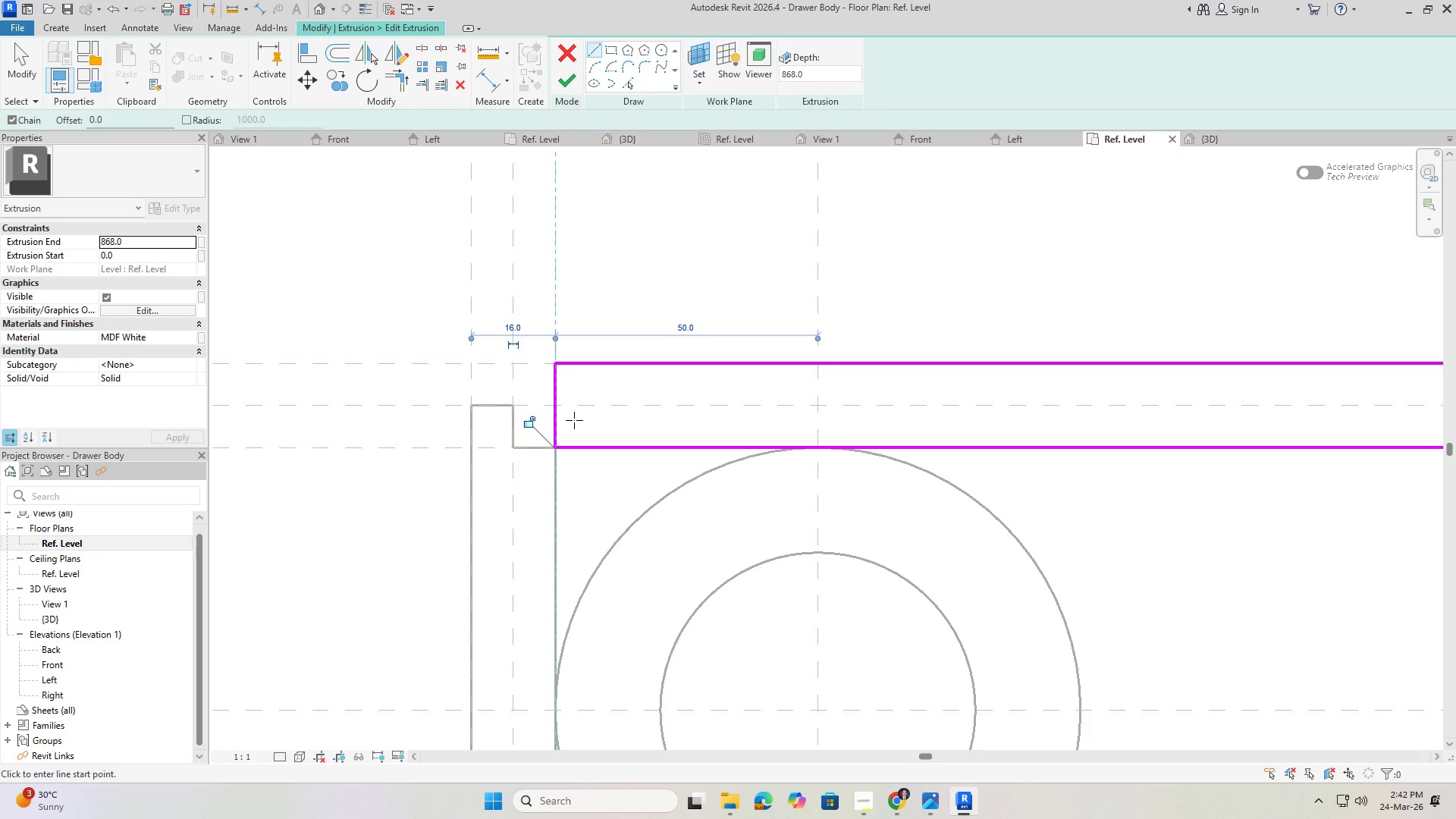 
key(Escape)
 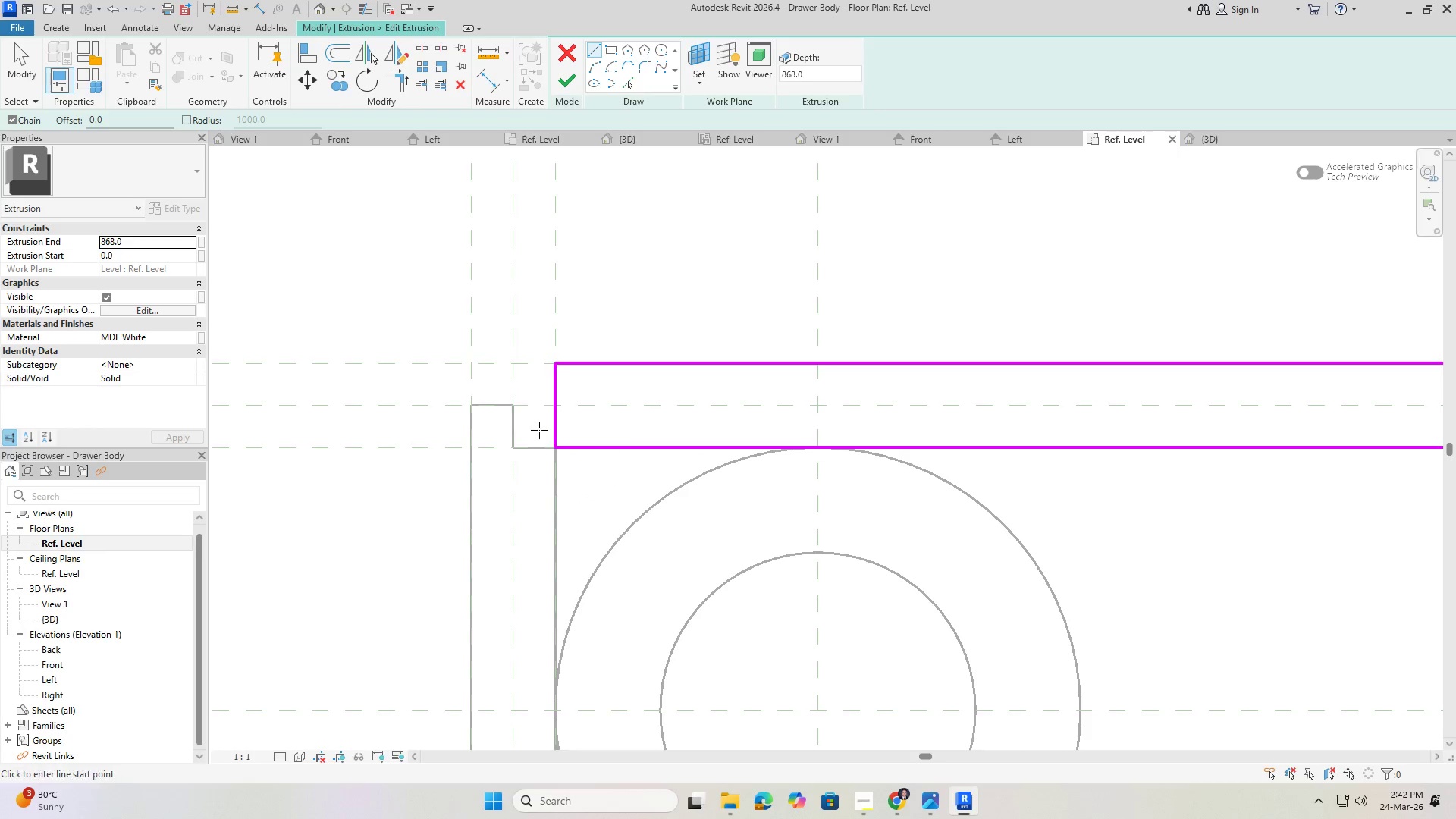 
key(Escape)
 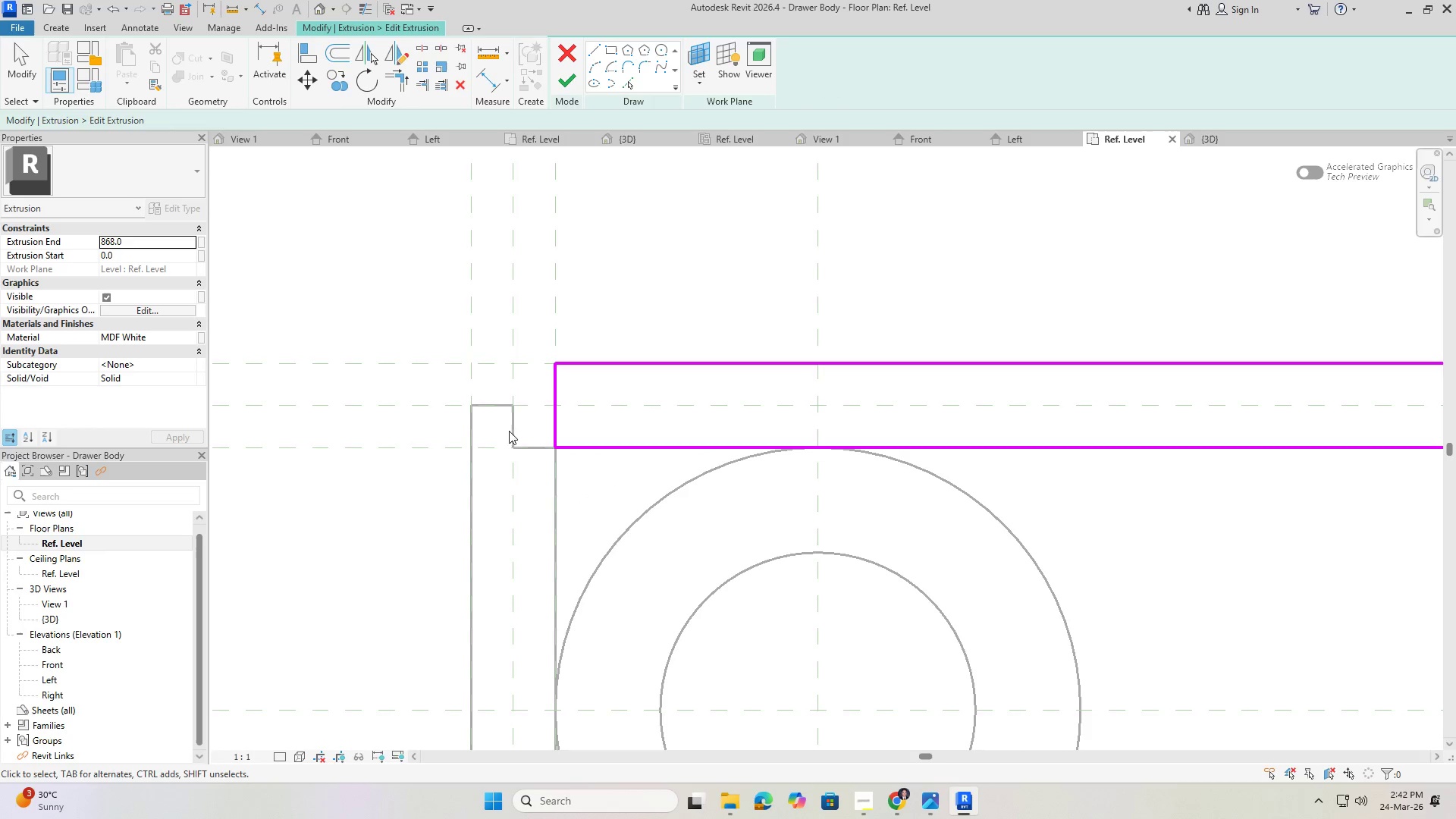 
key(Escape)
 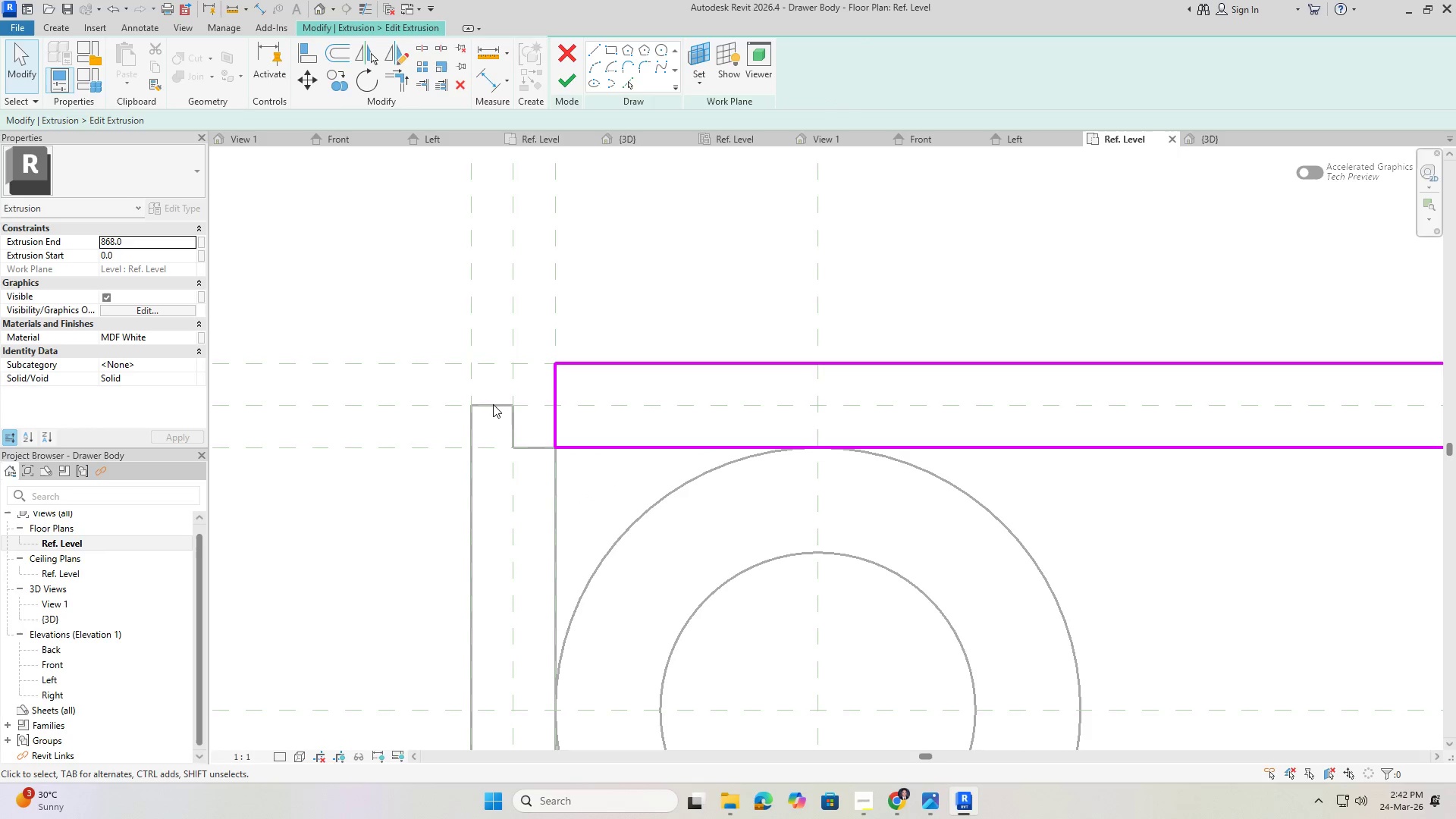 
left_click([493, 404])
 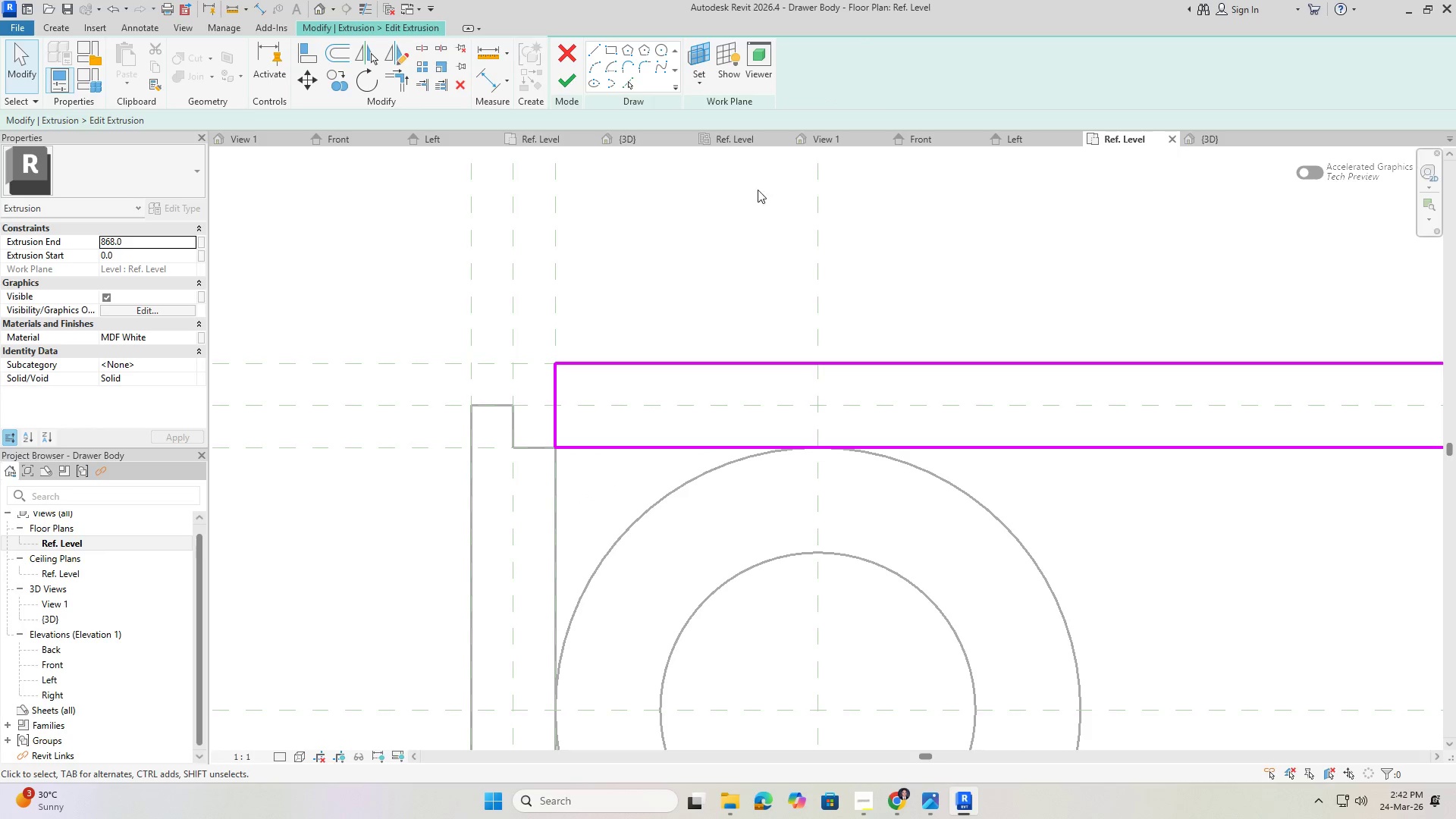 
key(Escape)
 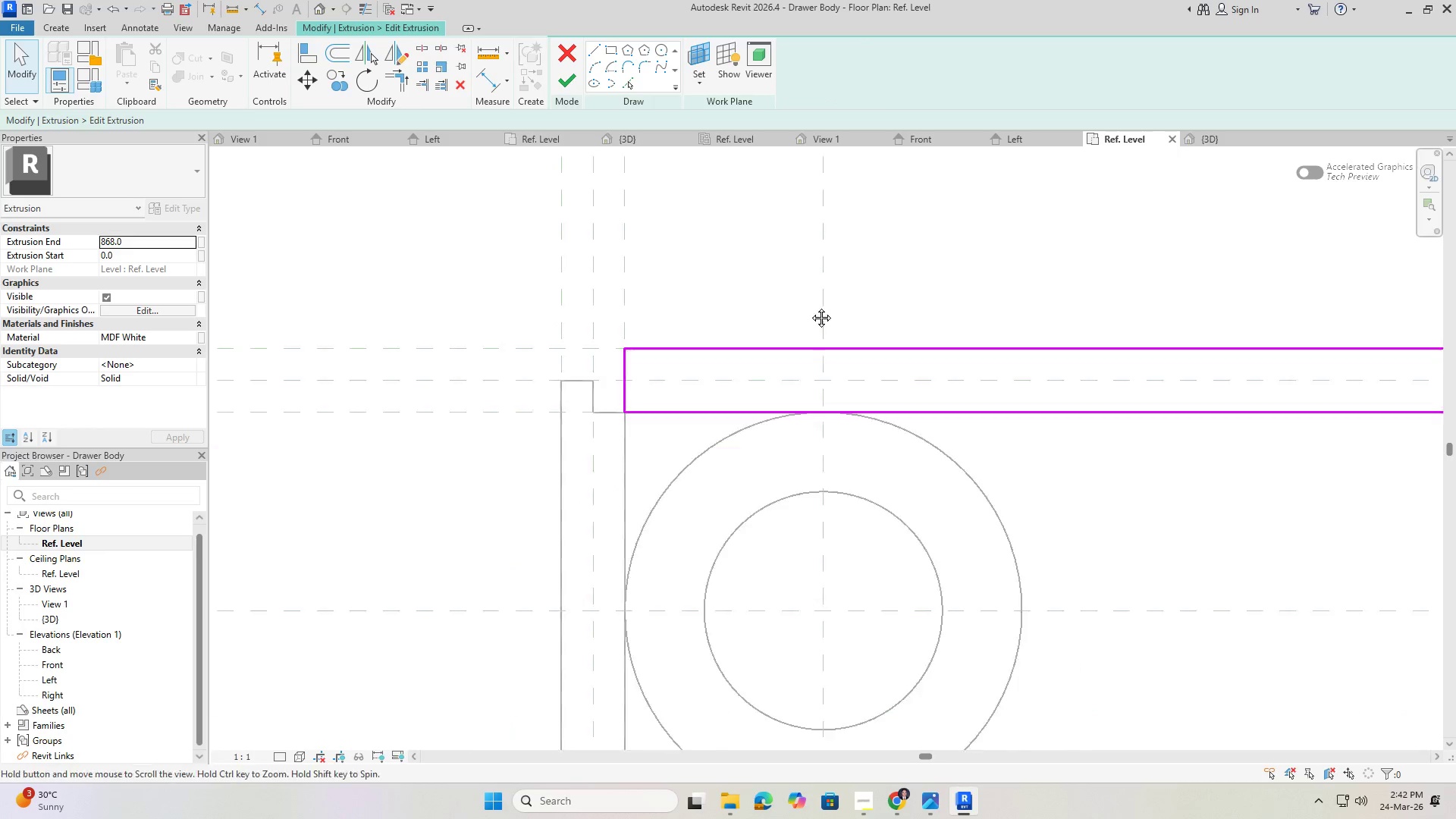 
scroll: coordinate [565, 303], scroll_direction: down, amount: 9.0
 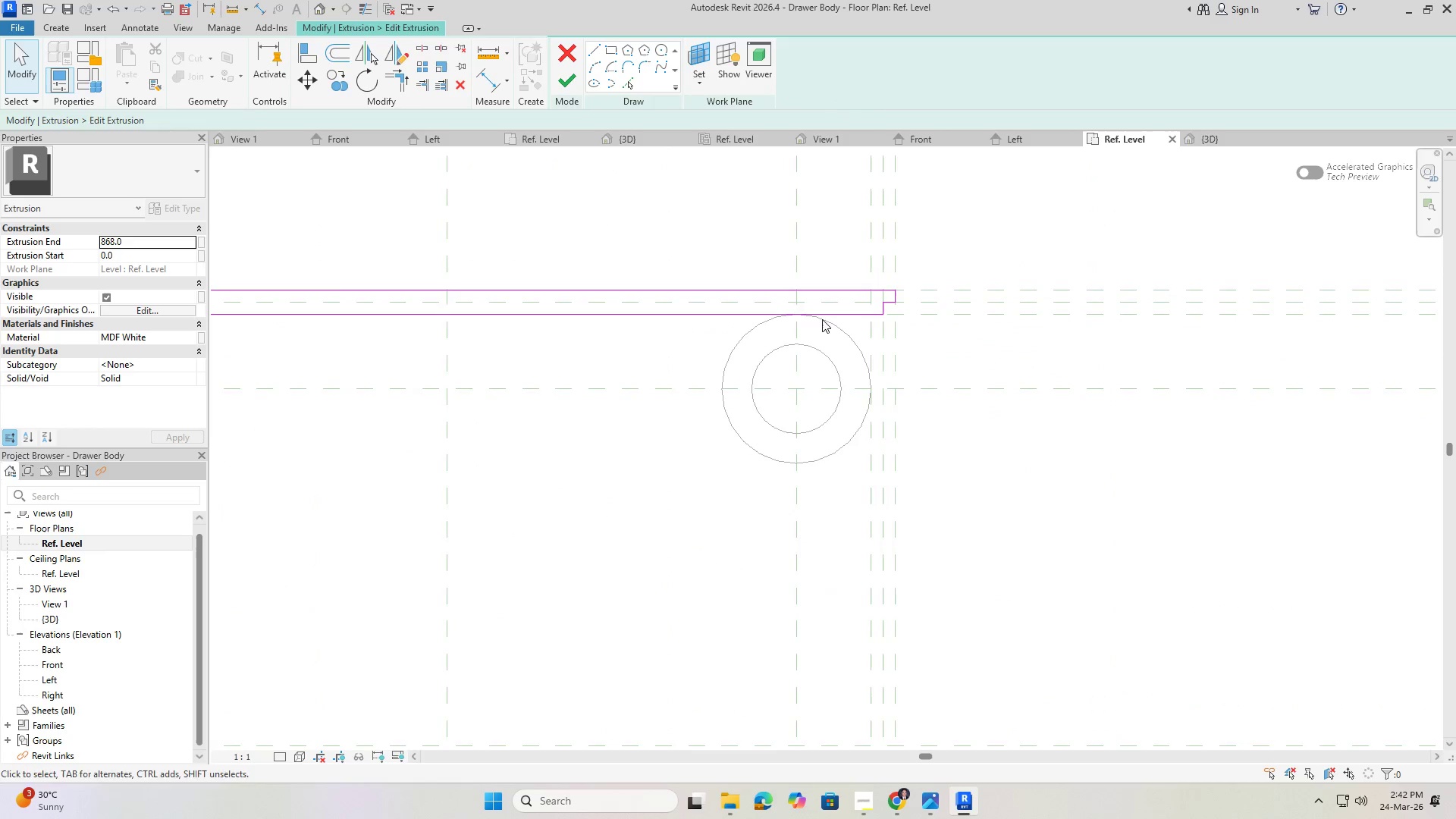 
scroll: coordinate [881, 317], scroll_direction: up, amount: 9.0
 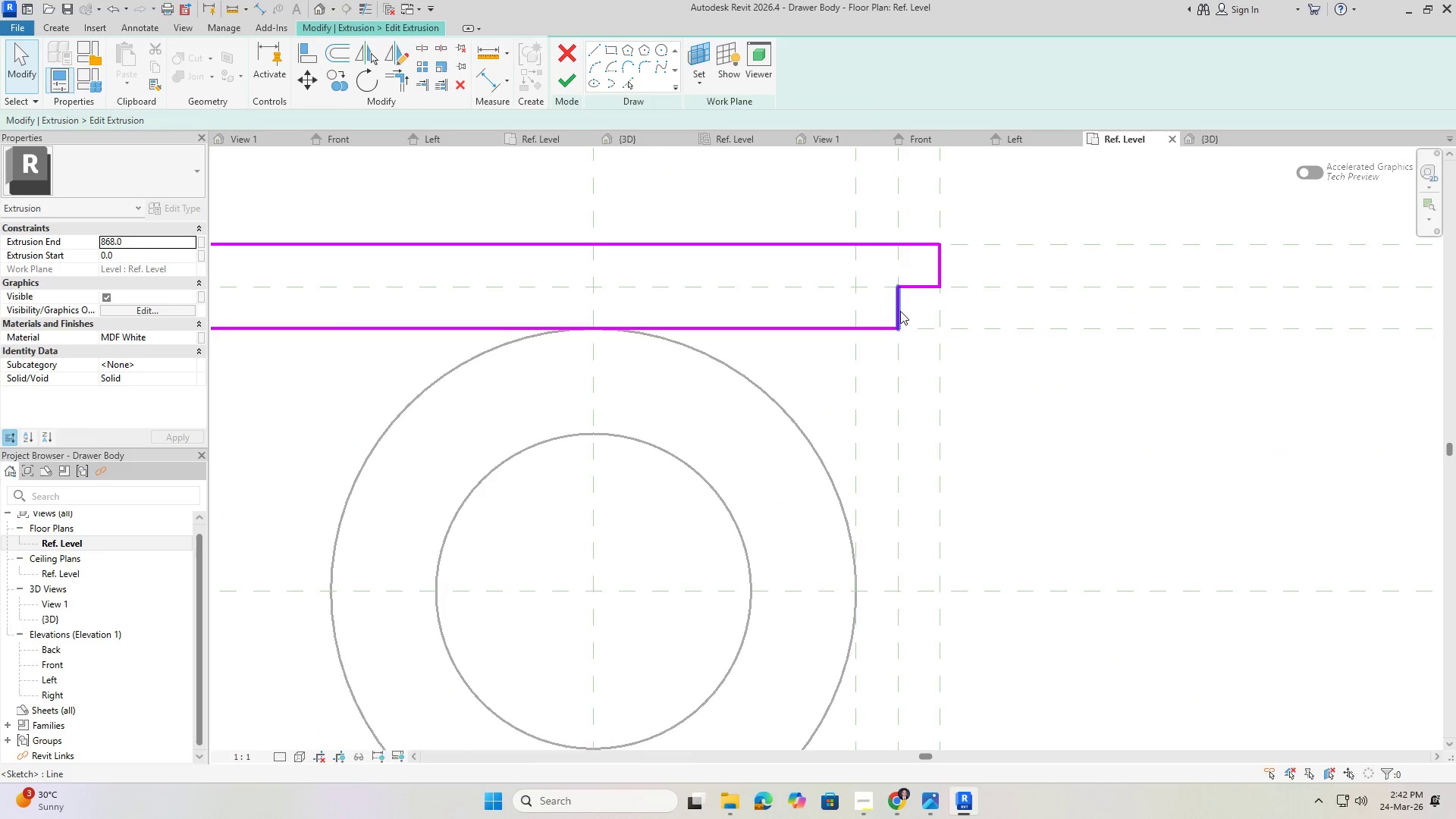 
left_click([900, 310])
 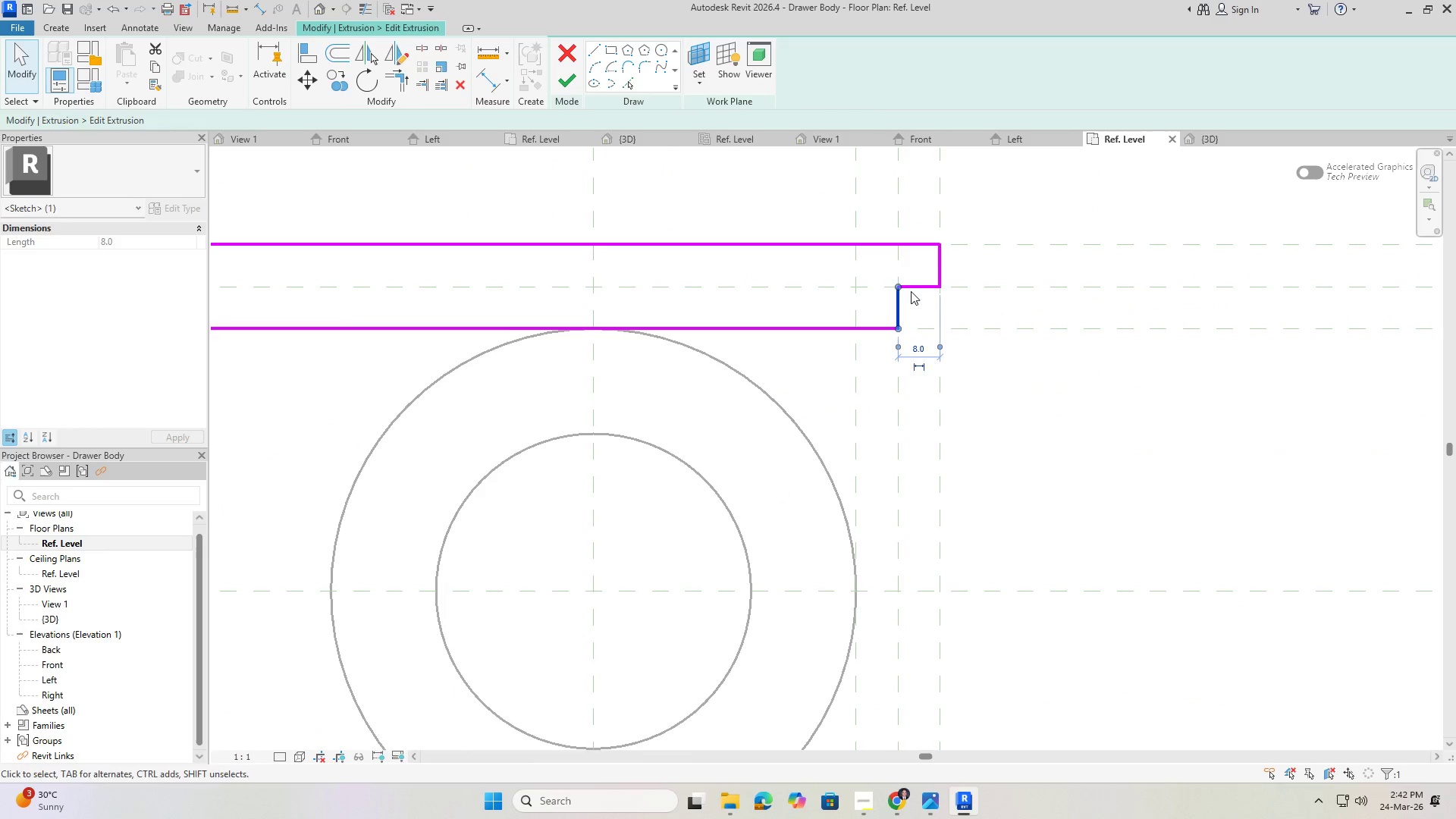 
key(Delete)
 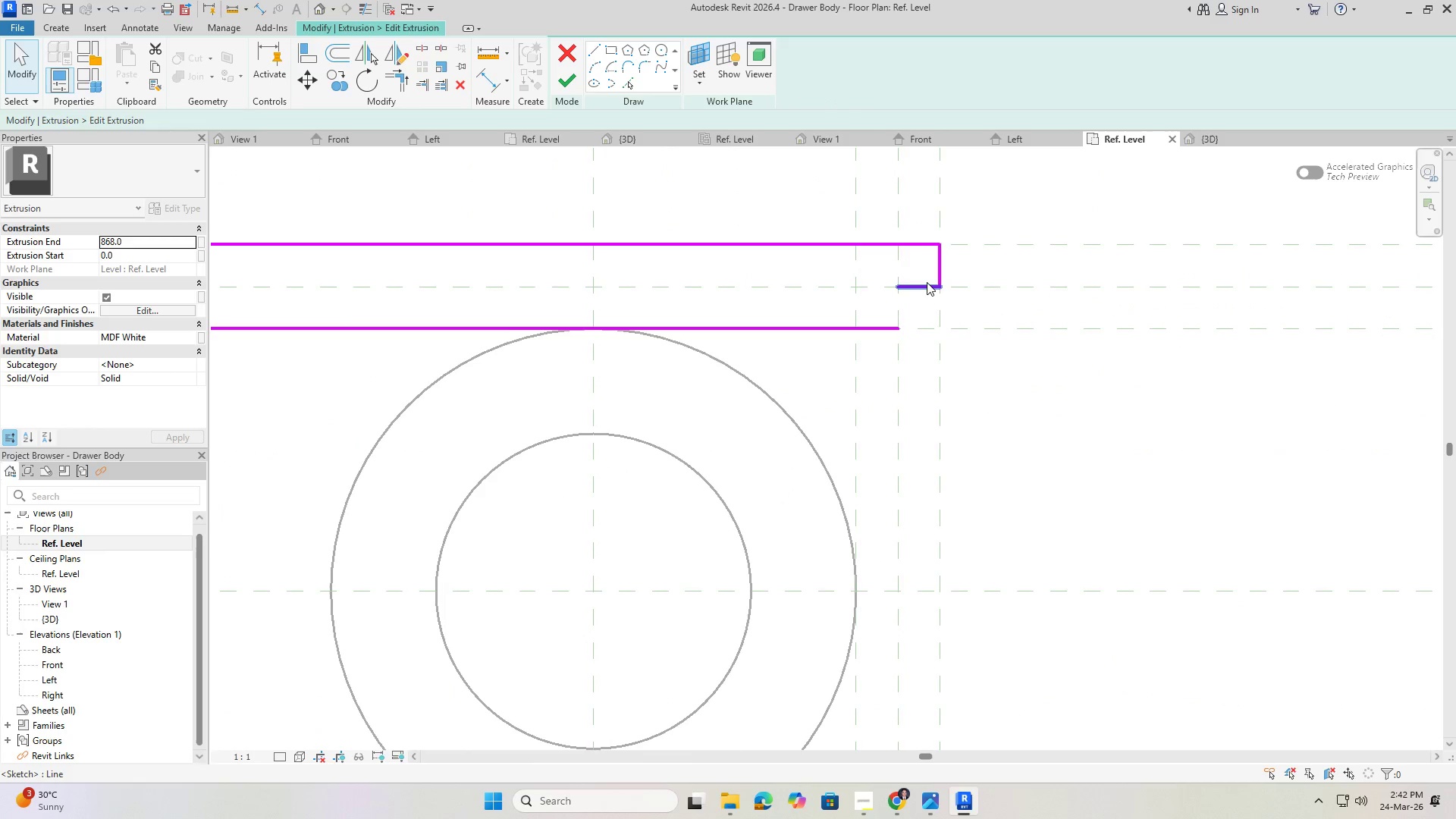 
left_click([927, 282])
 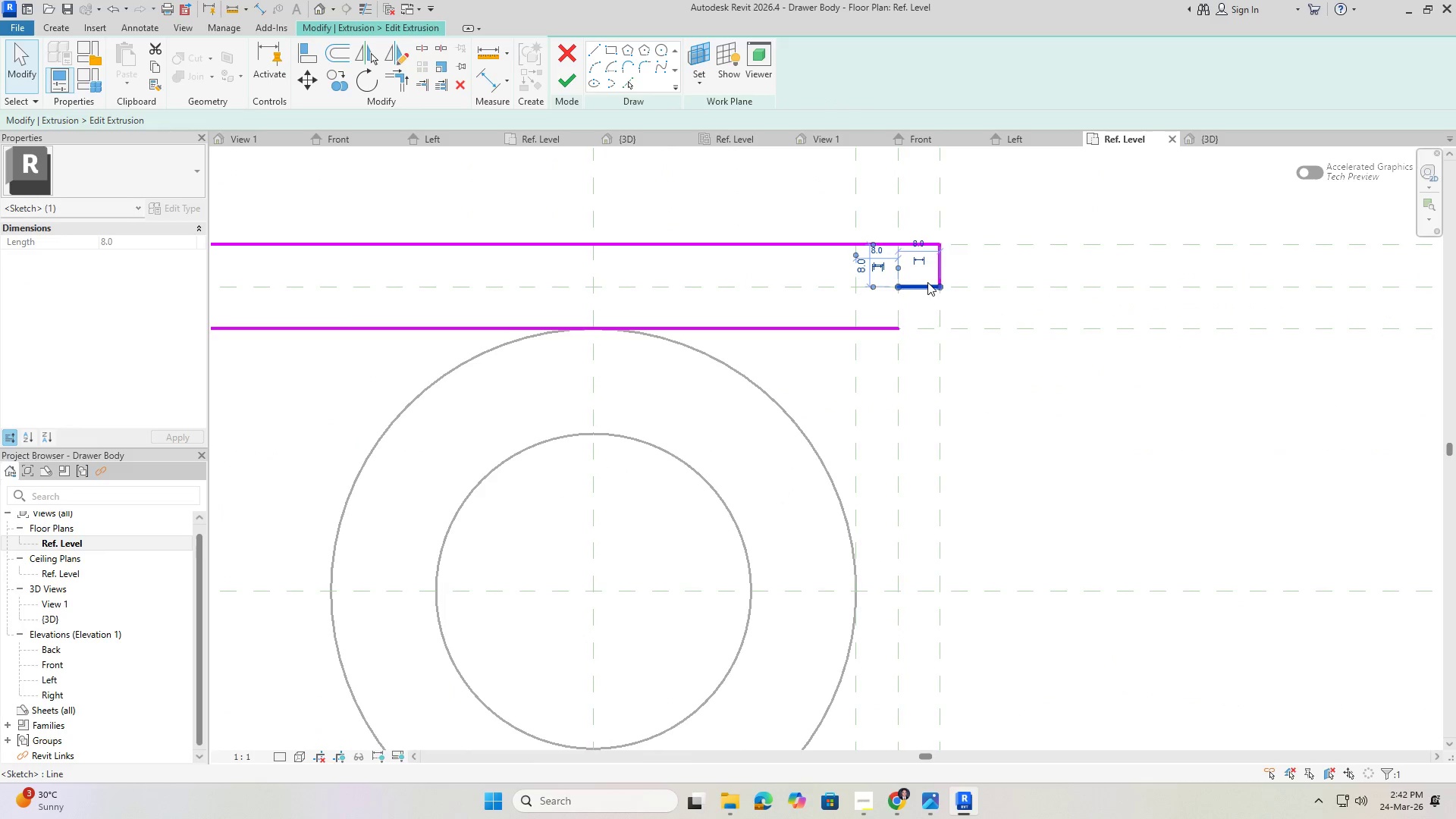 
key(Delete)
 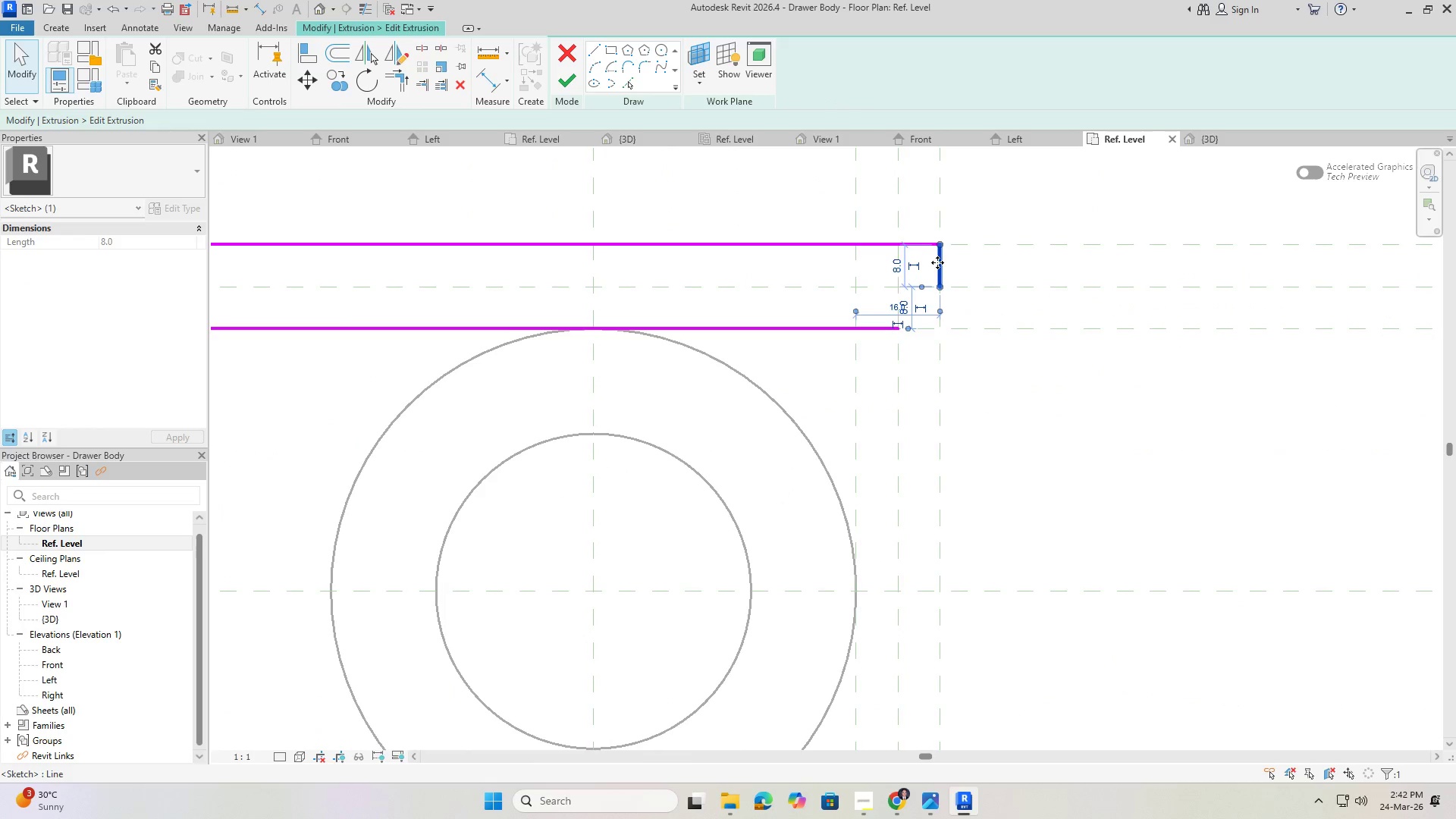 
key(Delete)
 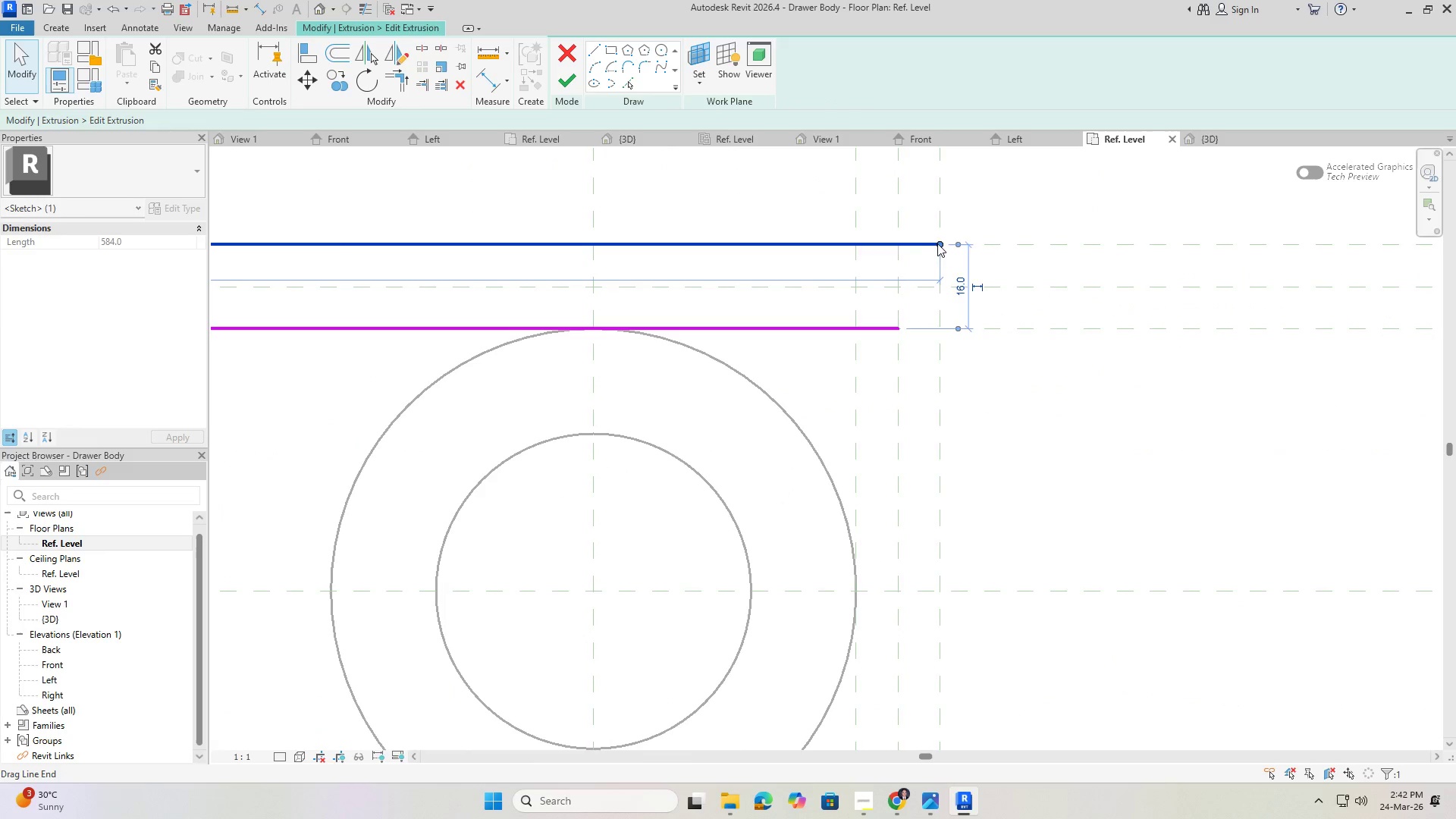 
left_click_drag(start_coordinate=[940, 244], to_coordinate=[855, 245])
 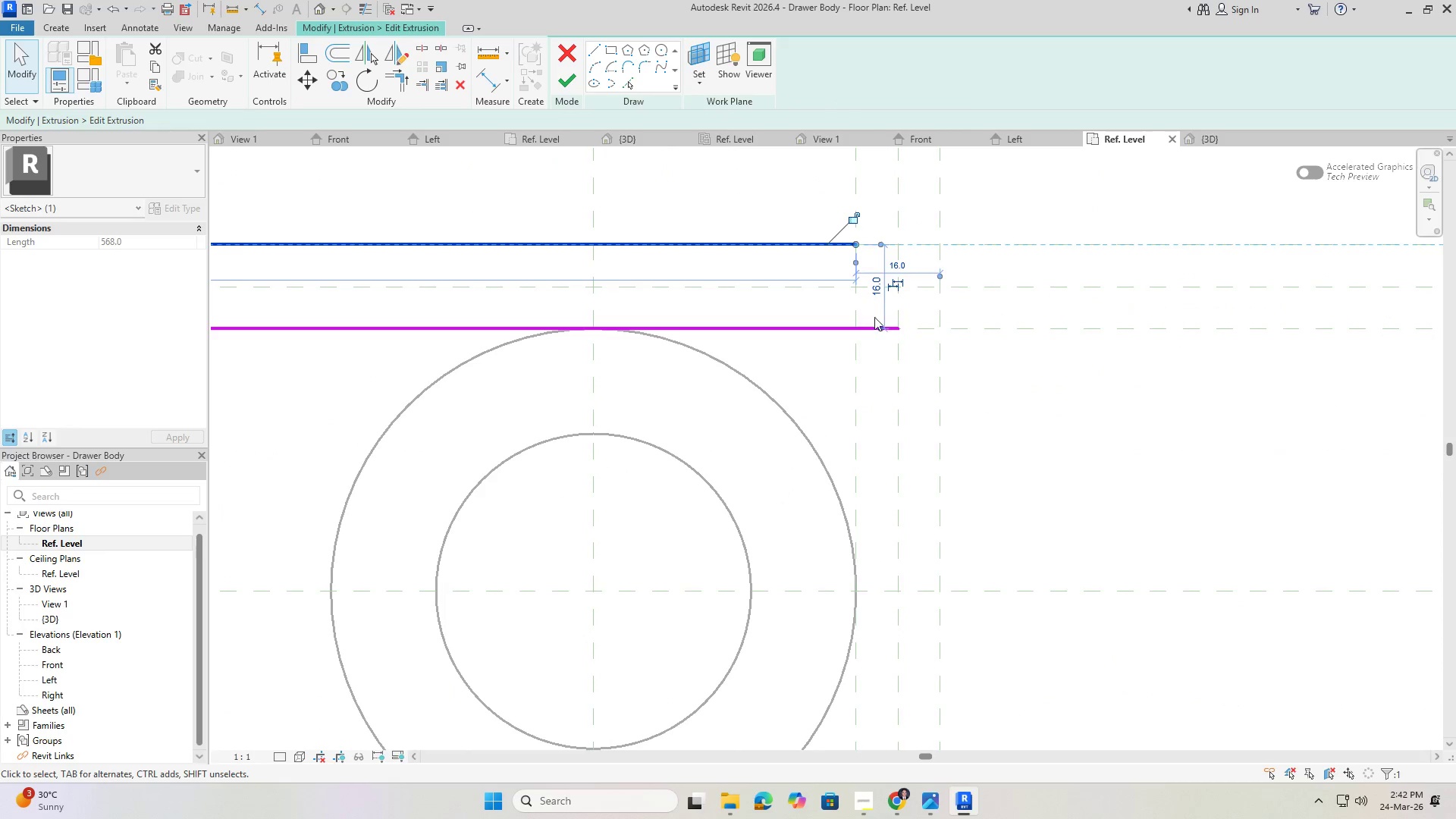 
key(Escape)
 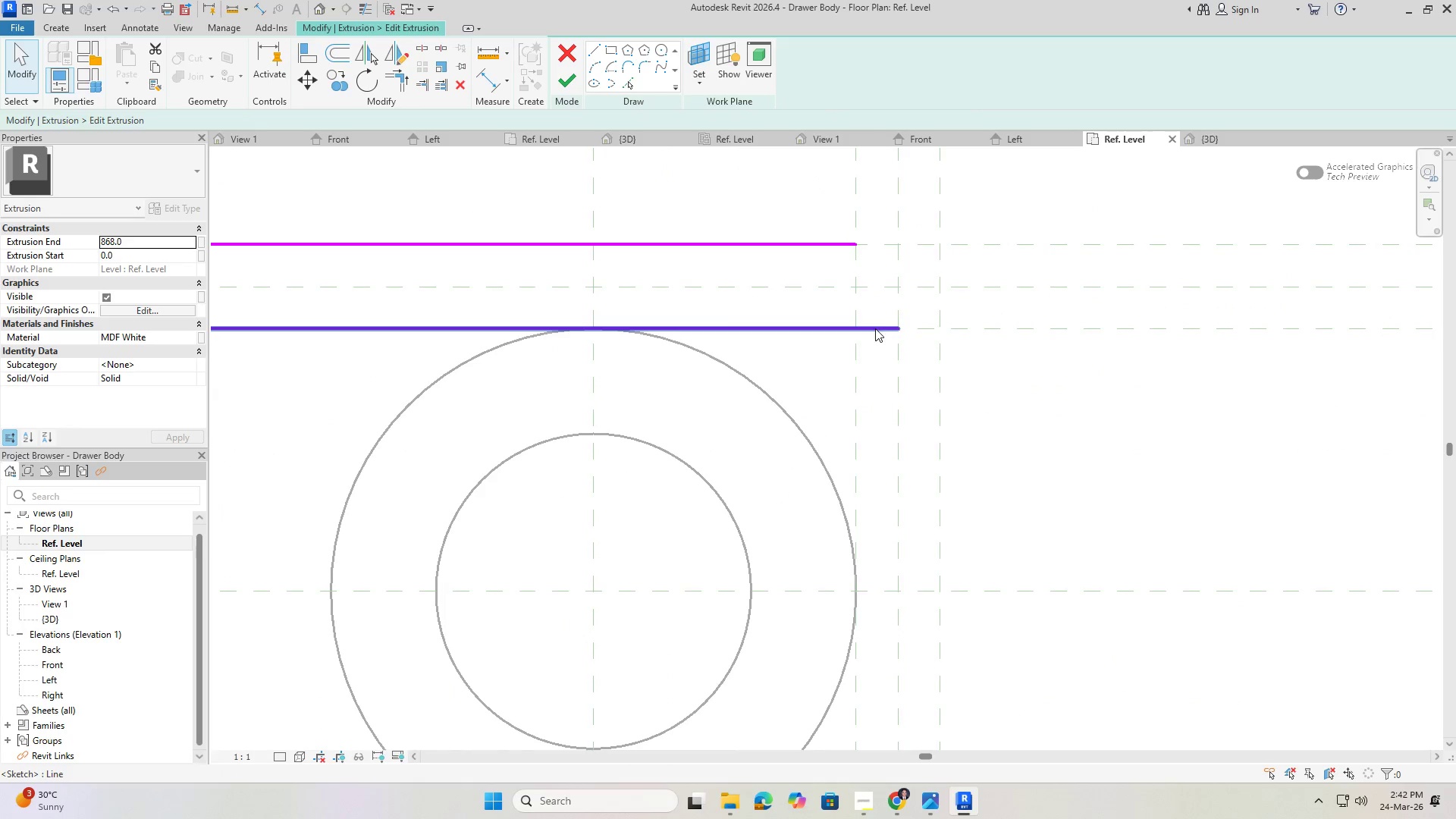 
left_click([874, 328])
 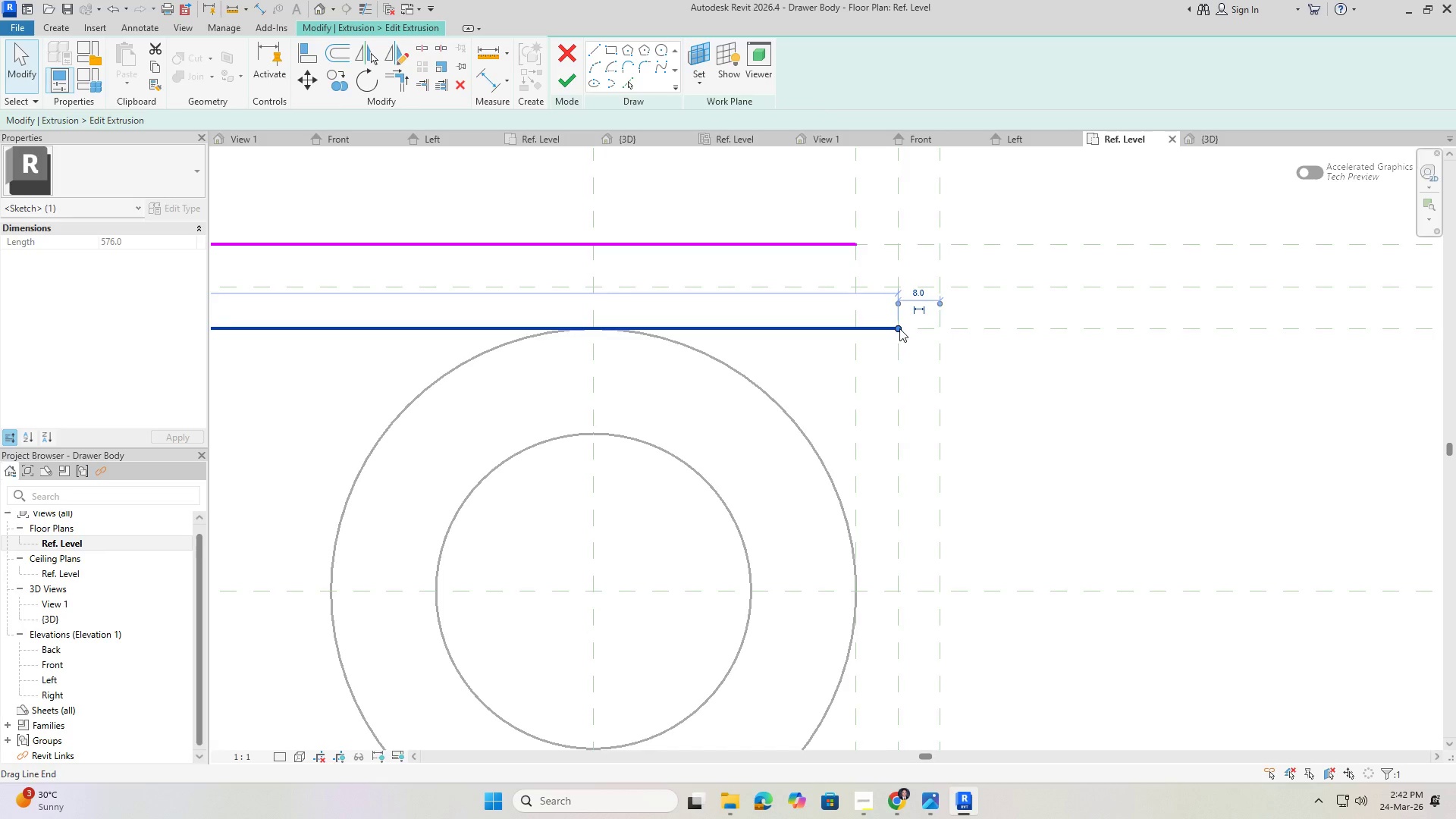 
left_click_drag(start_coordinate=[899, 328], to_coordinate=[853, 329])
 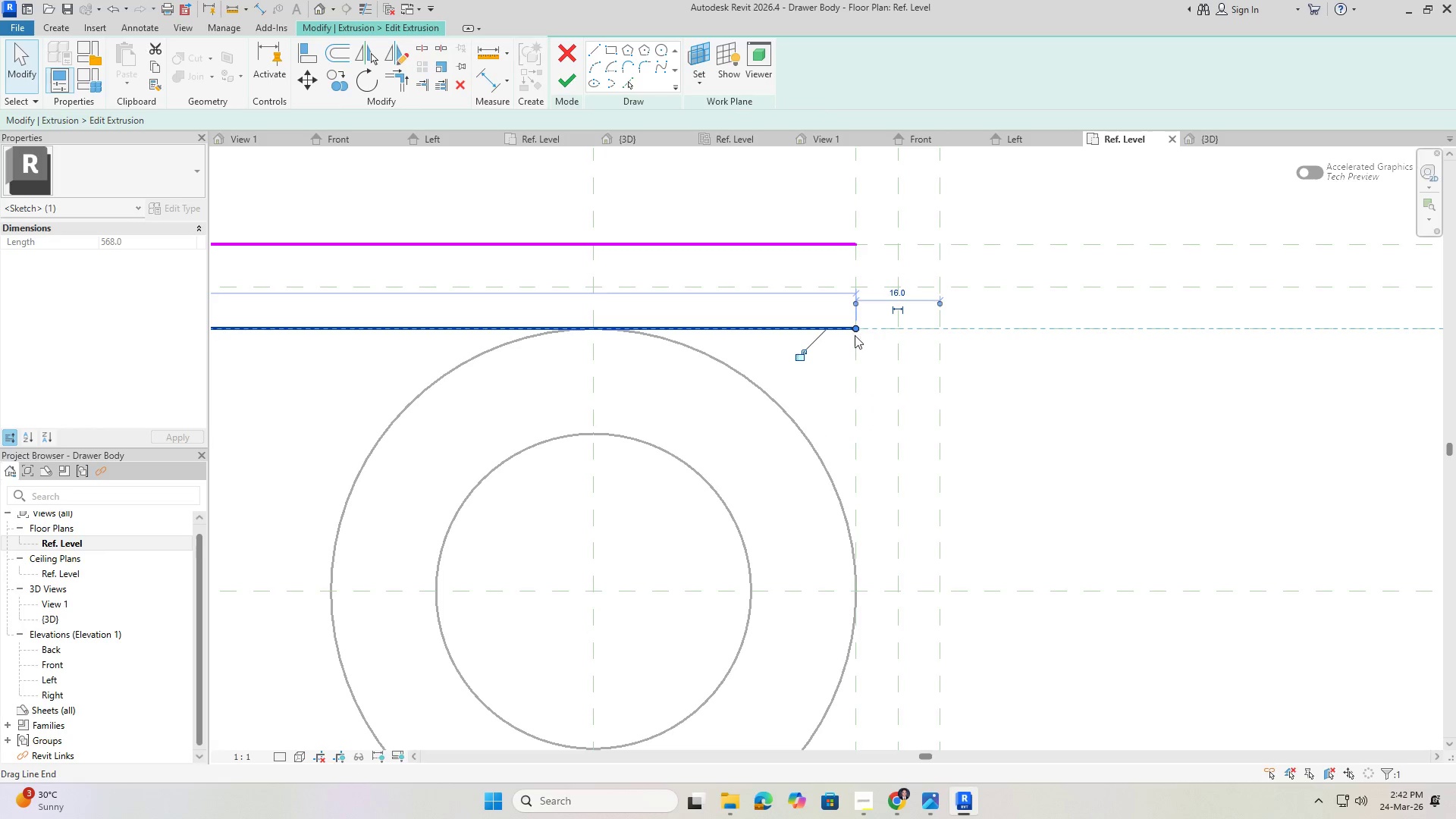 
key(Escape)
 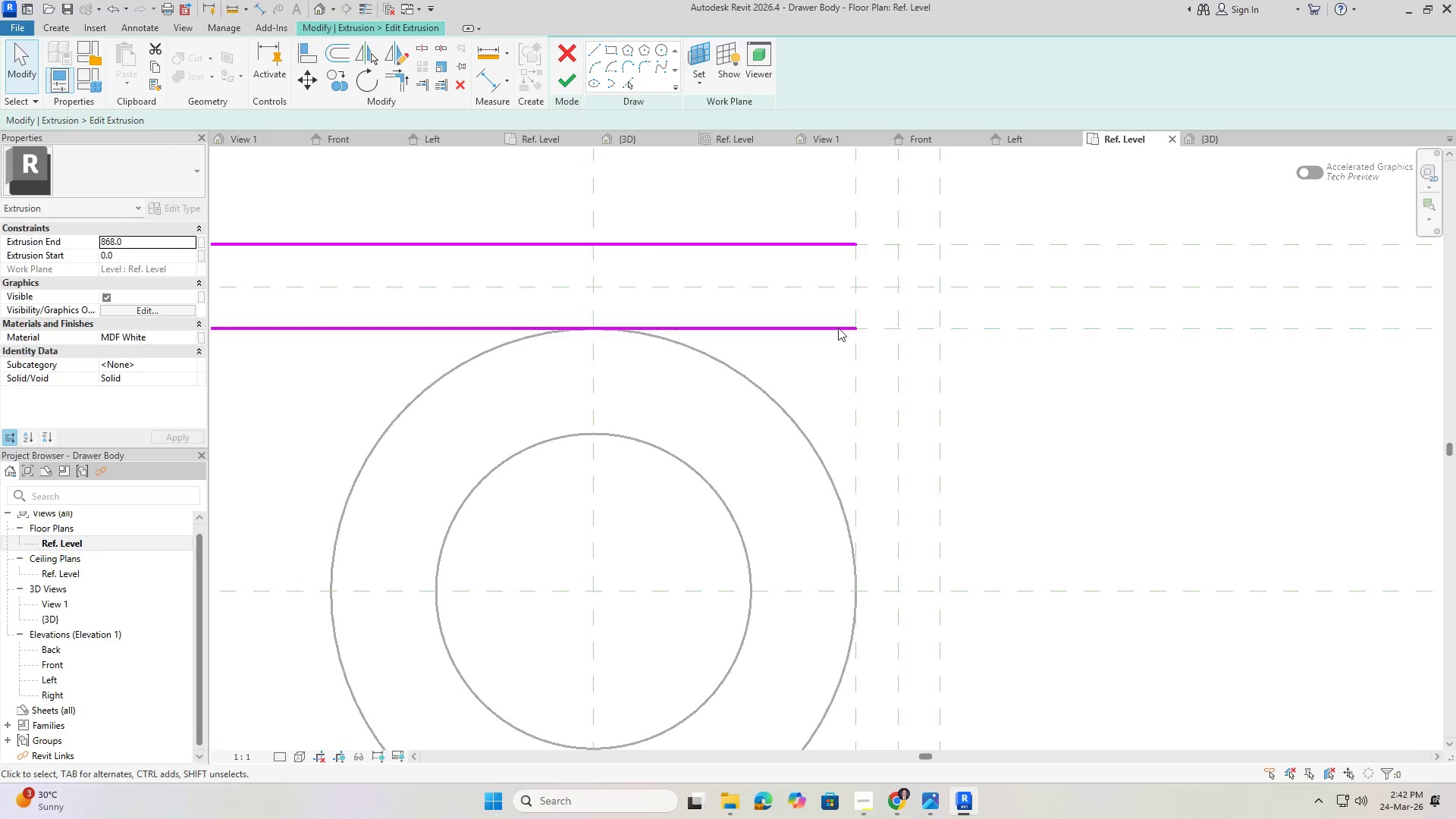 
key(Escape)
 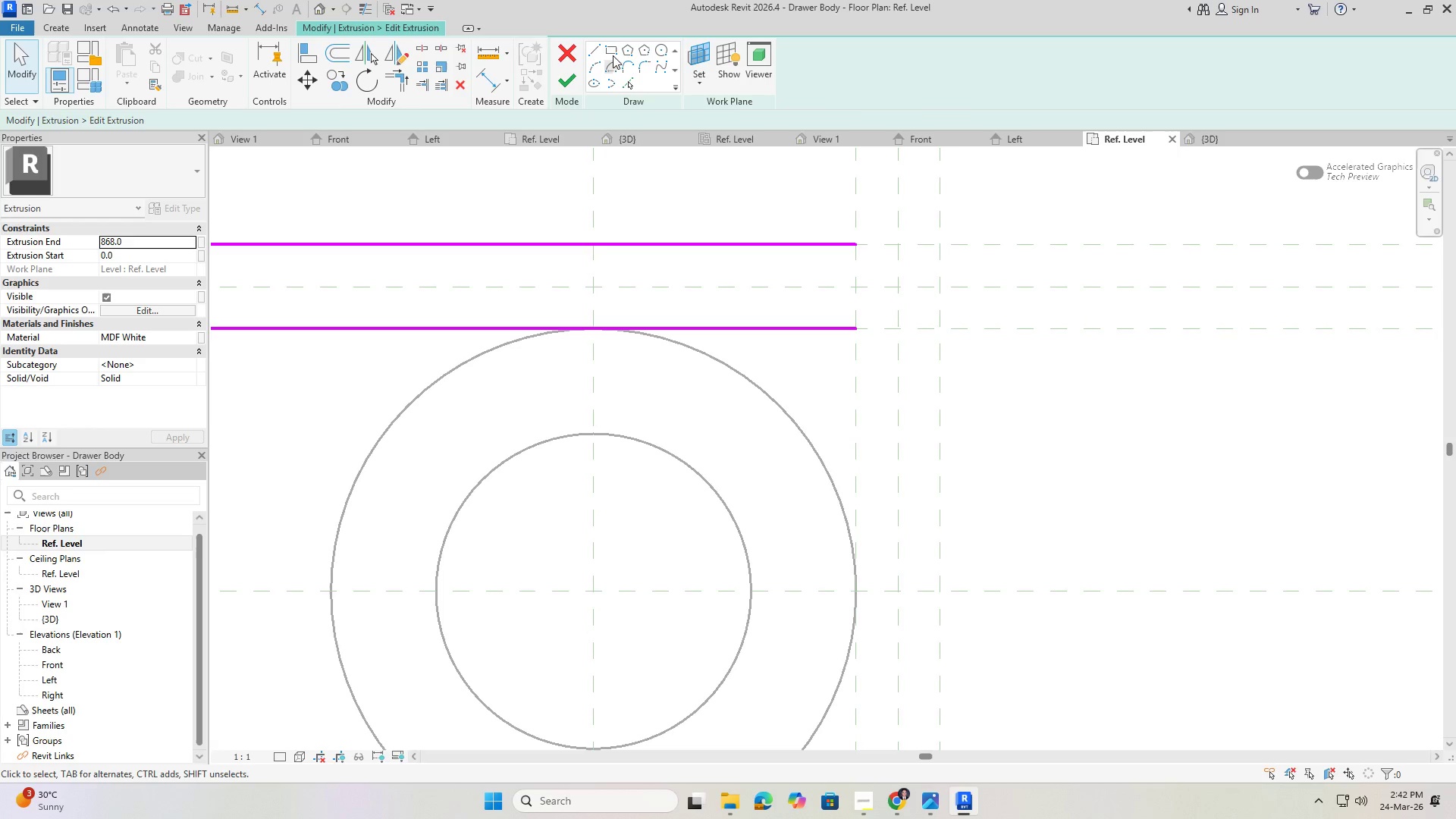 
left_click([593, 46])
 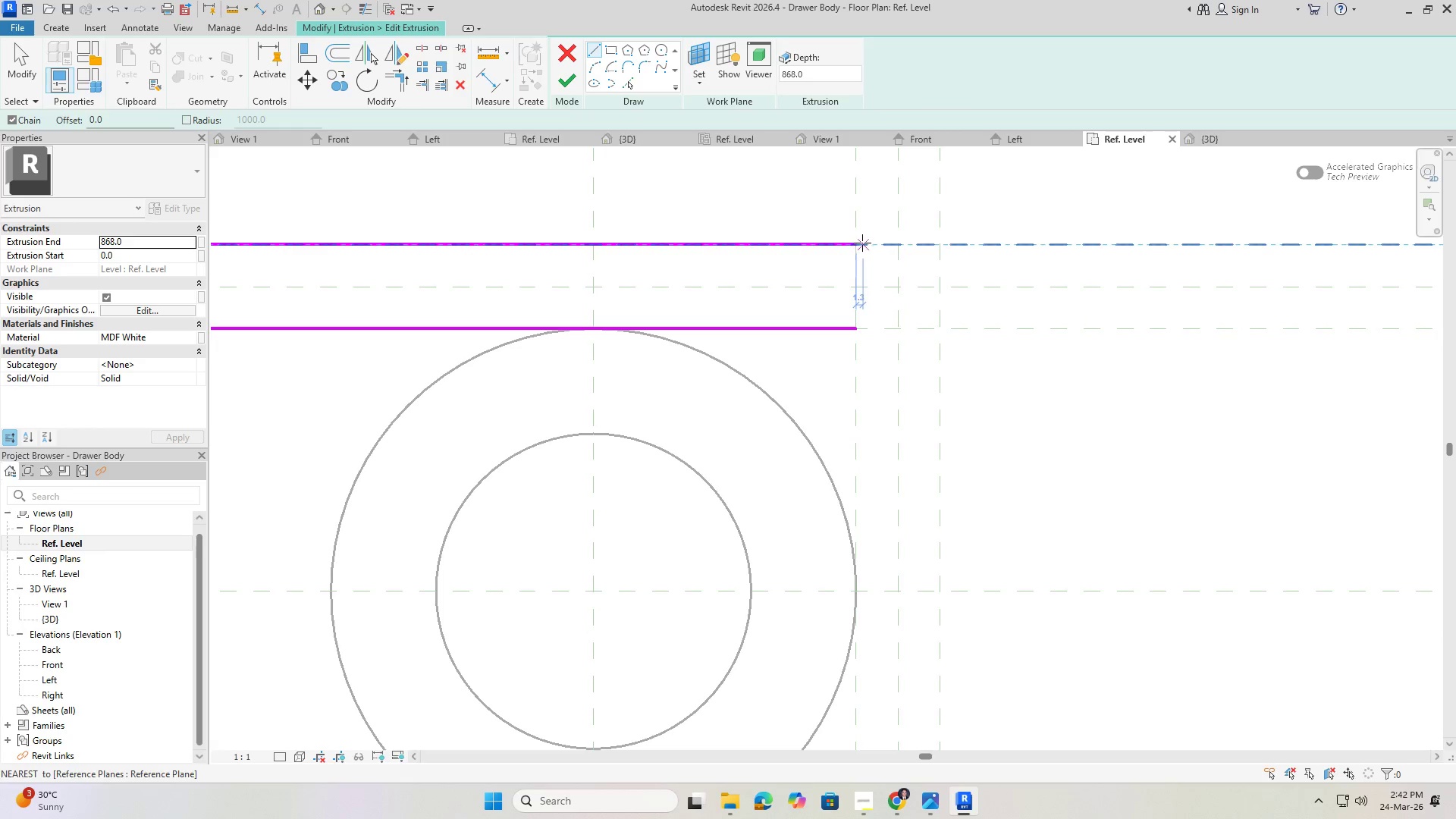 
left_click([855, 244])
 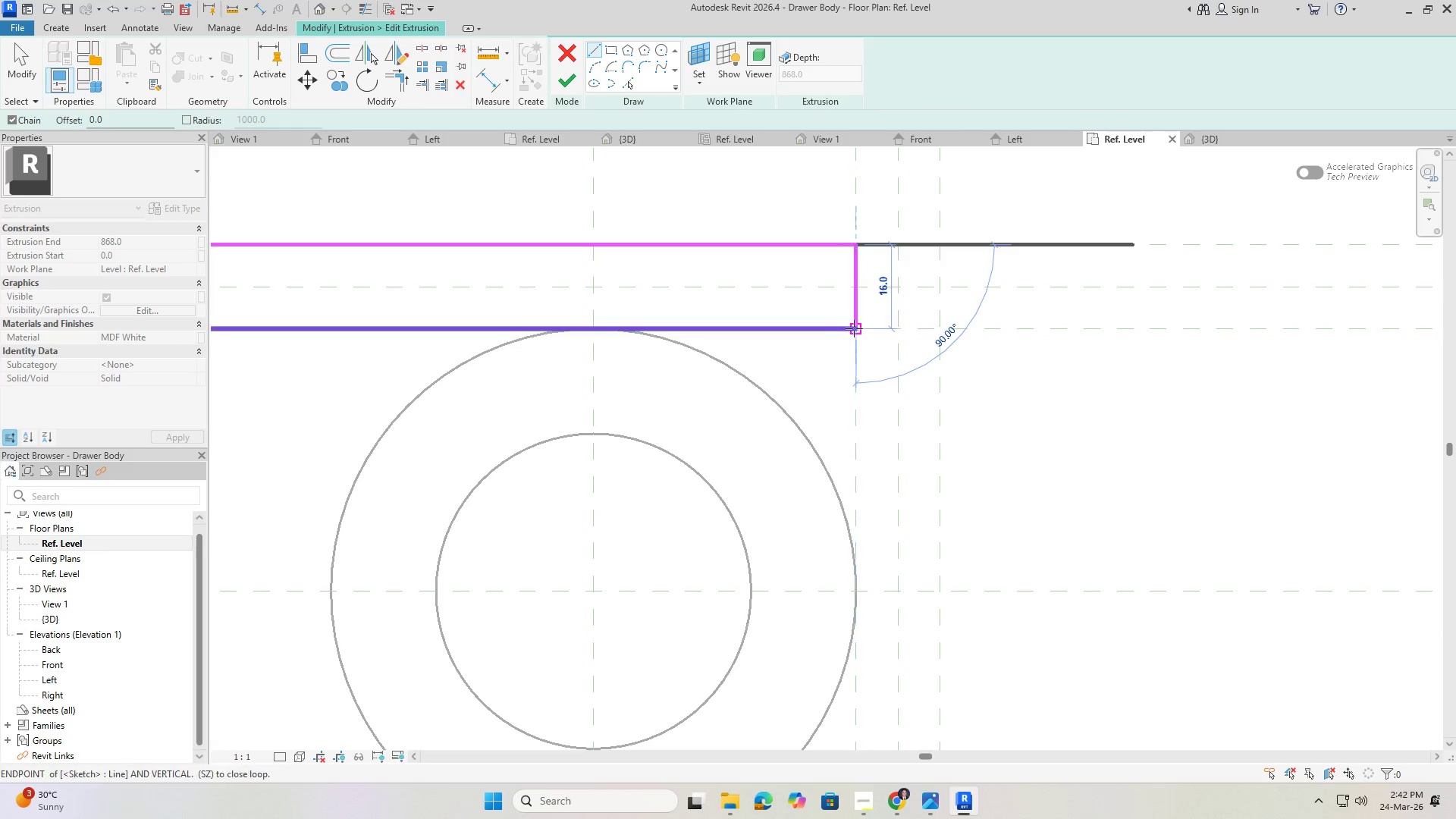 
left_click([855, 331])
 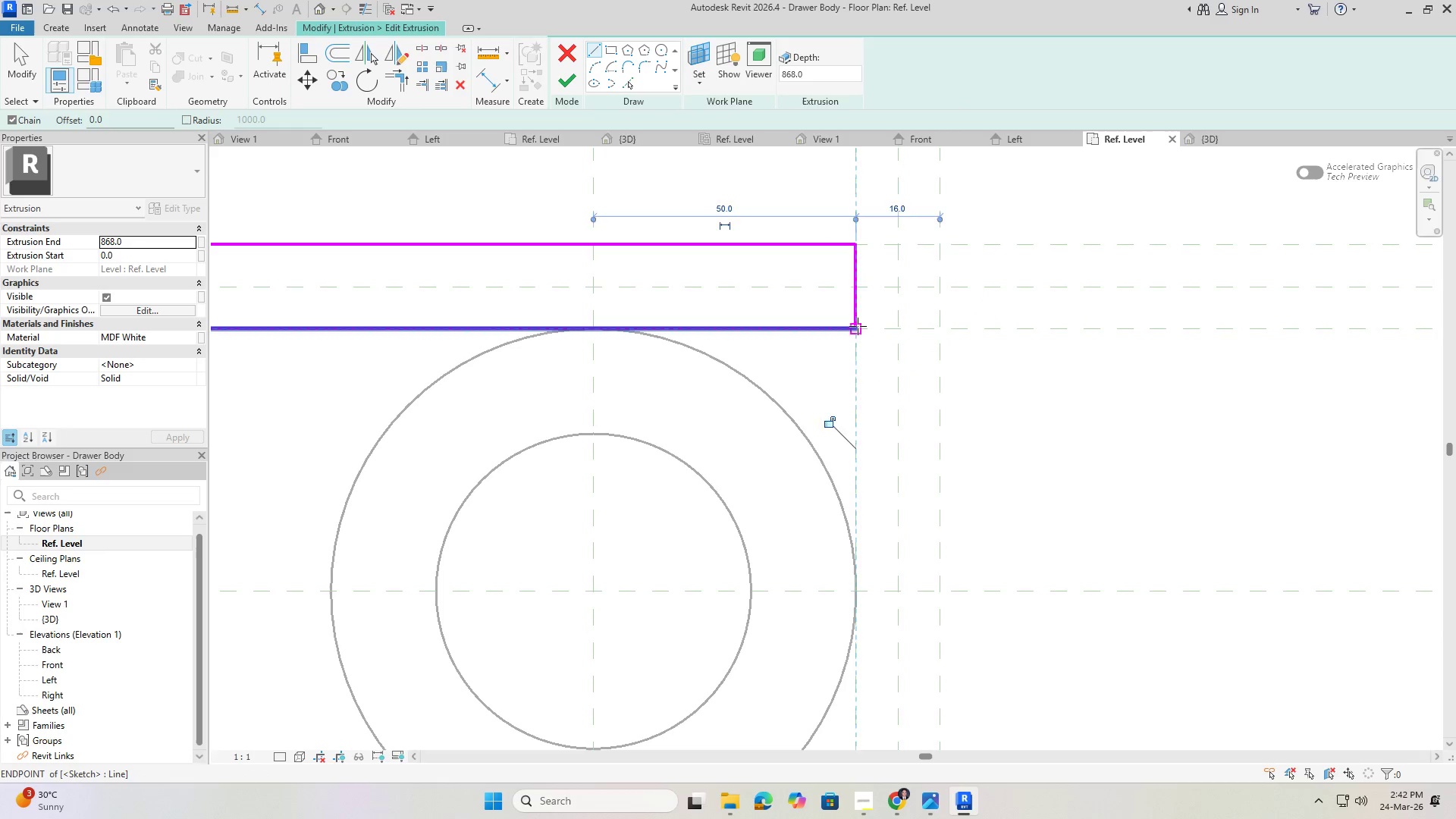 
key(Escape)
 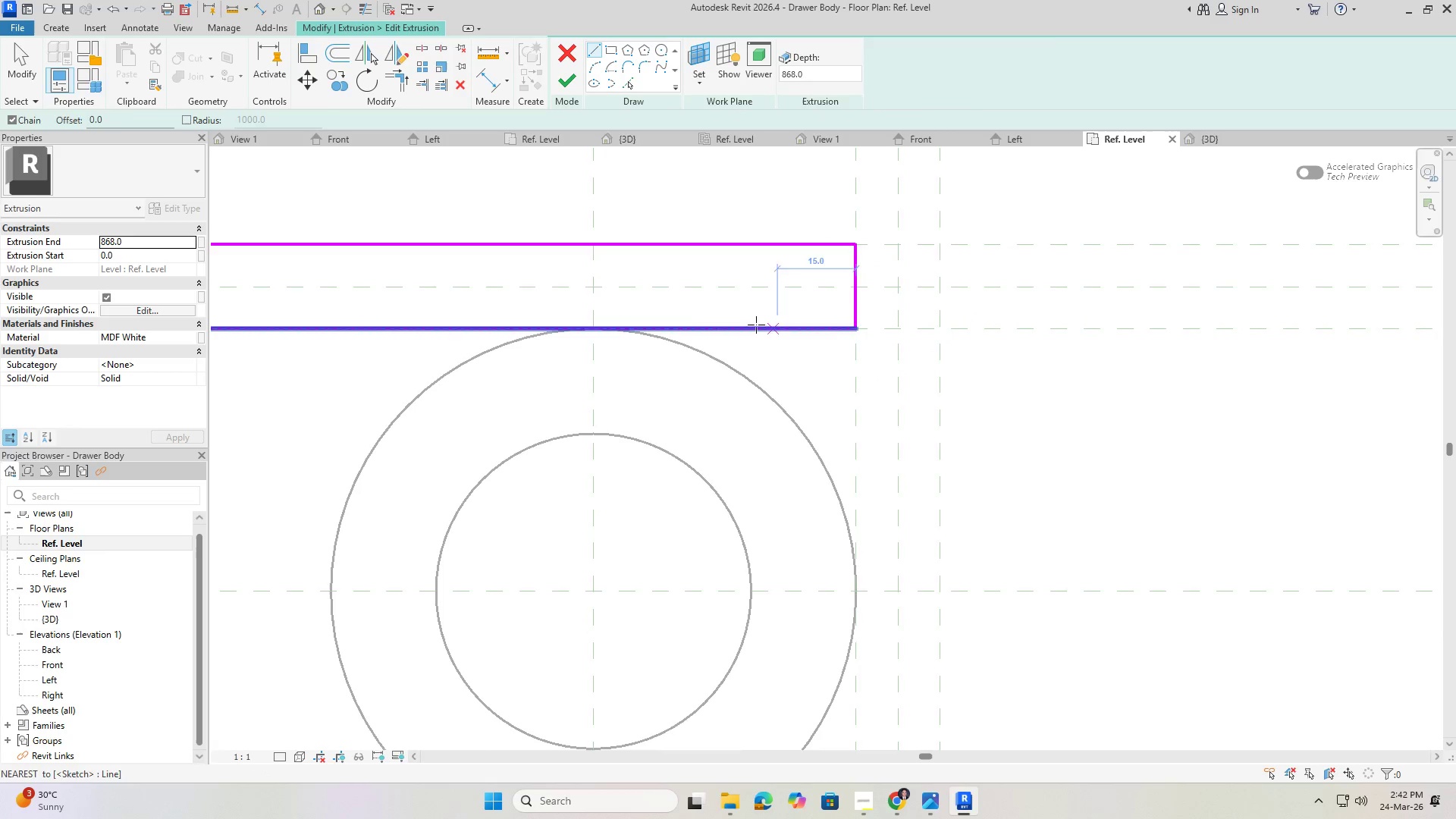 
key(Escape)
 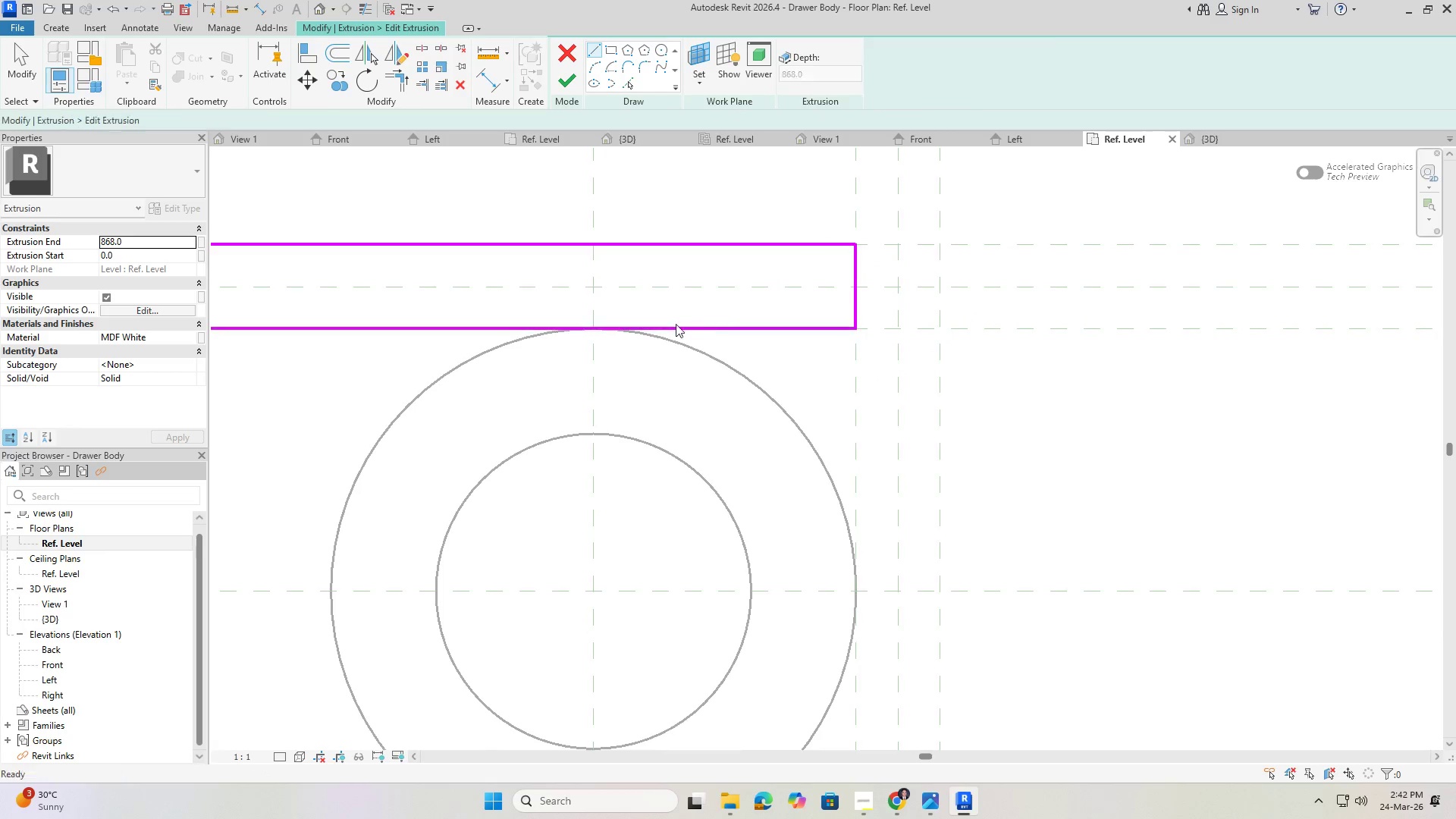 
key(Escape)
 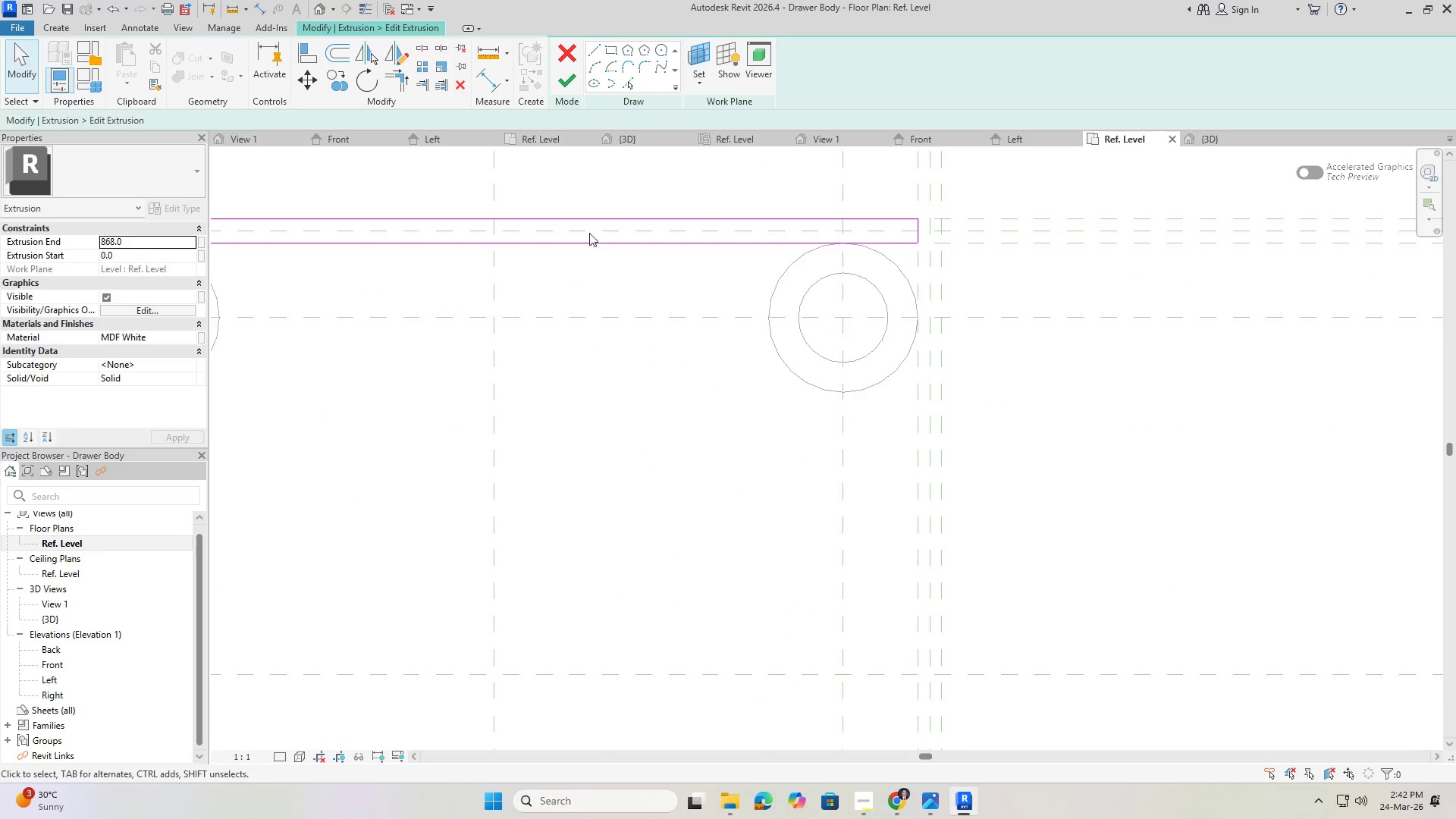 
scroll: coordinate [872, 293], scroll_direction: down, amount: 11.0
 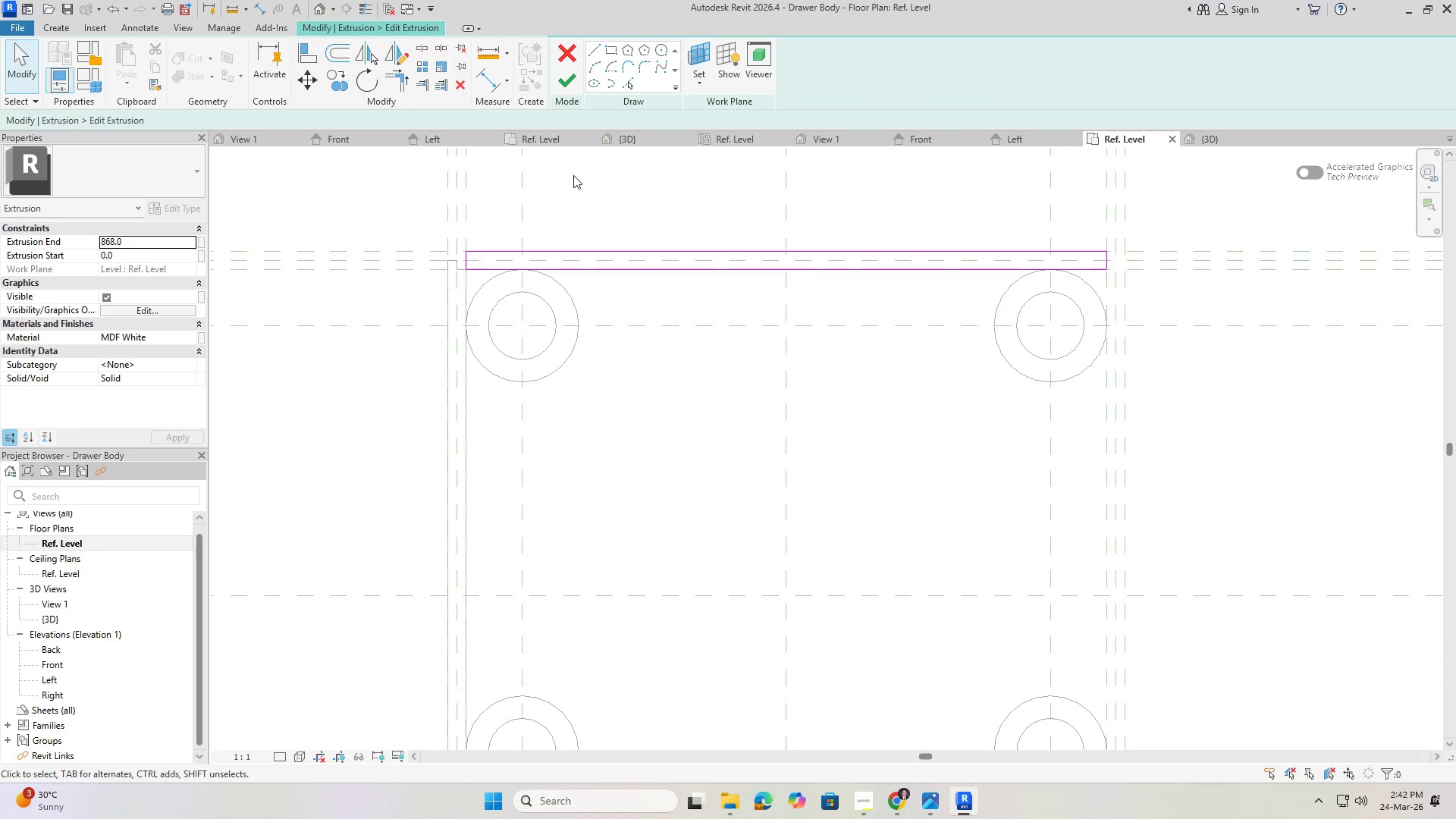 
scroll: coordinate [482, 235], scroll_direction: up, amount: 1.0
 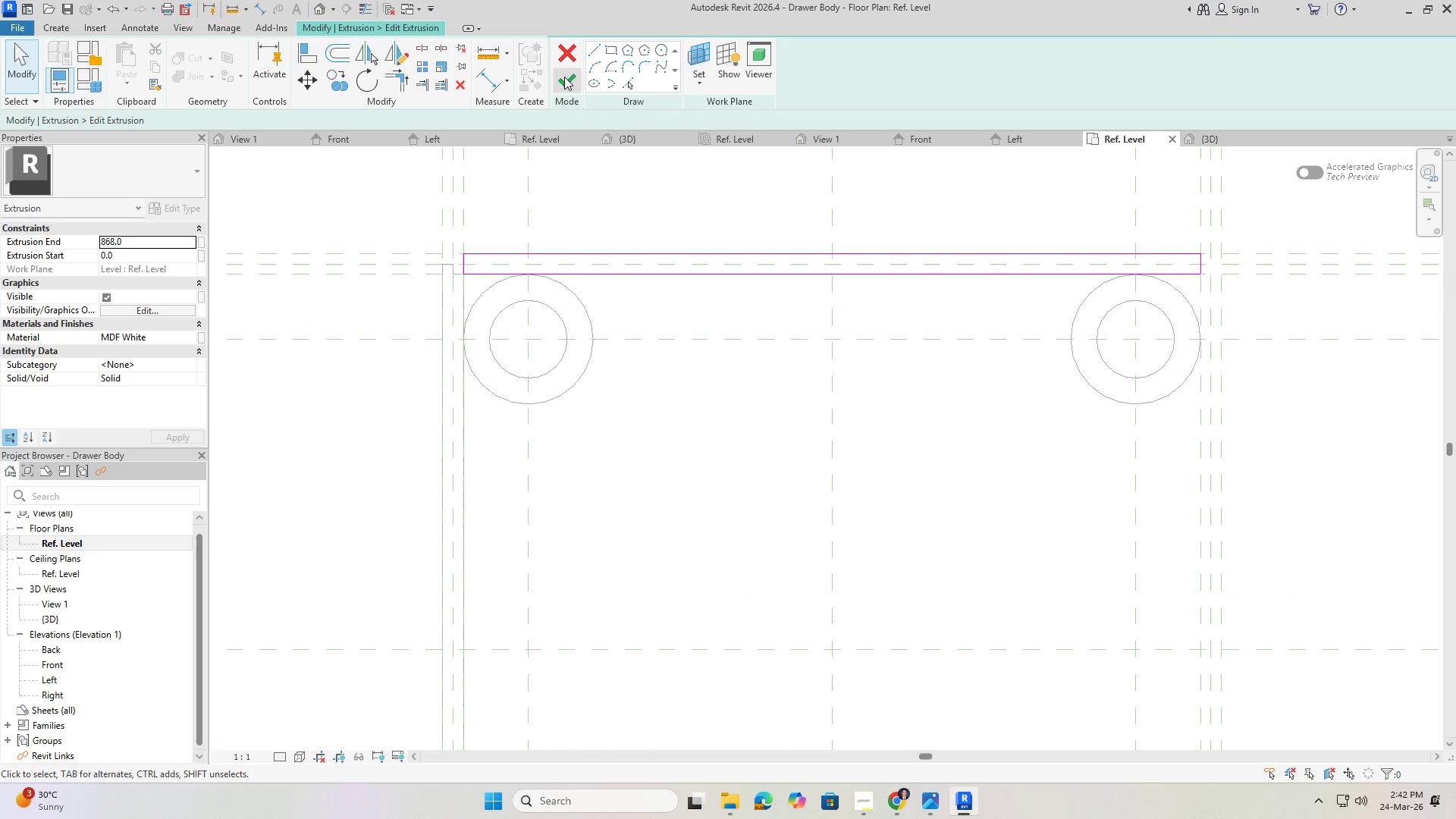 
left_click([564, 77])
 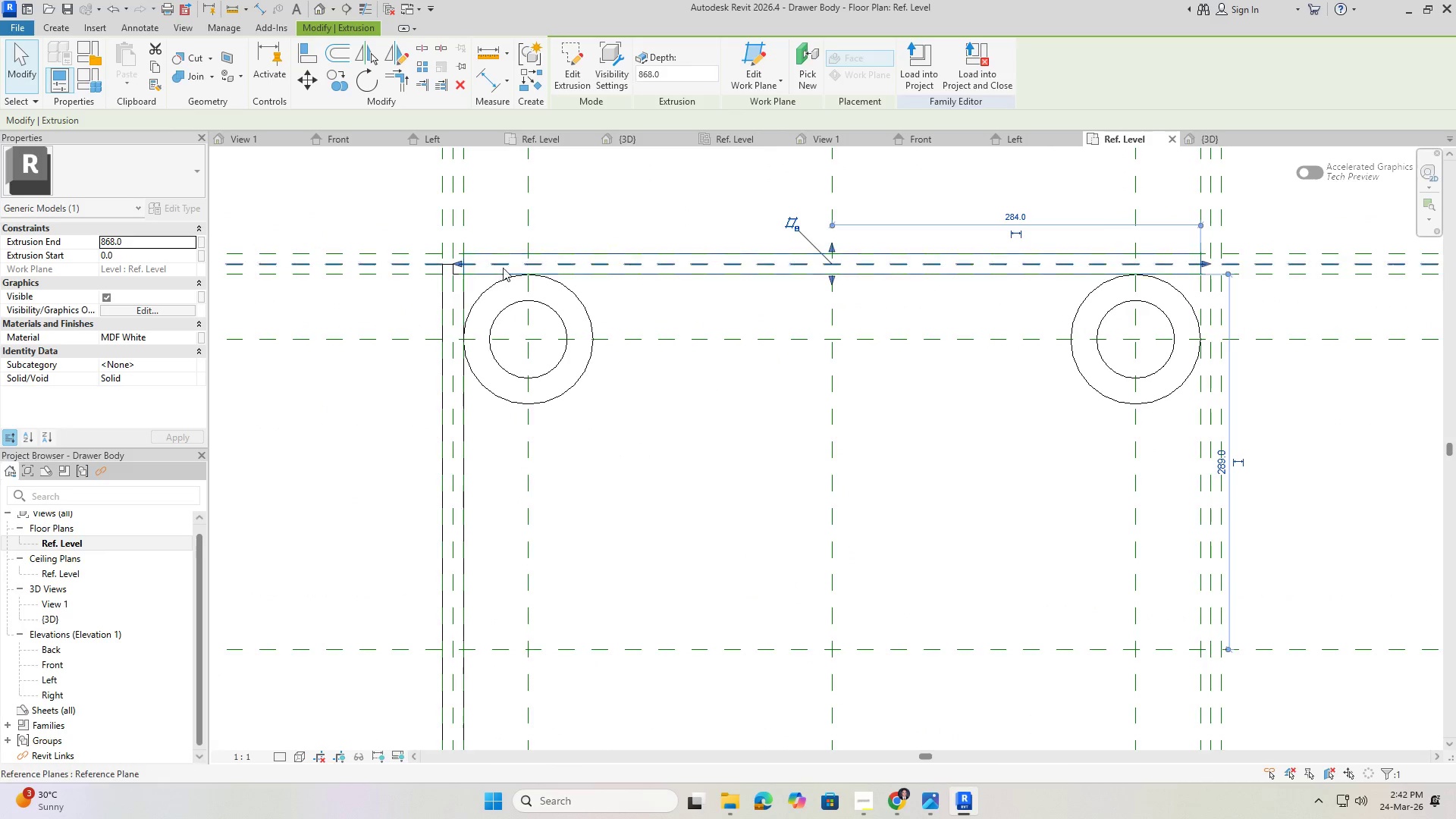 
key(Escape)
 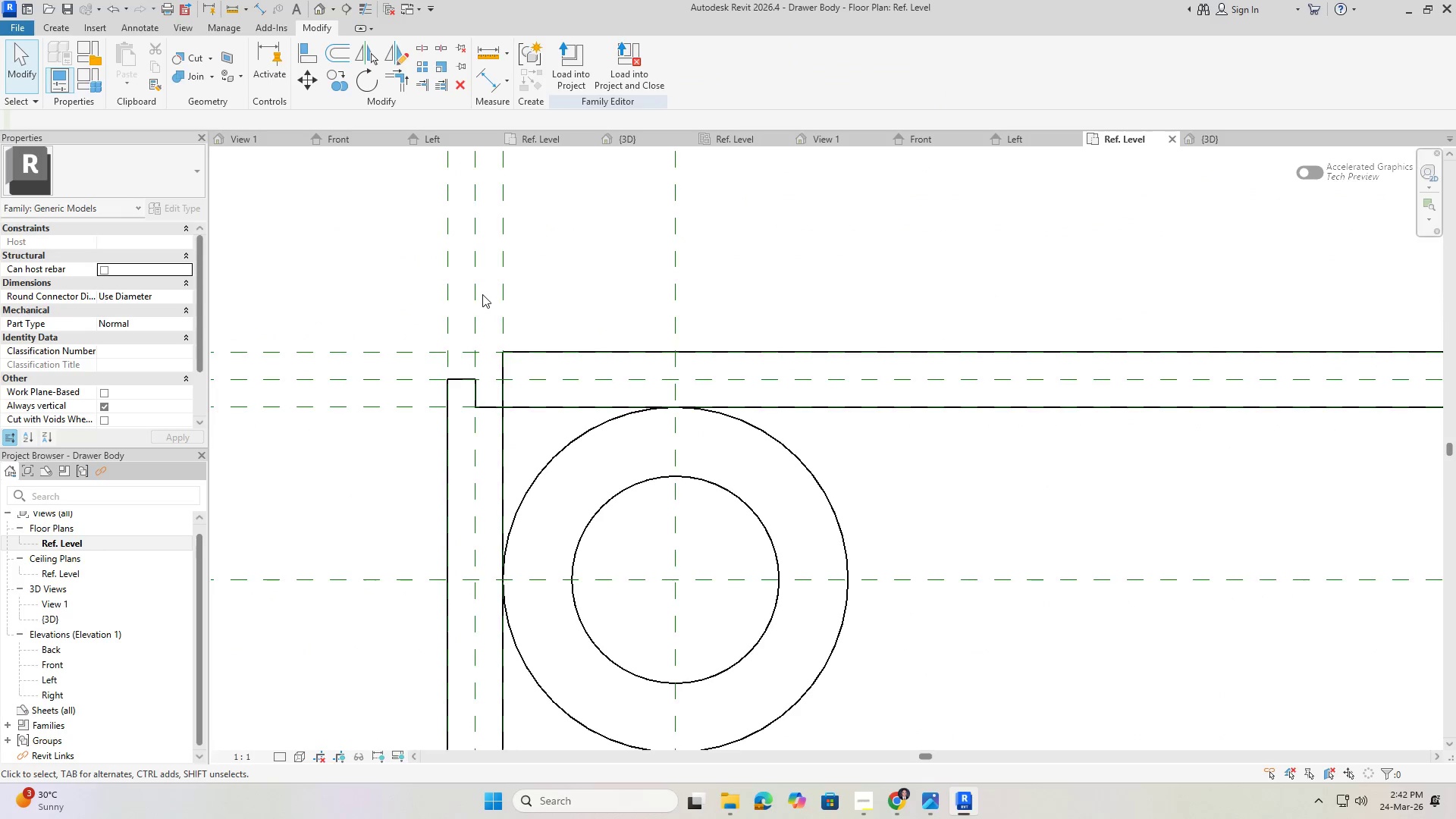 
scroll: coordinate [460, 287], scroll_direction: up, amount: 7.0
 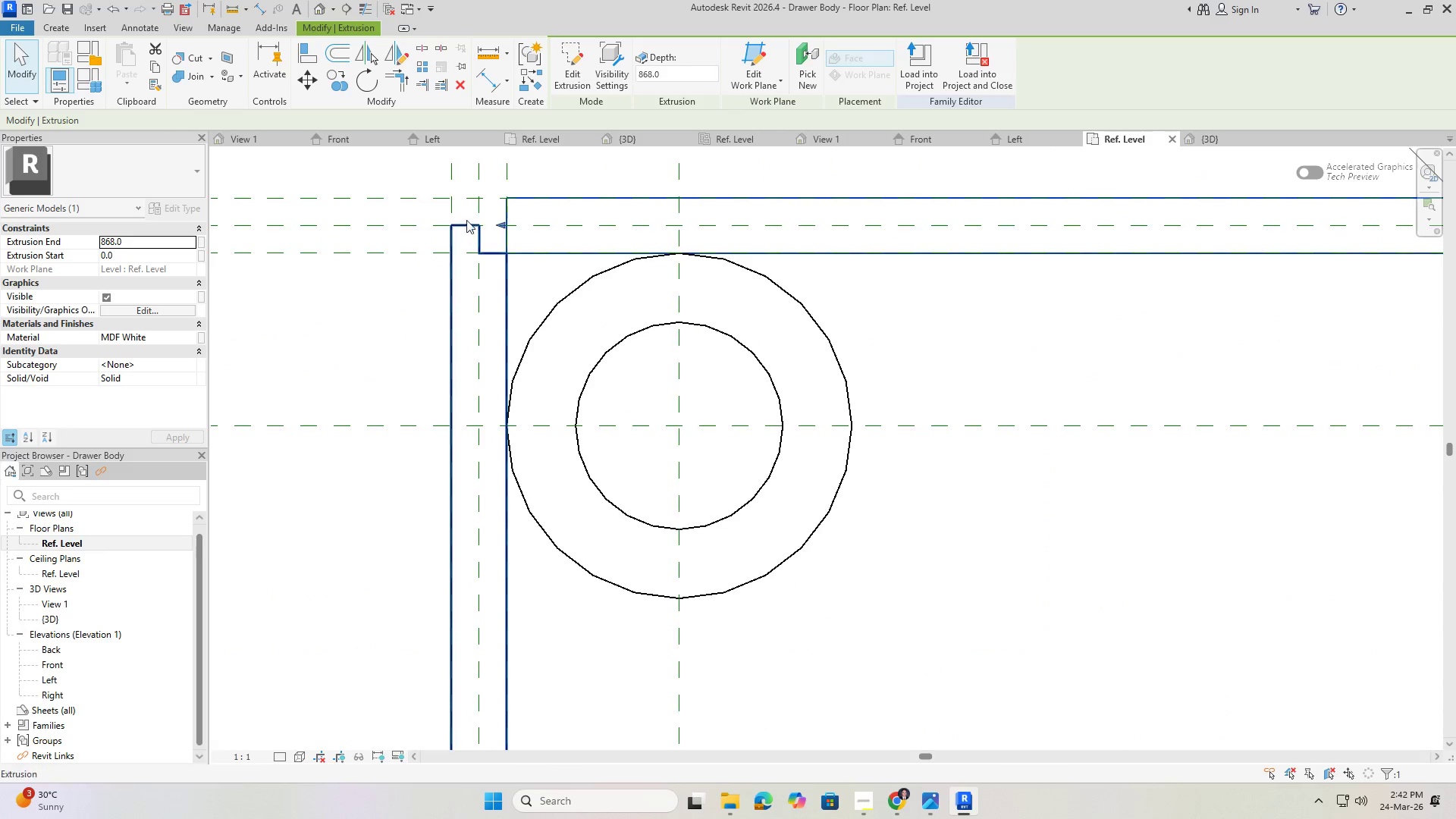 
left_click([475, 290])
 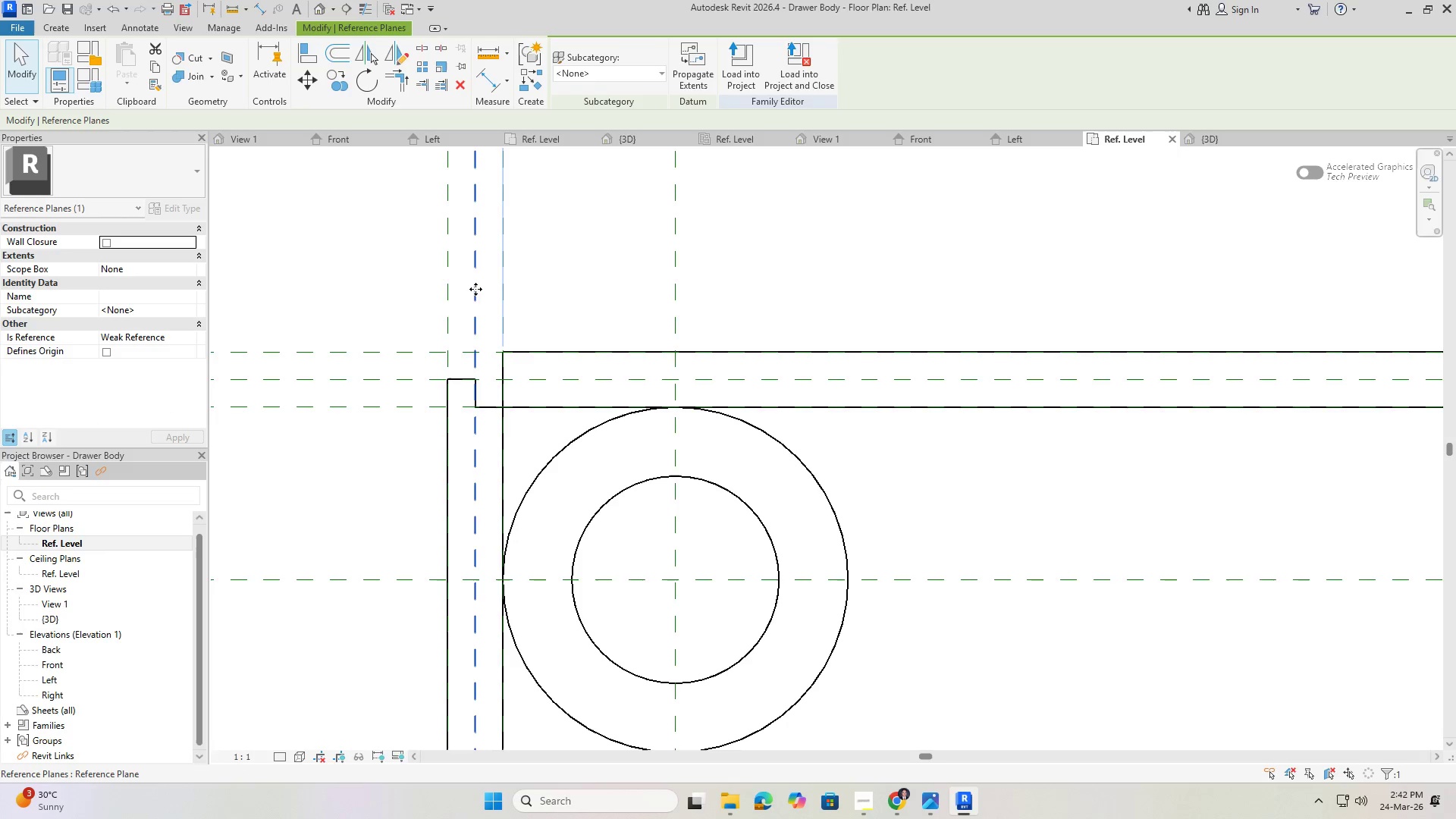 
key(Delete)
 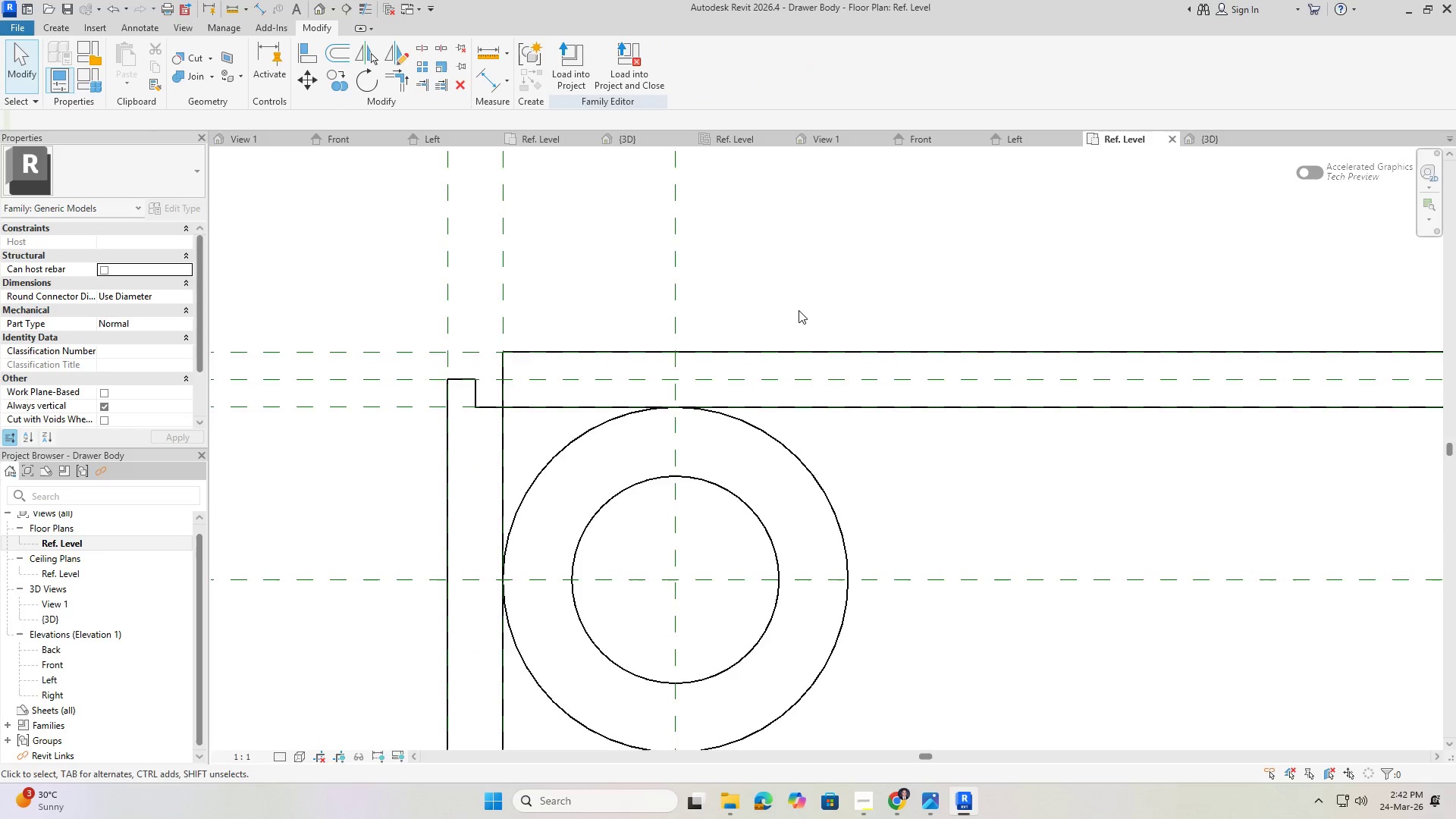 
scroll: coordinate [925, 355], scroll_direction: down, amount: 5.0
 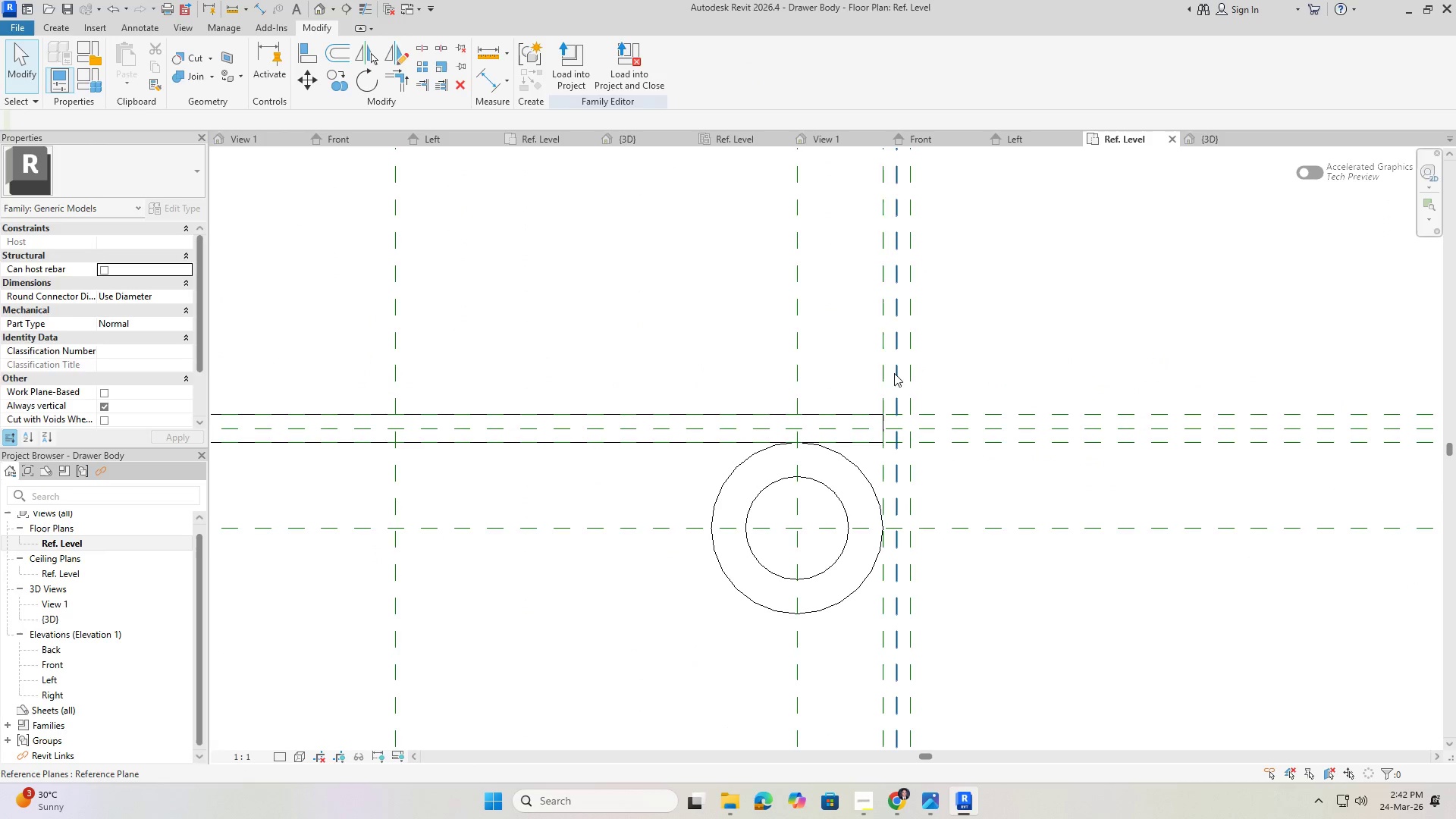 
key(Delete)
 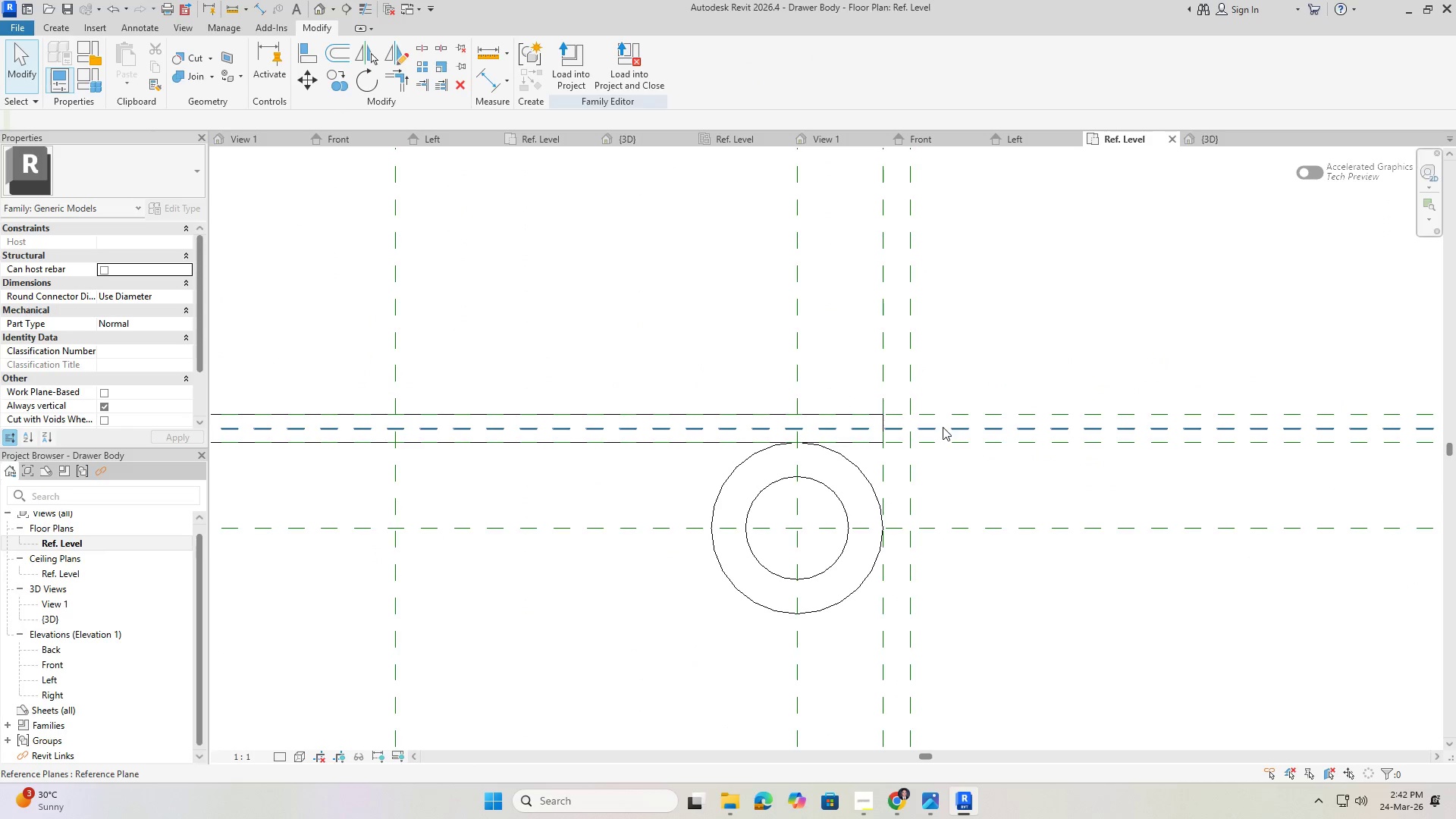 
left_click([943, 427])
 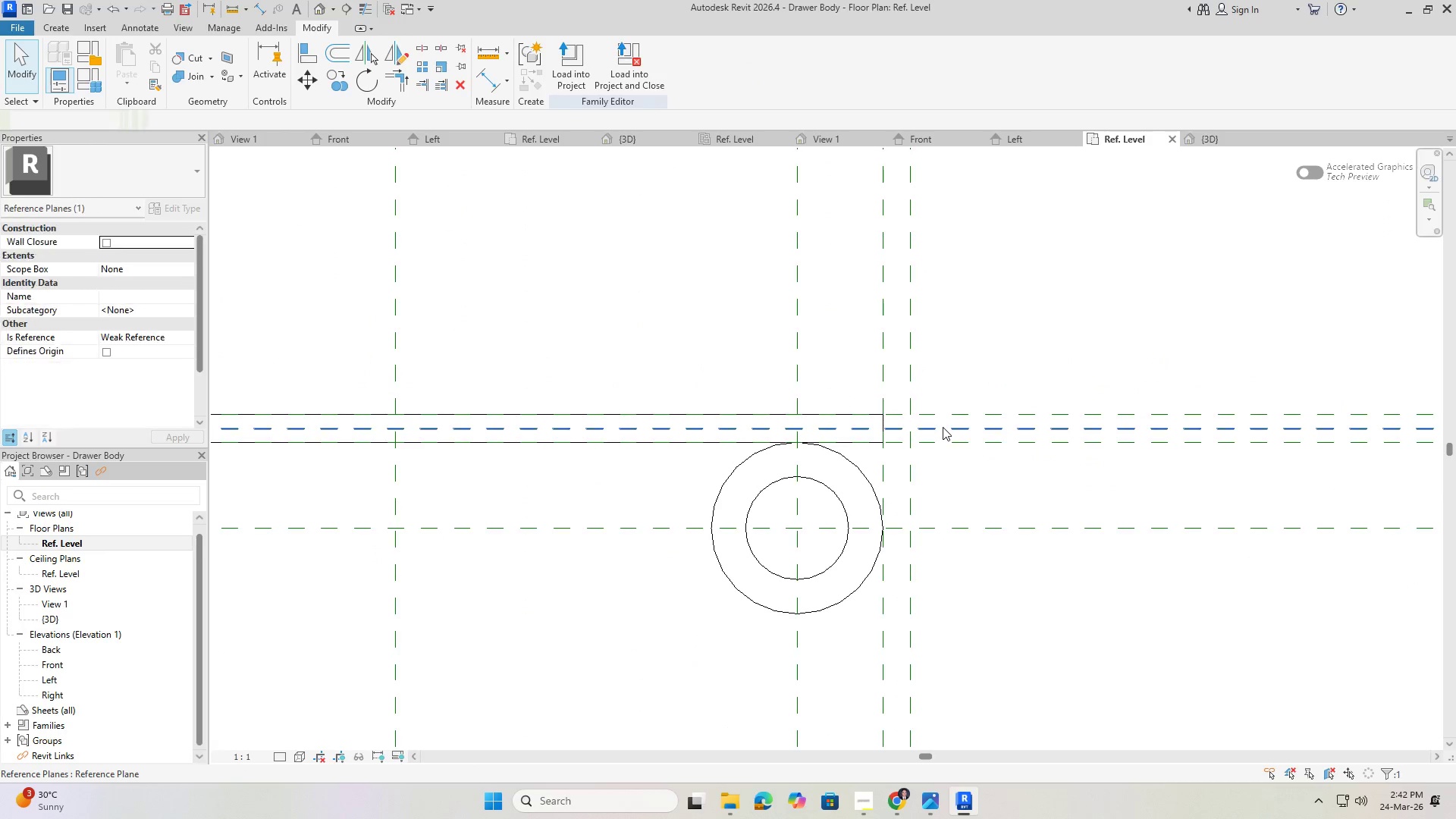 
key(Delete)
 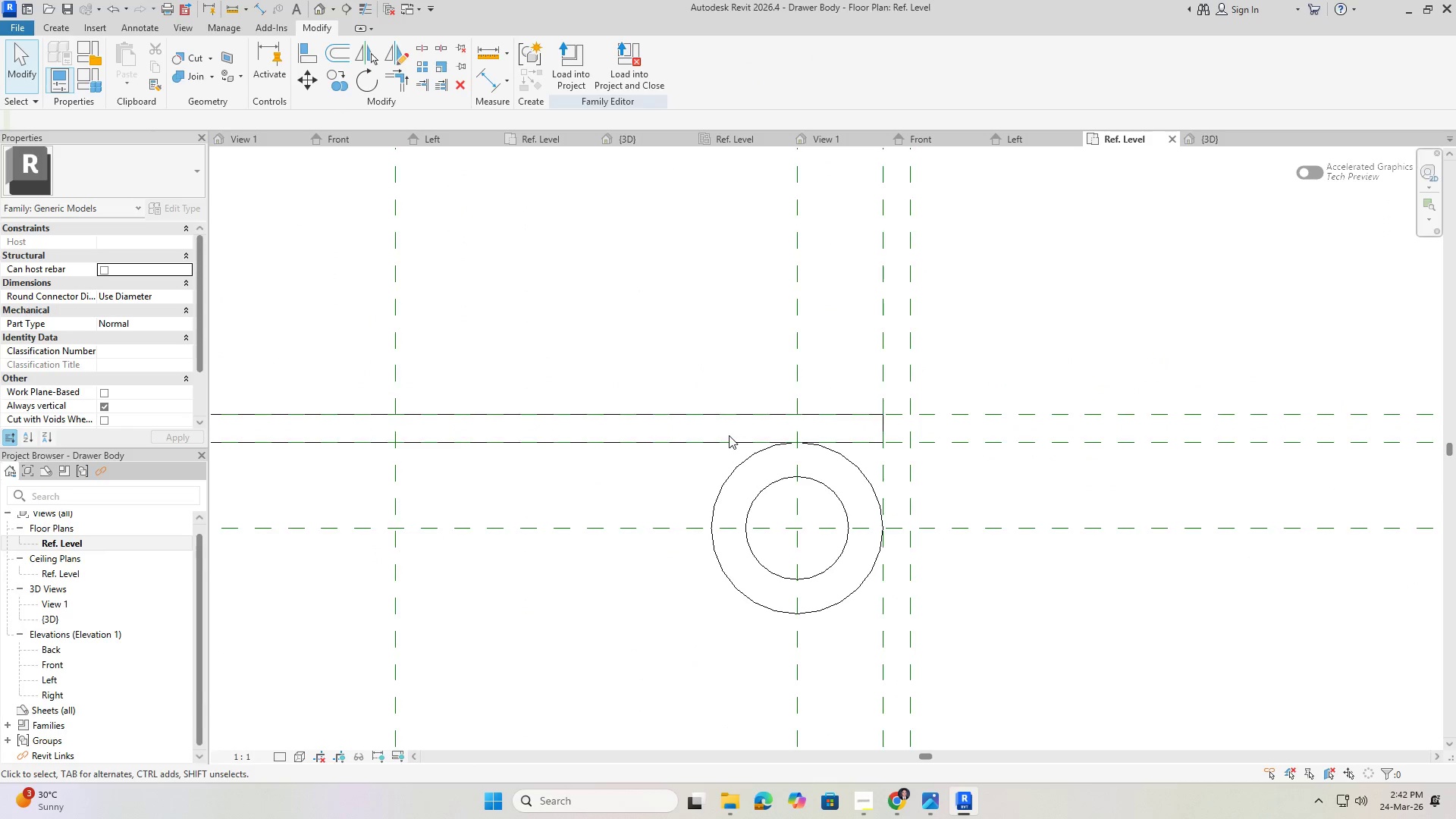 
left_click([640, 408])
 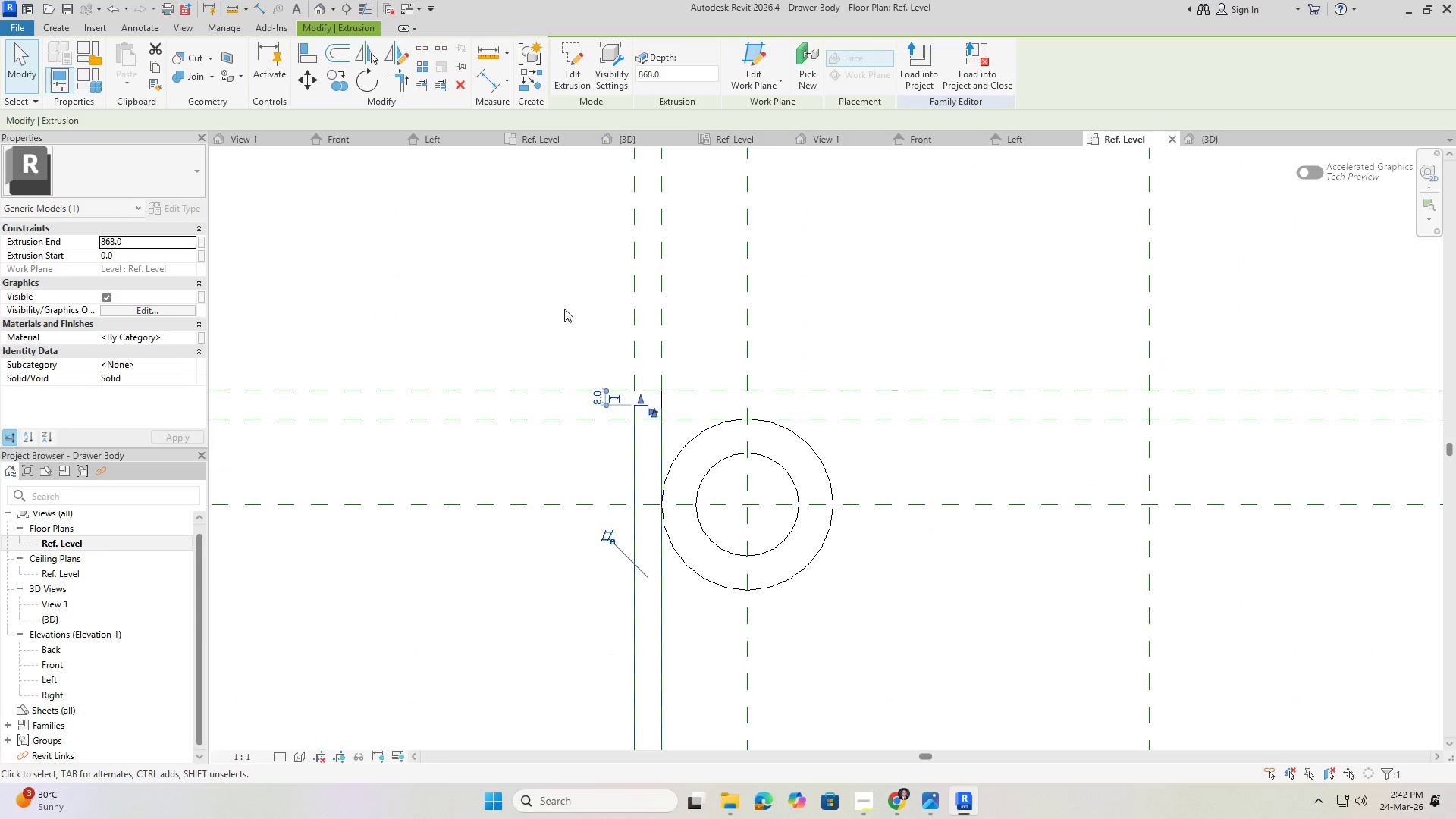 
scroll: coordinate [640, 409], scroll_direction: none, amount: 0.0
 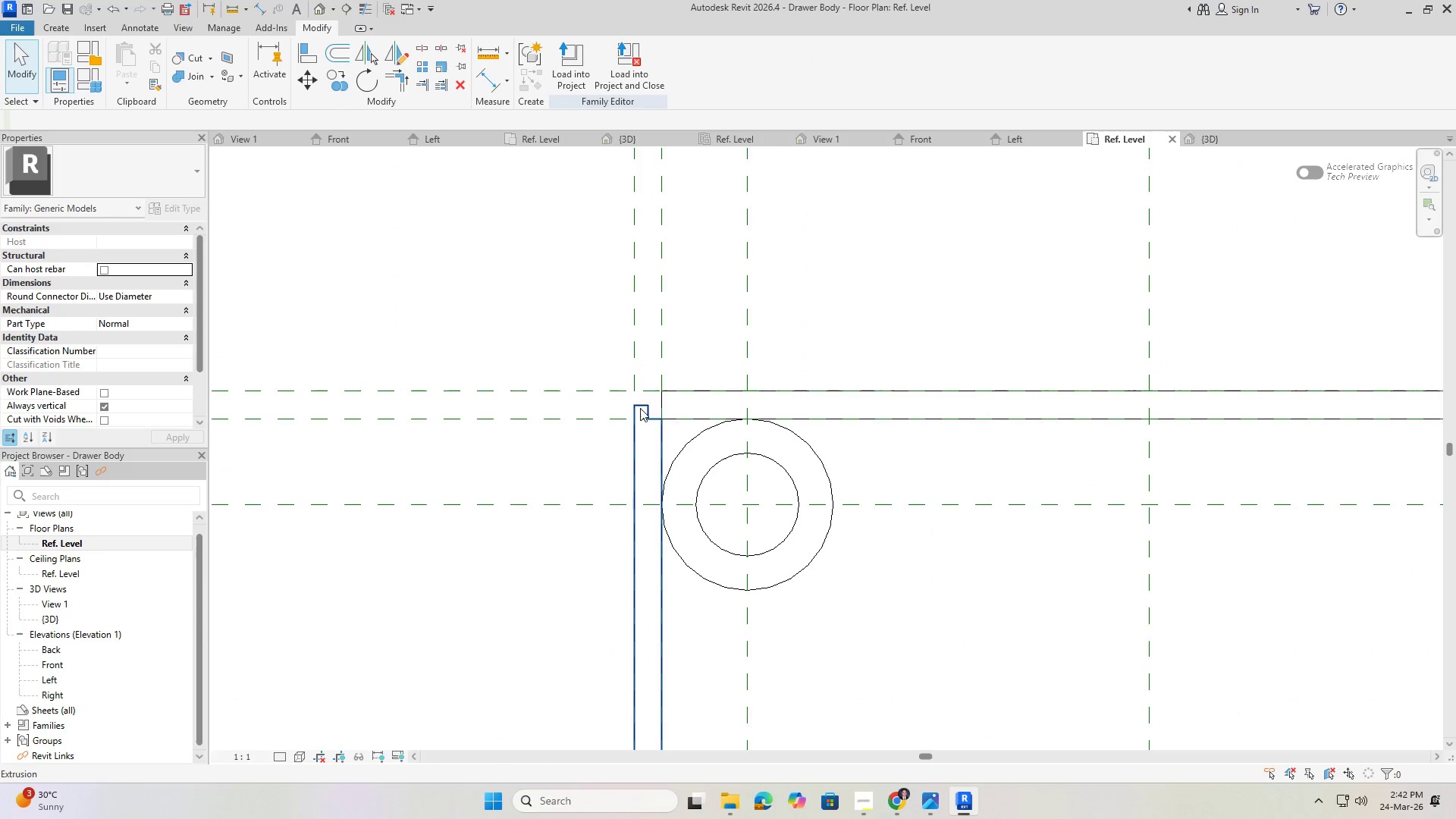 
key(Delete)
 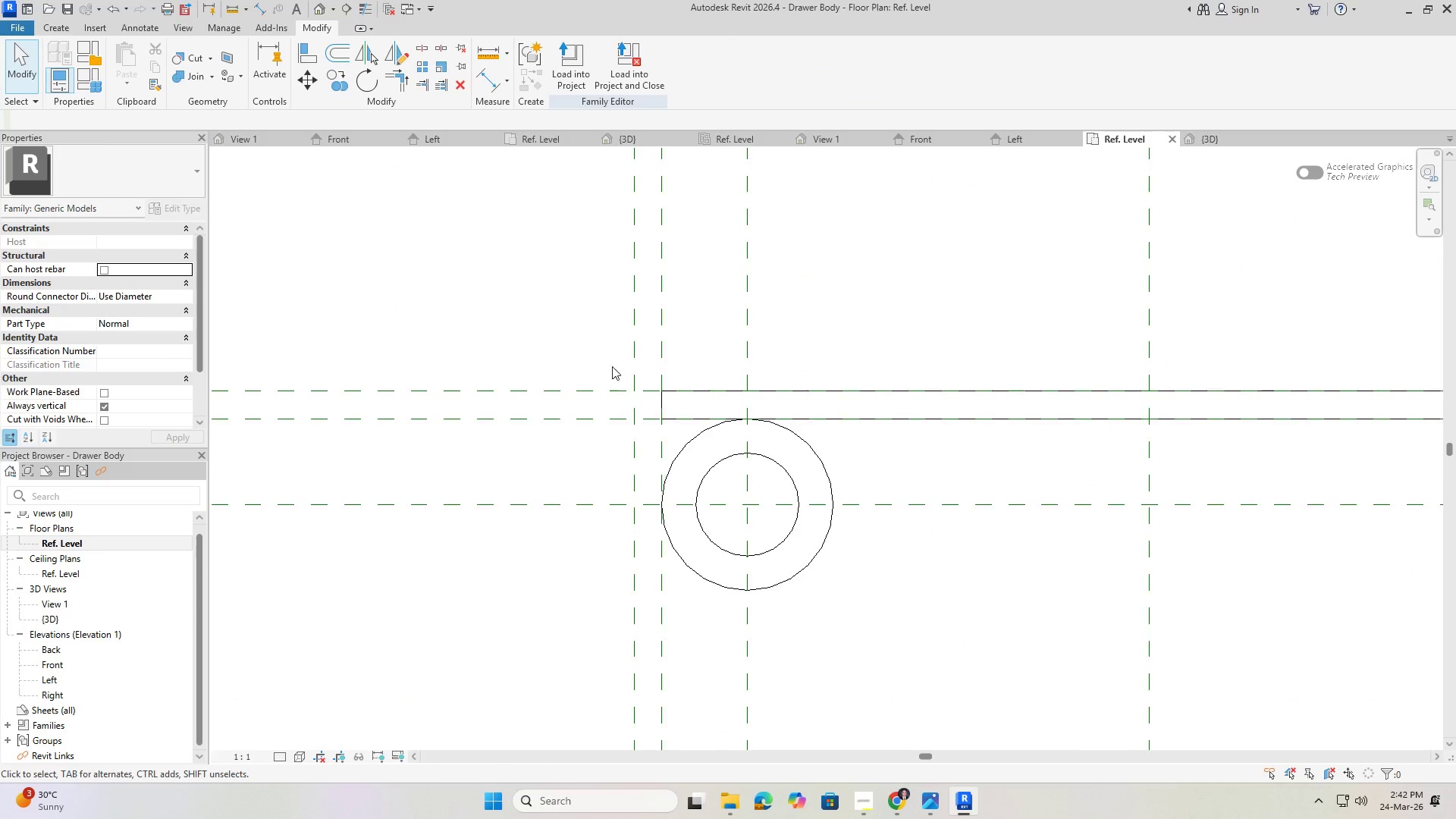 
scroll: coordinate [695, 557], scroll_direction: down, amount: 11.0
 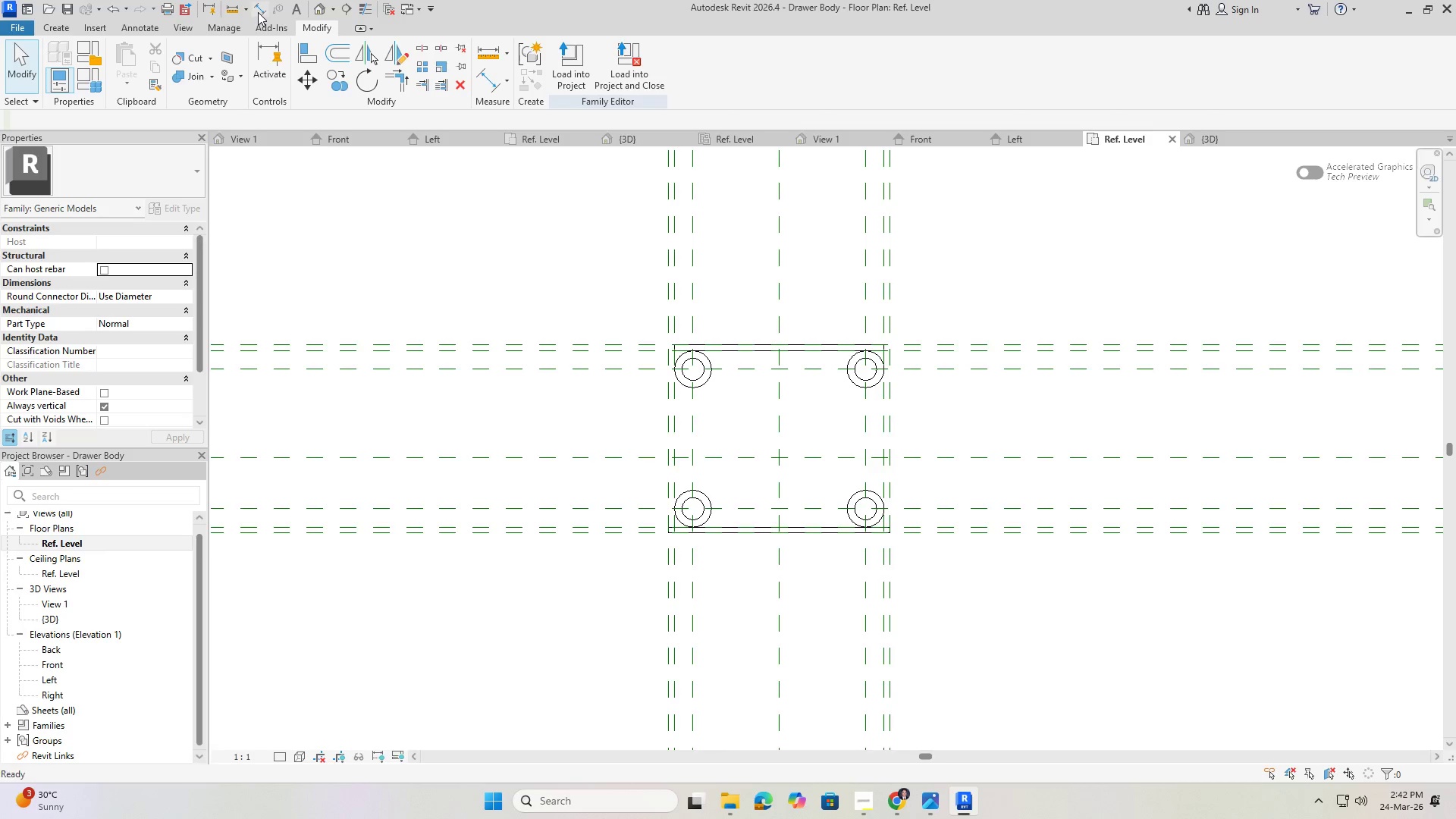 
left_click([547, 340])
 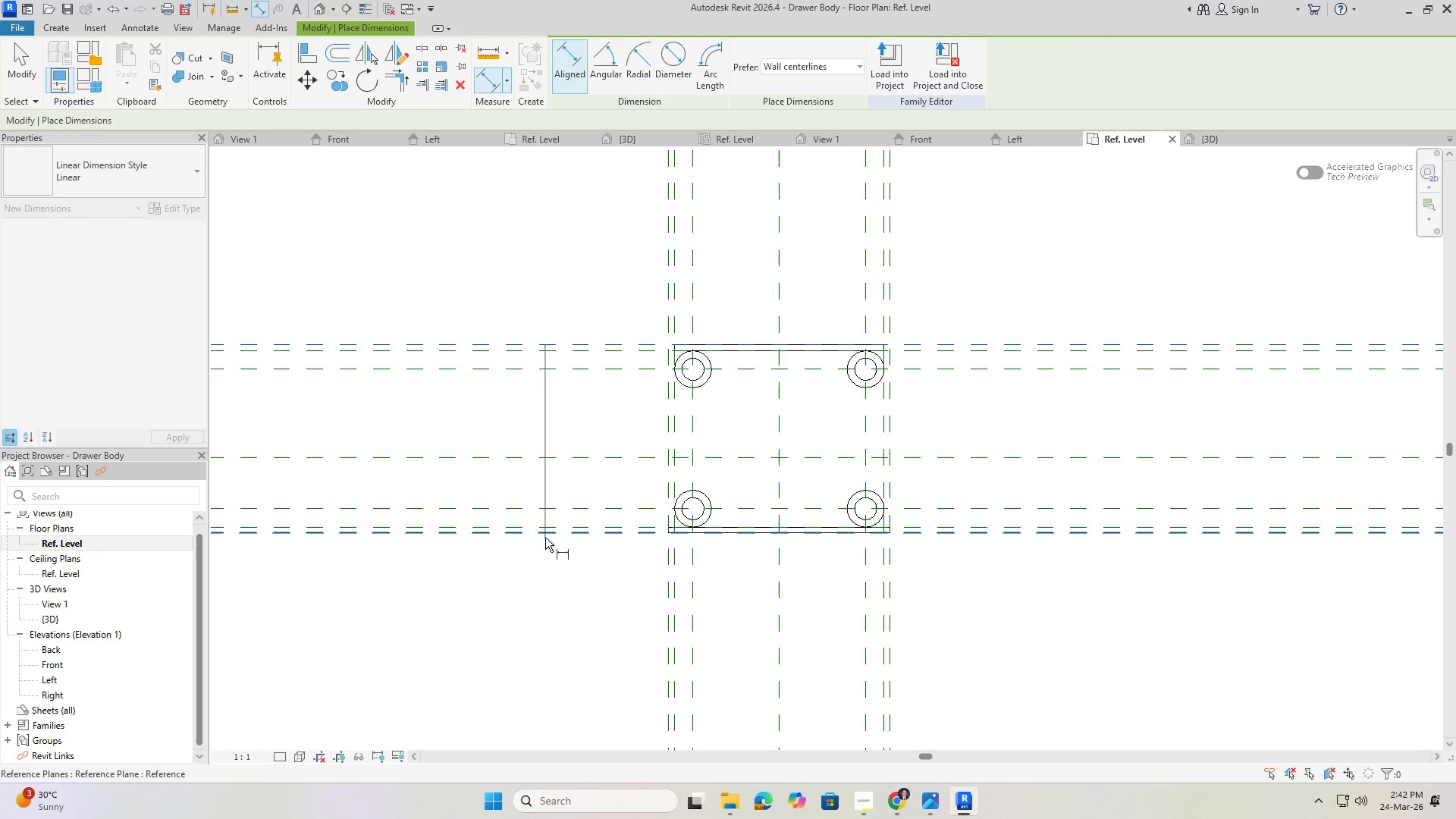 
left_click([545, 537])
 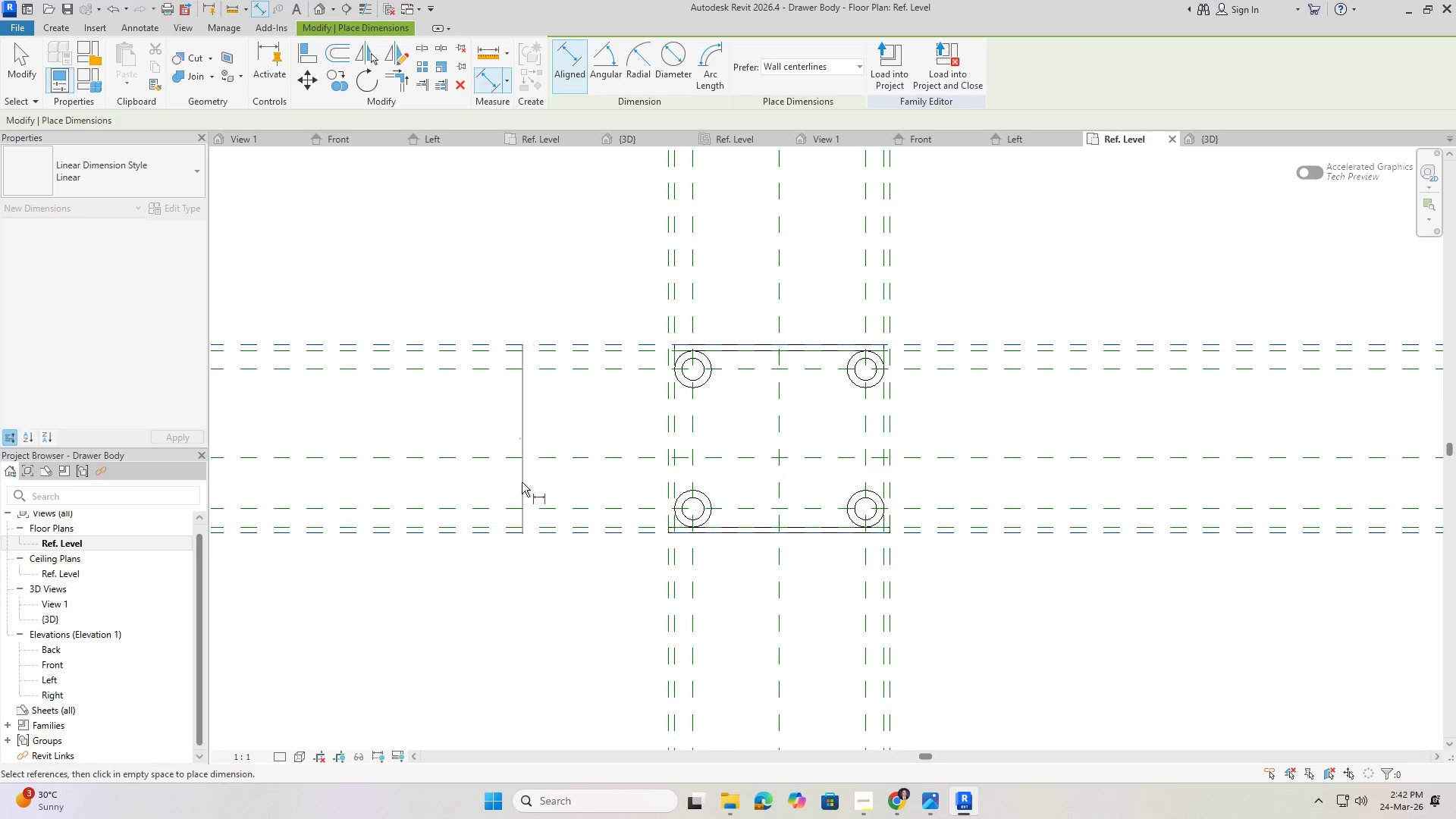 
scroll: coordinate [530, 401], scroll_direction: up, amount: 14.0
 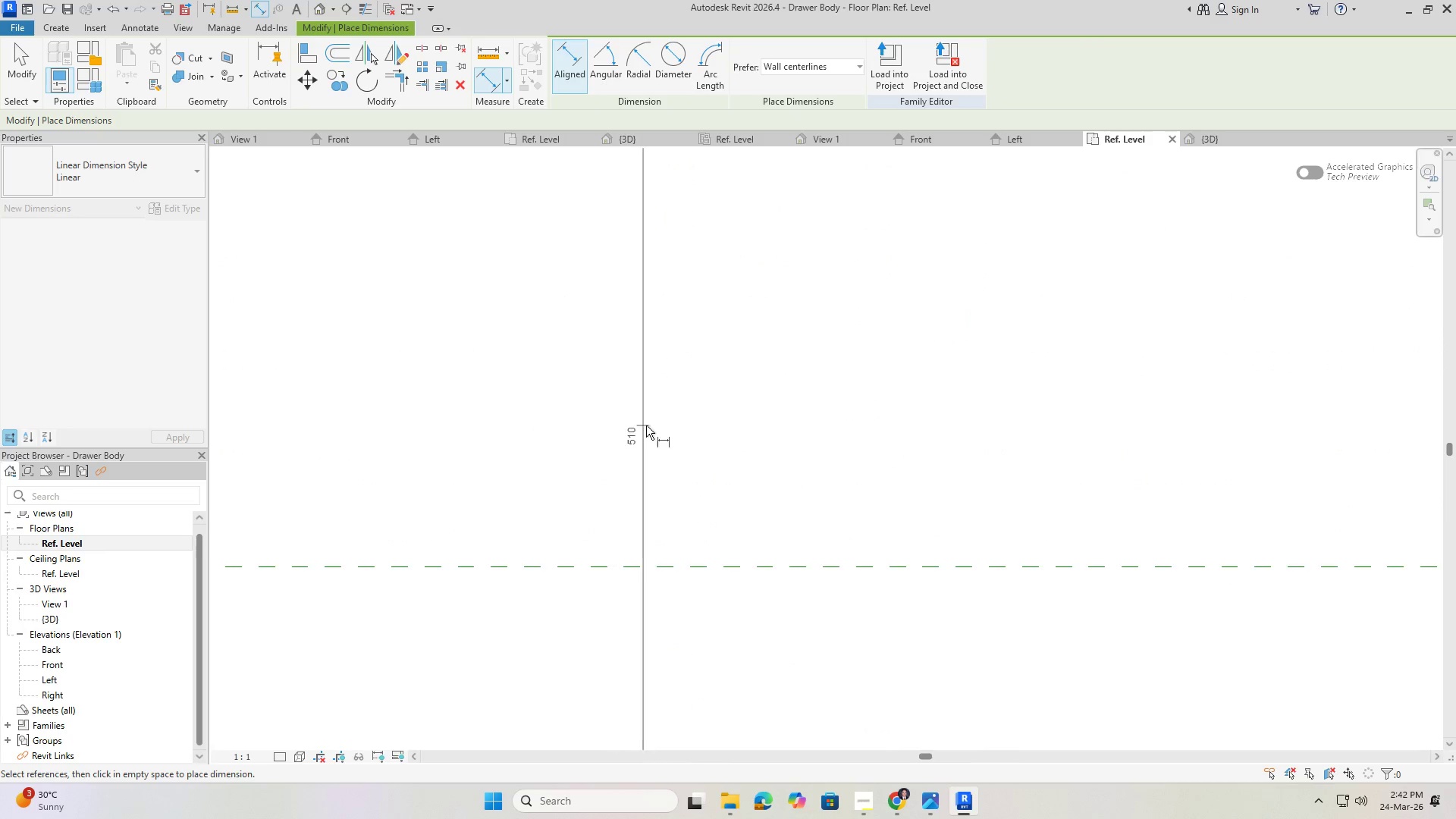 
left_click([649, 425])
 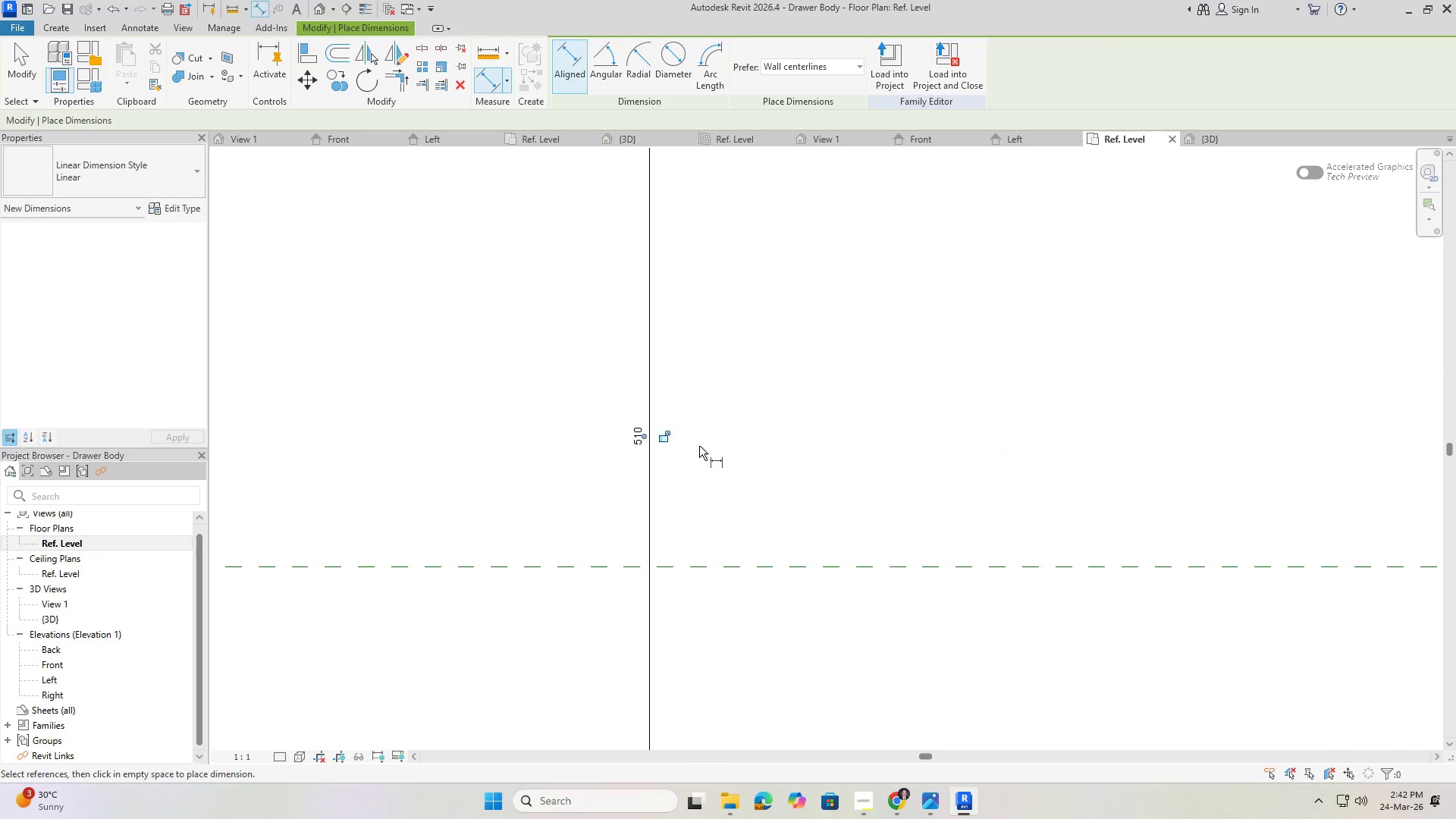 
key(Escape)
 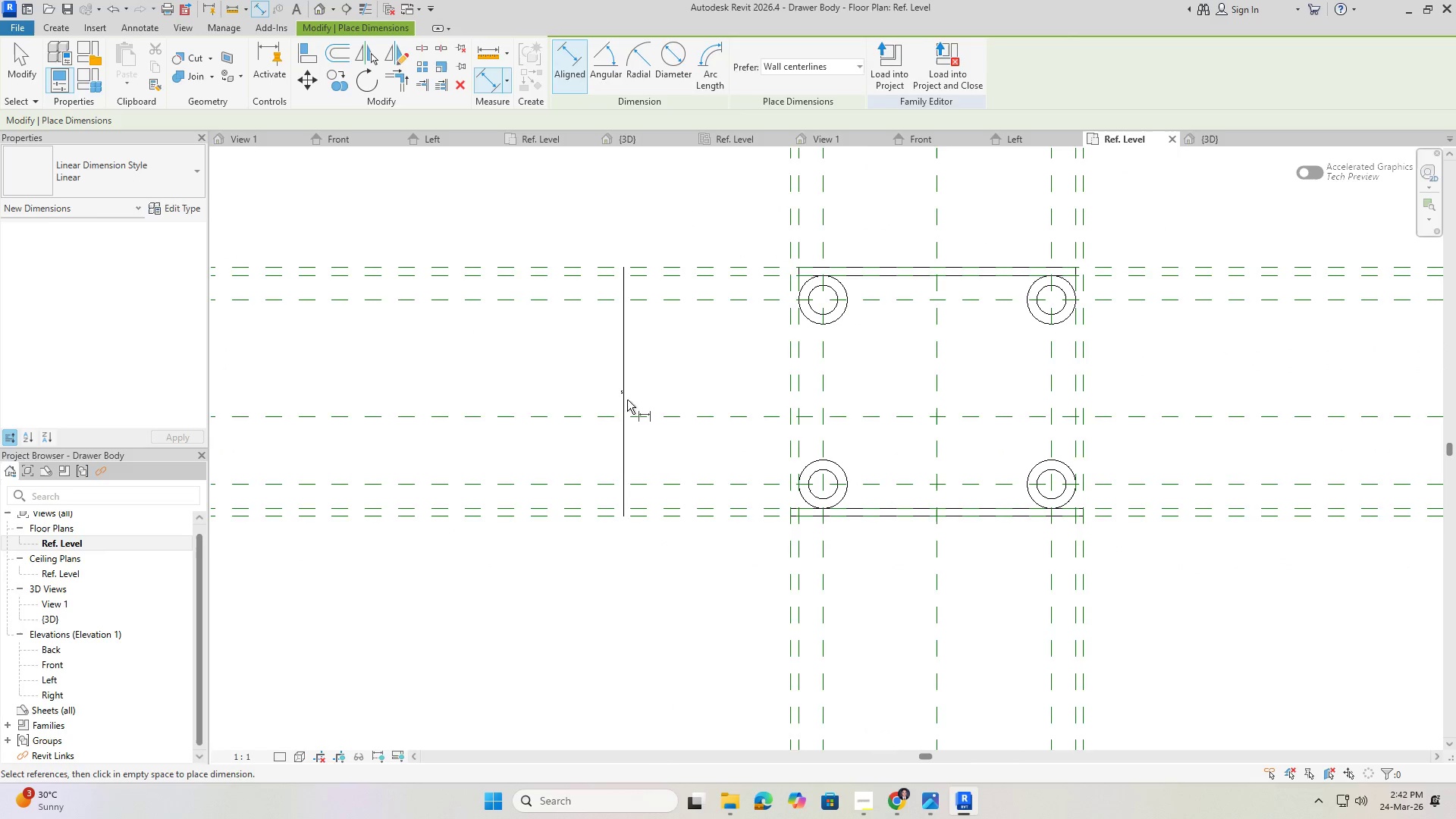 
scroll: coordinate [634, 384], scroll_direction: down, amount: 12.0
 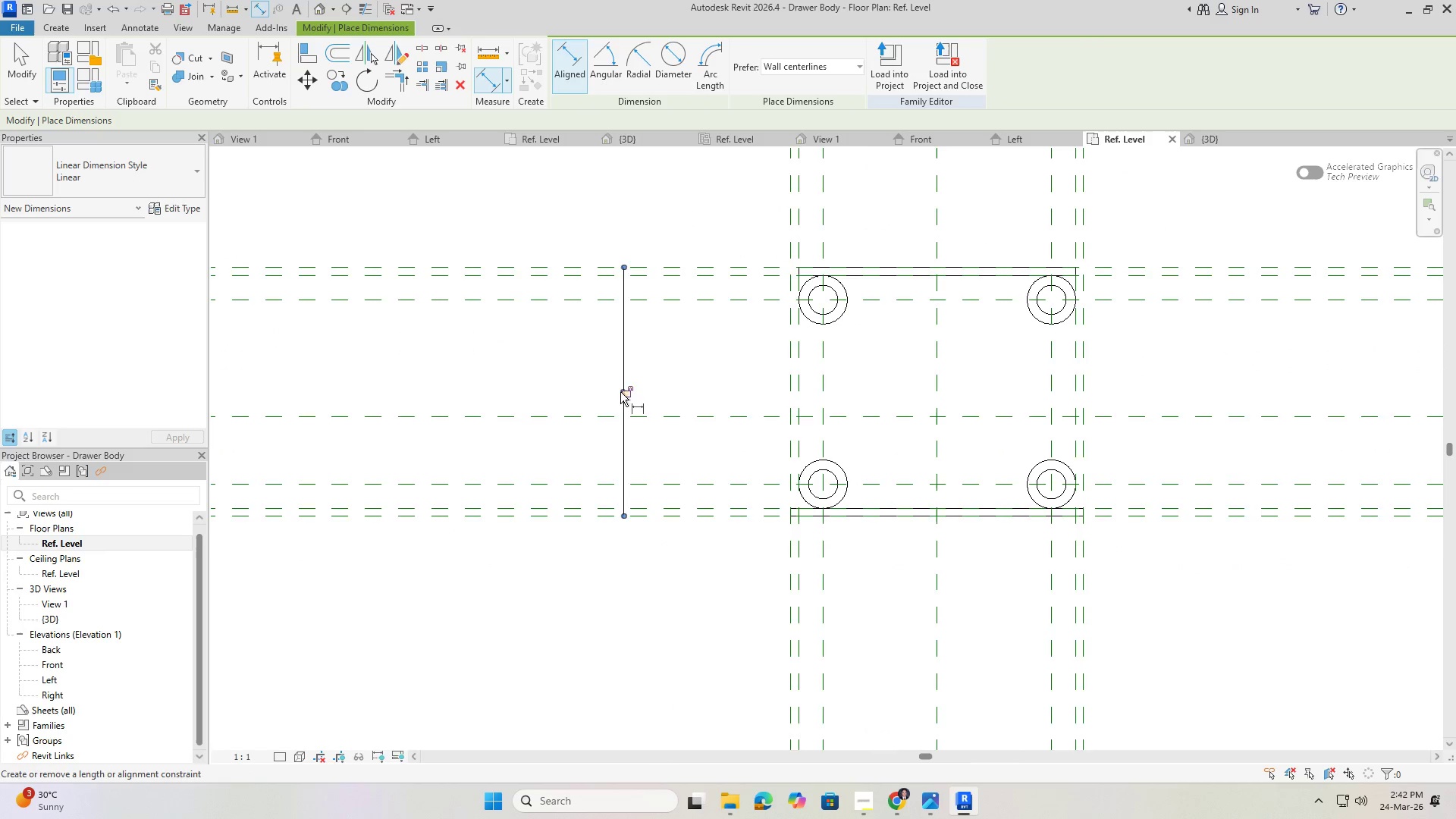 
key(Escape)
 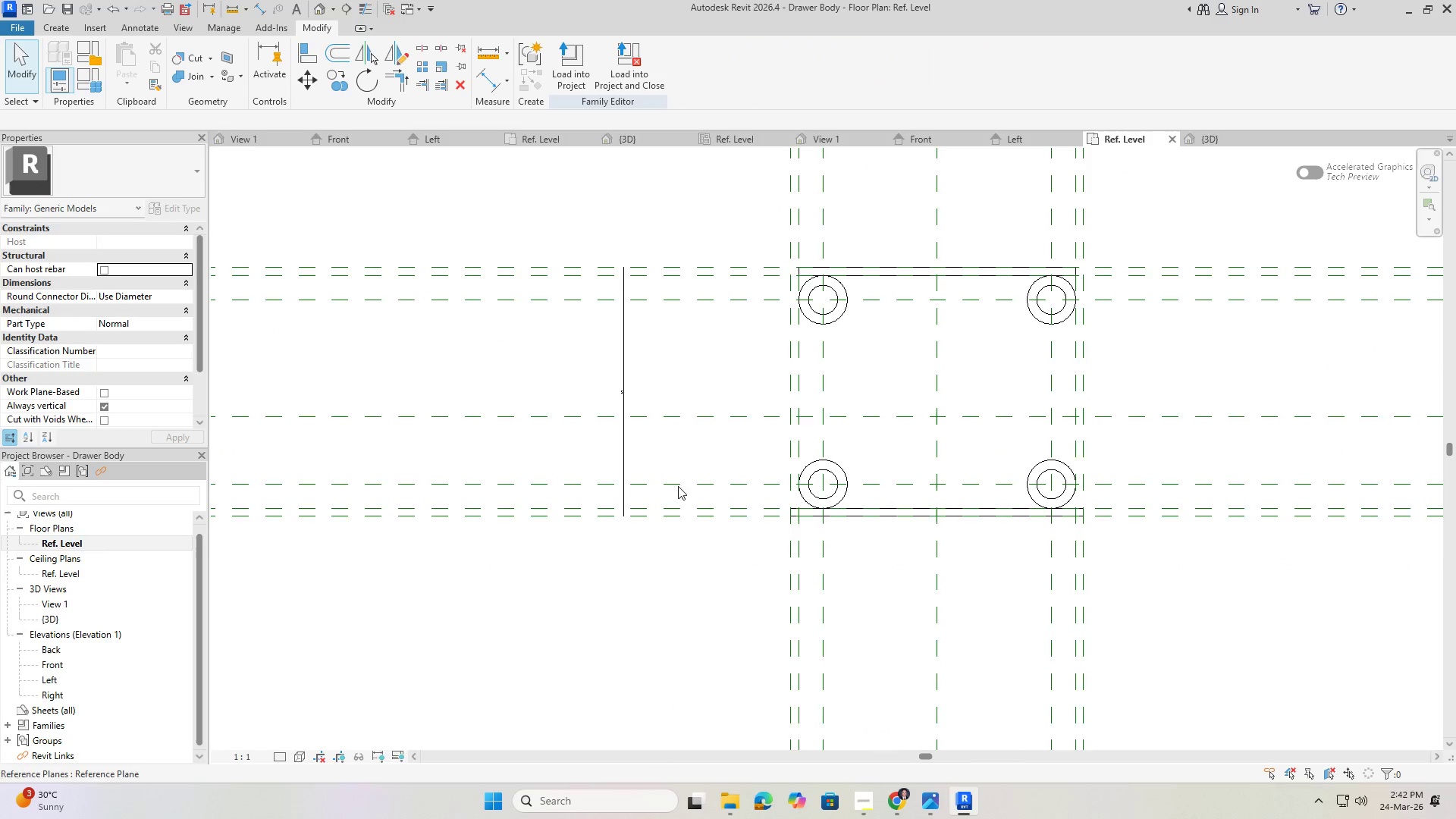 
key(Escape)
 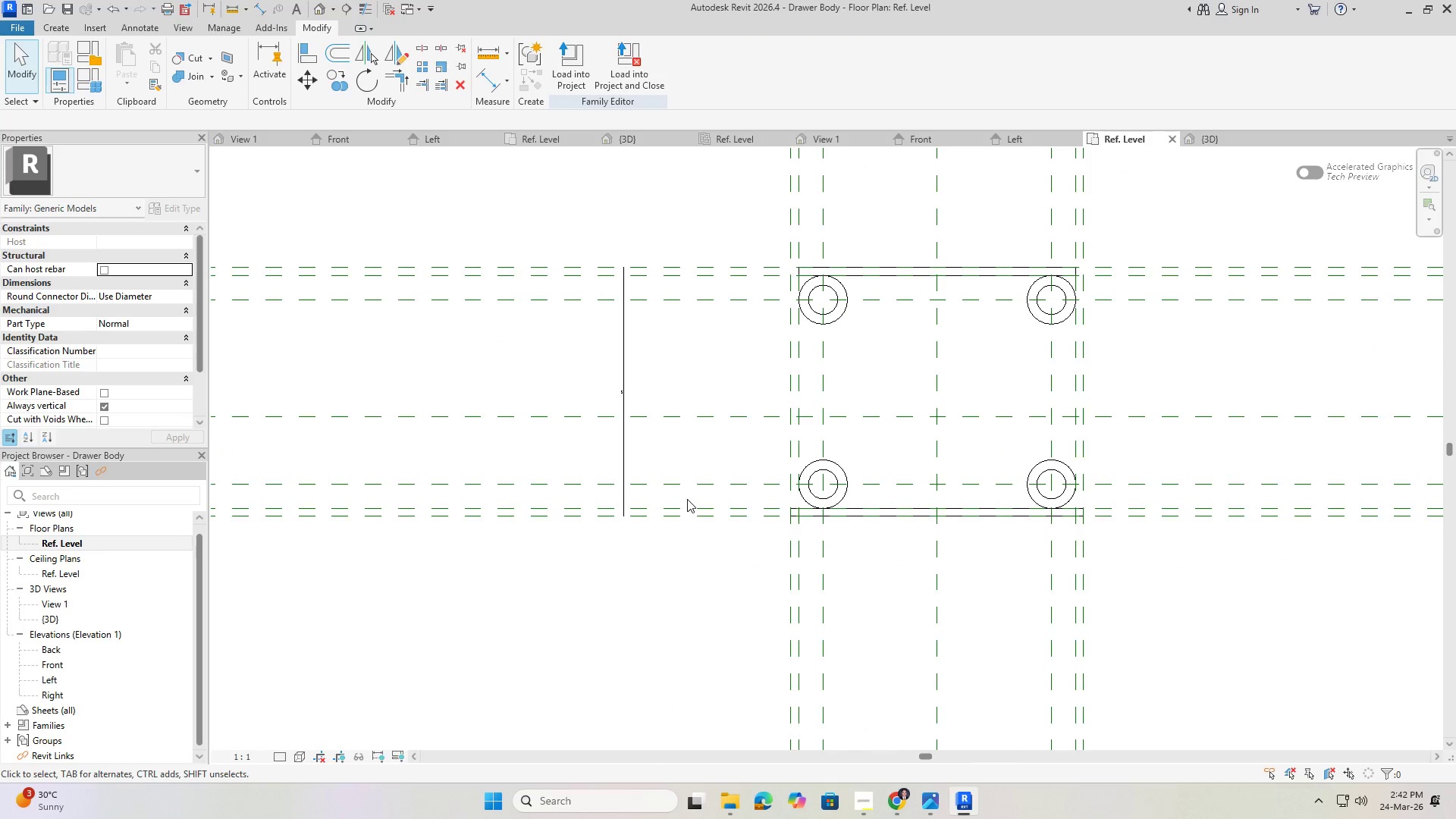 
scroll: coordinate [639, 521], scroll_direction: up, amount: 4.0
 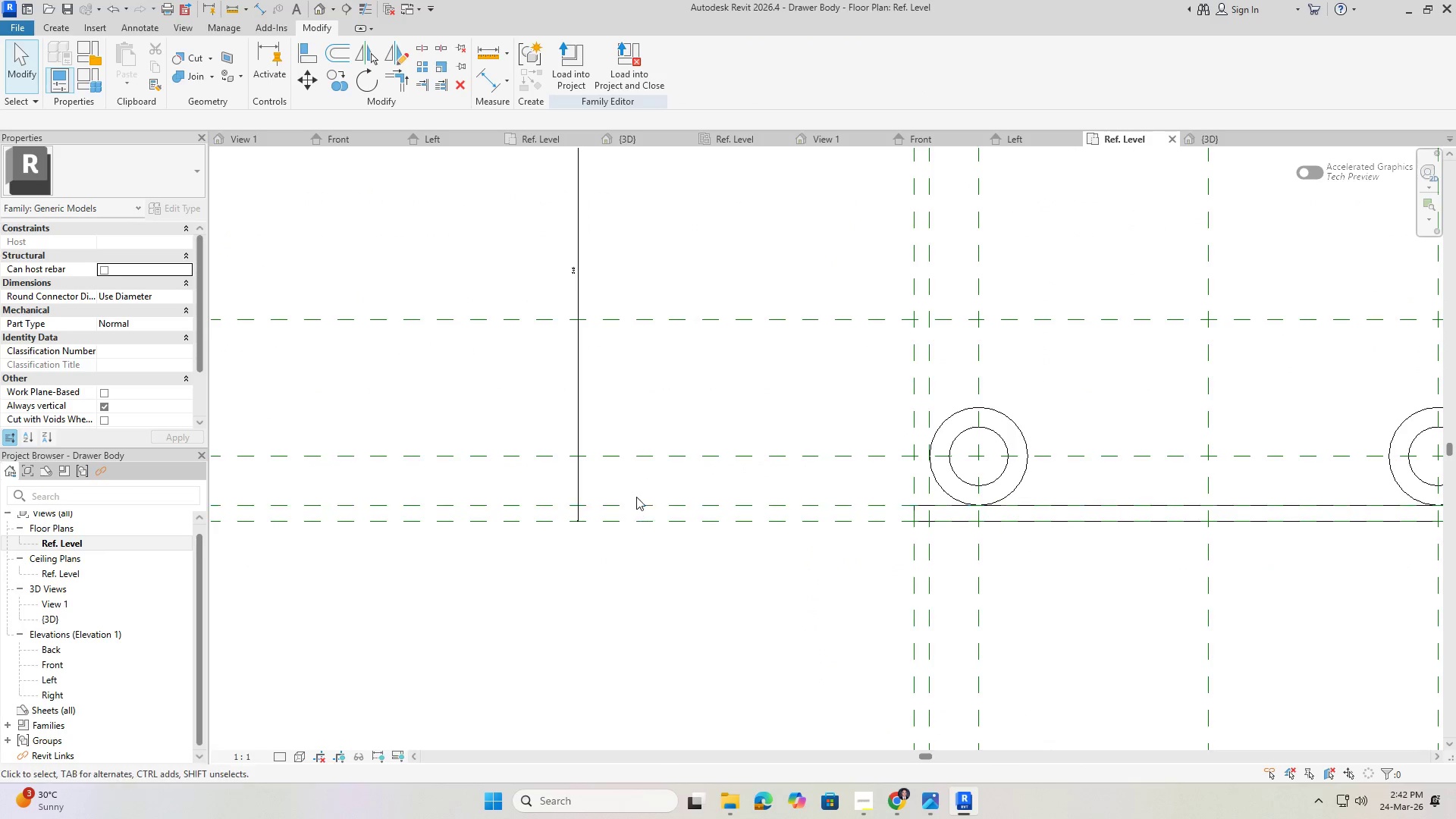 
key(Escape)
 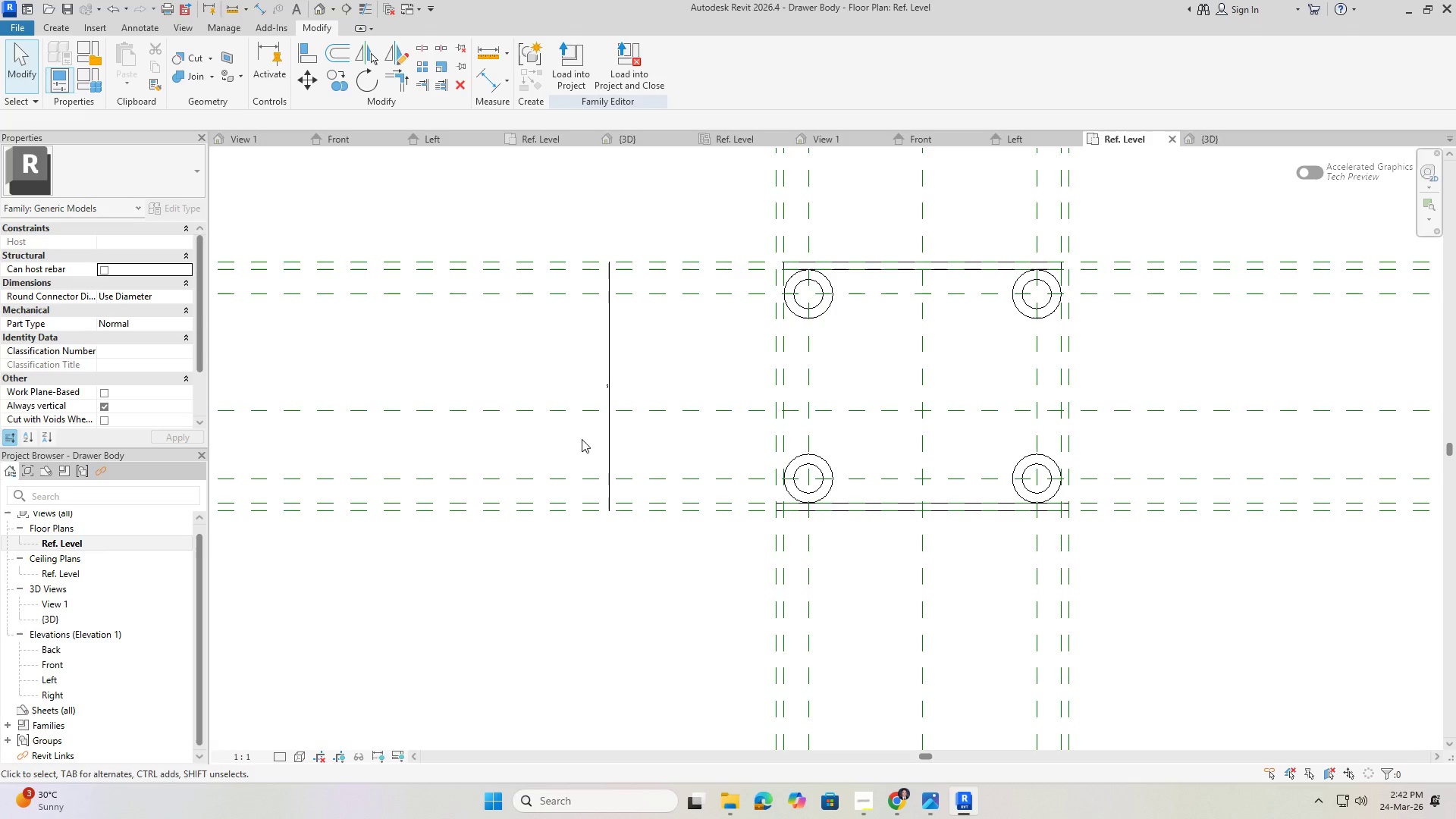 
scroll: coordinate [641, 501], scroll_direction: down, amount: 5.0
 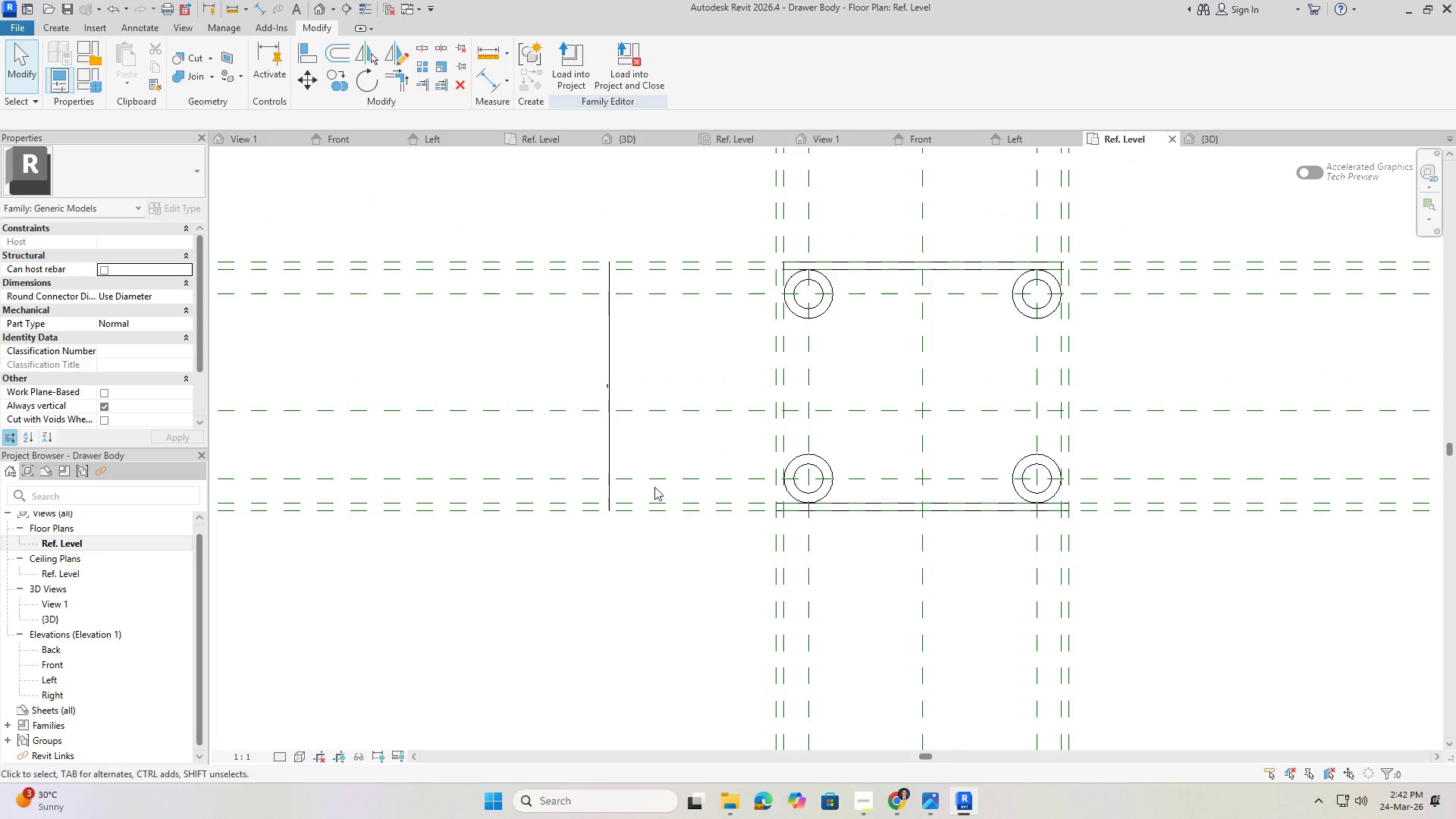 
key(Escape)
 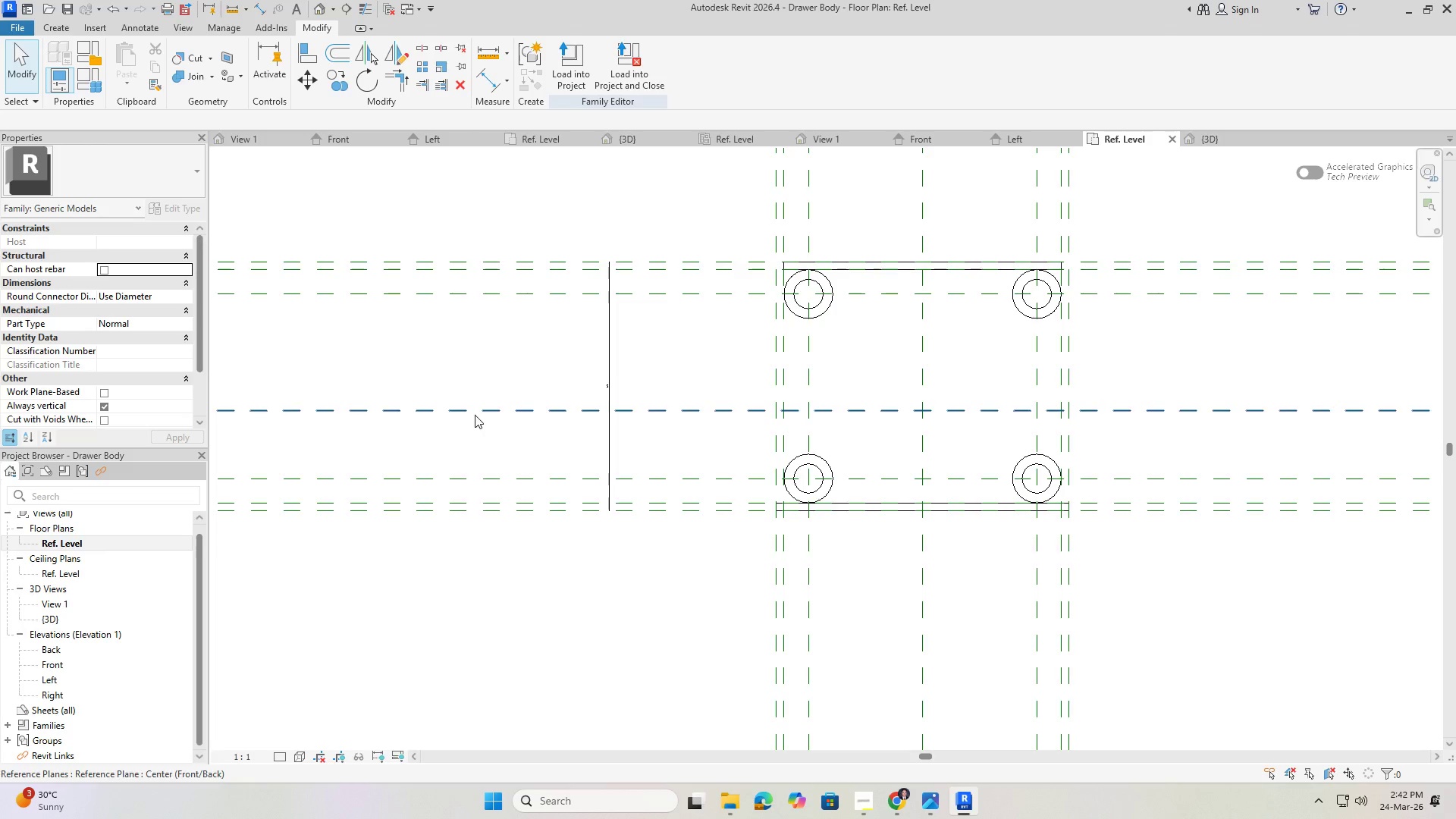 
key(Escape)
 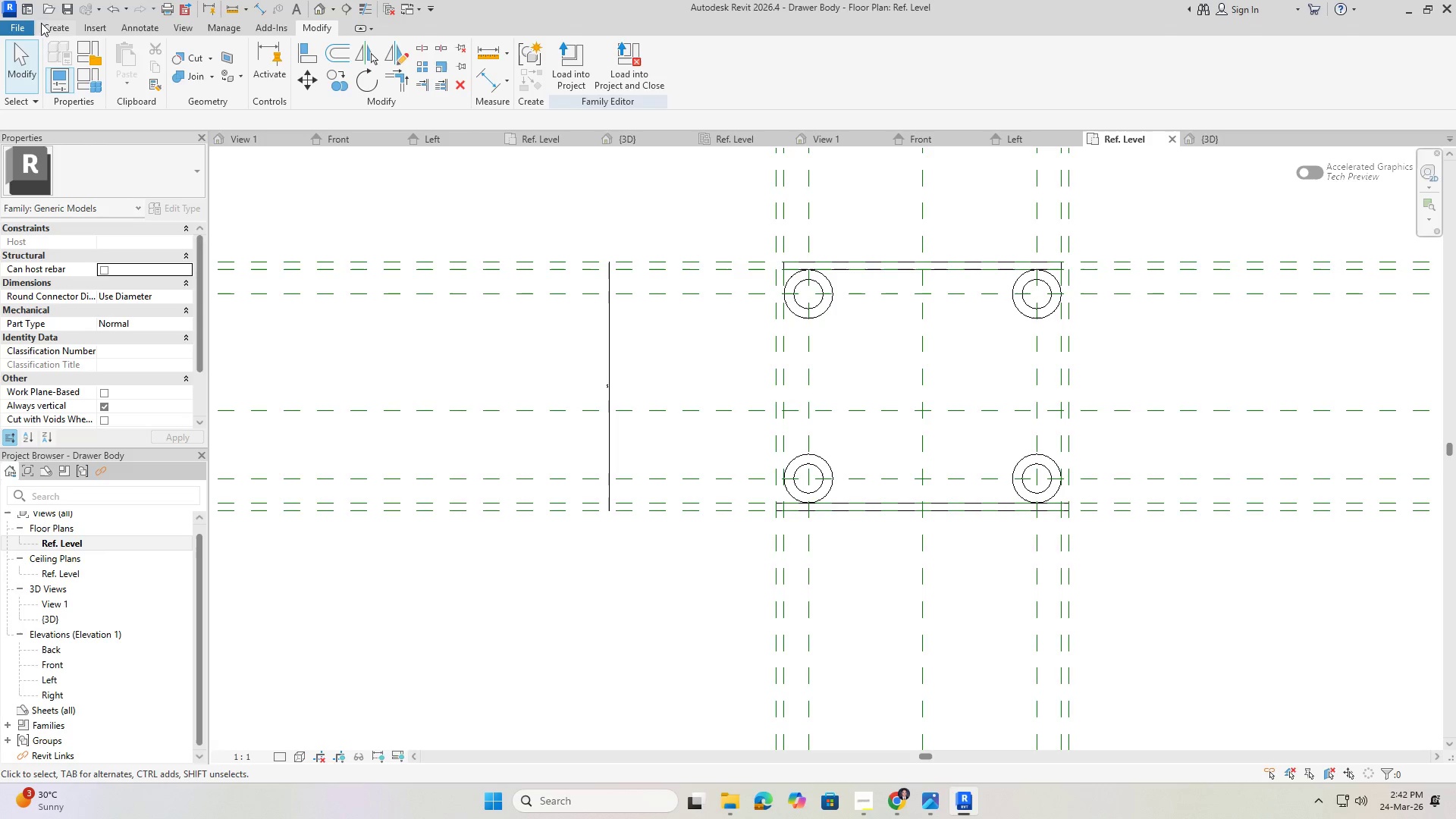 
left_click([49, 26])
 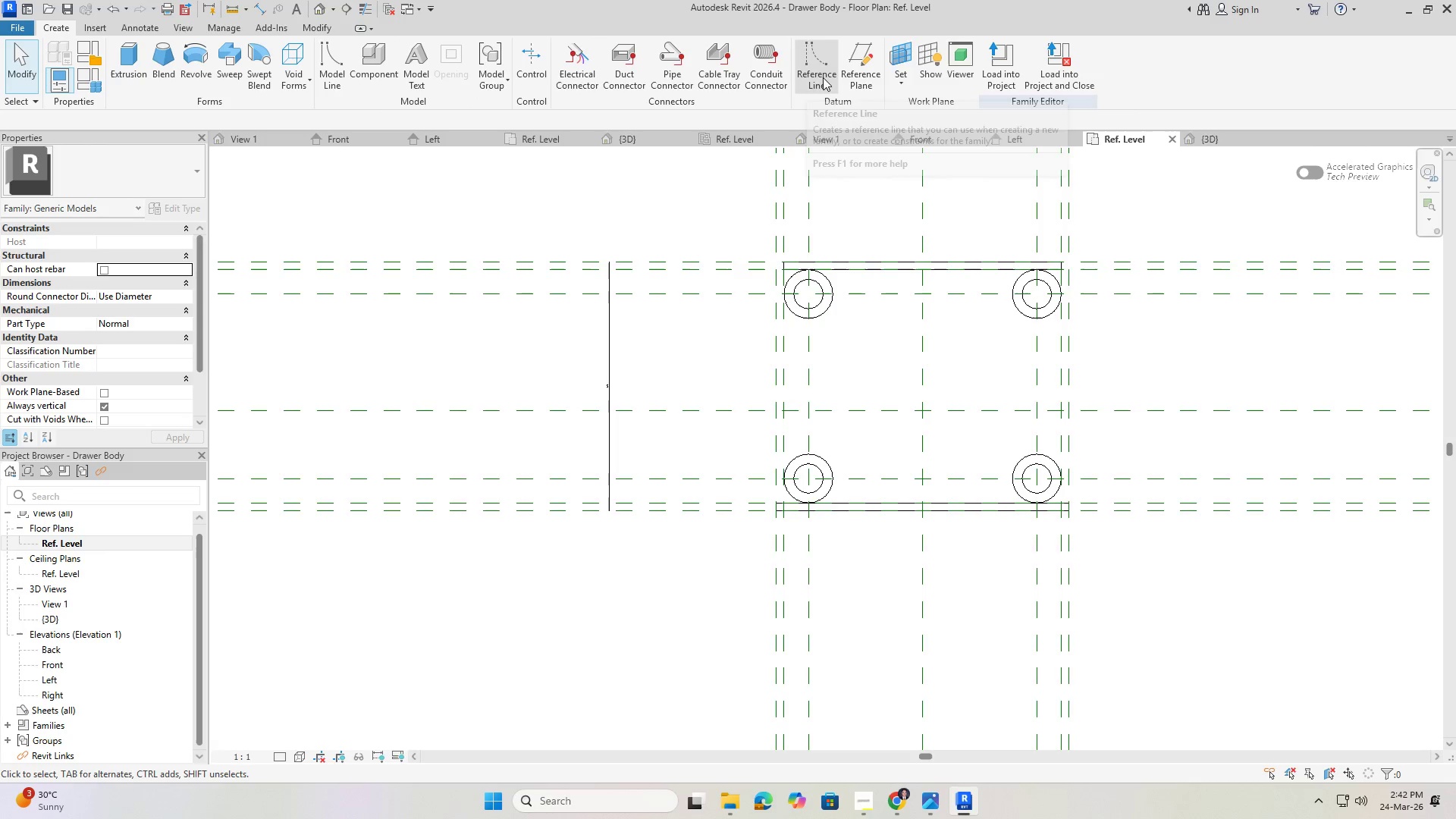 
left_click([852, 65])
 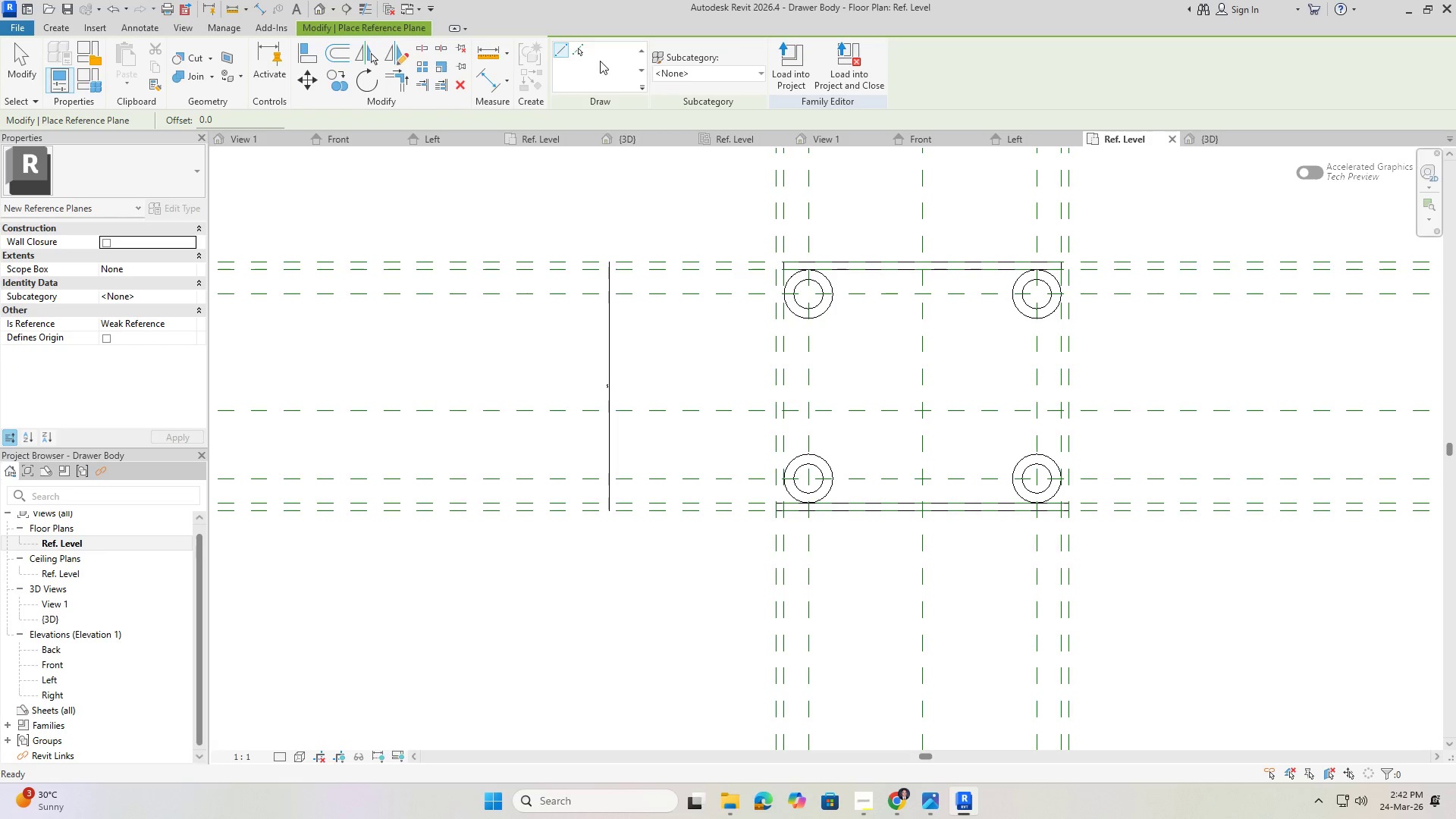 
left_click([580, 56])
 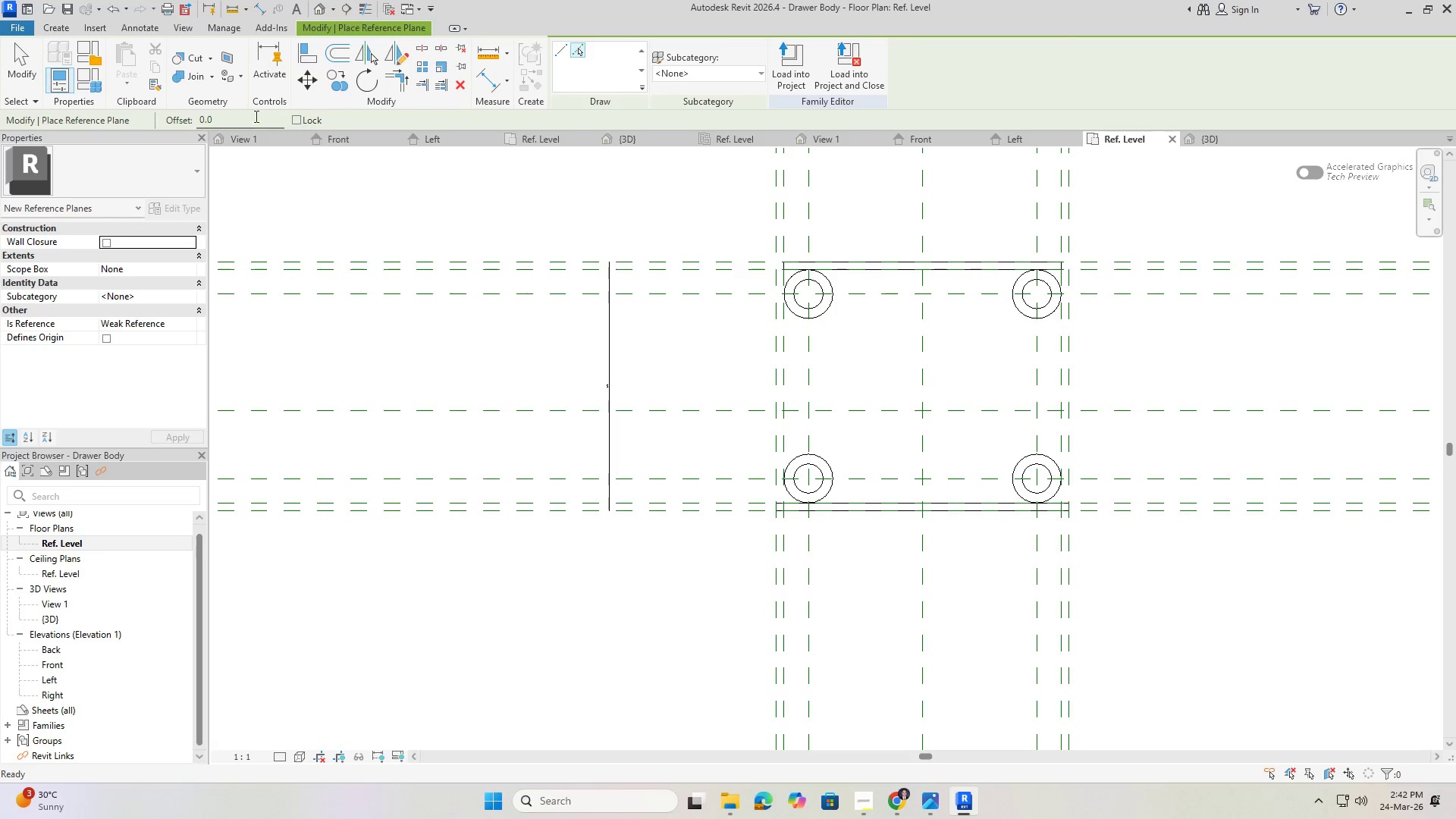 
left_click_drag(start_coordinate=[248, 115], to_coordinate=[136, 115])
 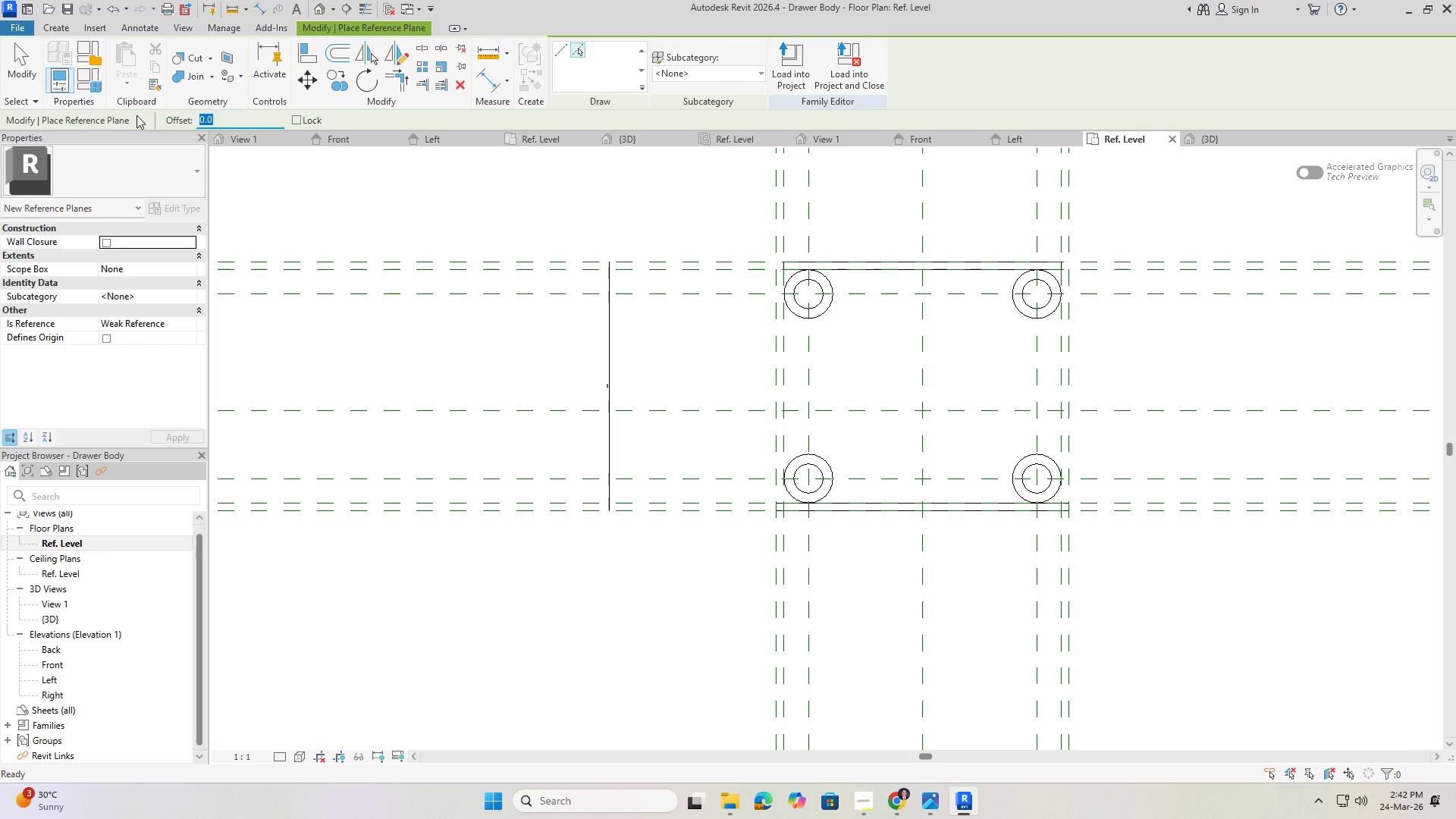 
key(Numpad1)
 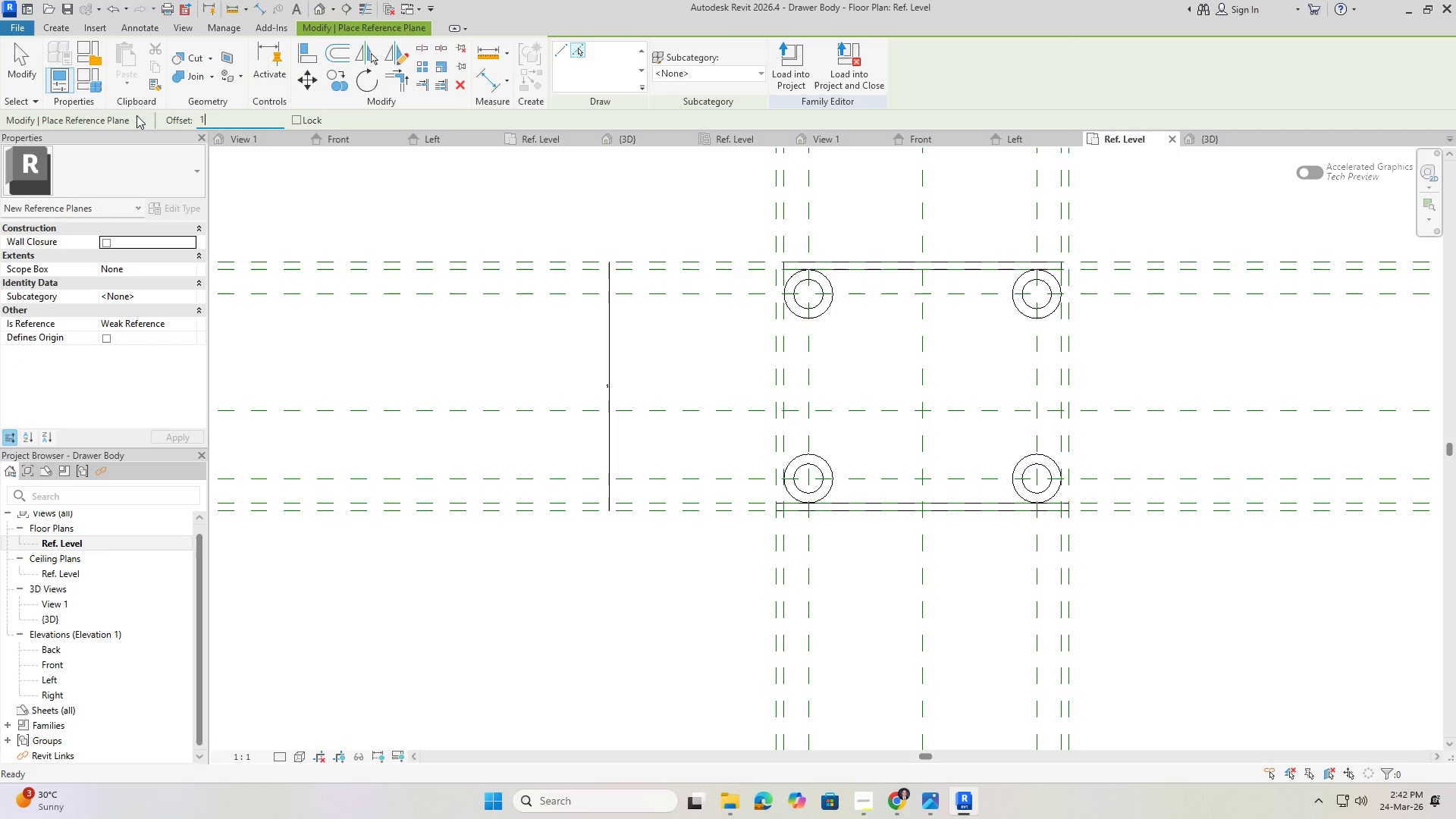 
key(Numpad0)
 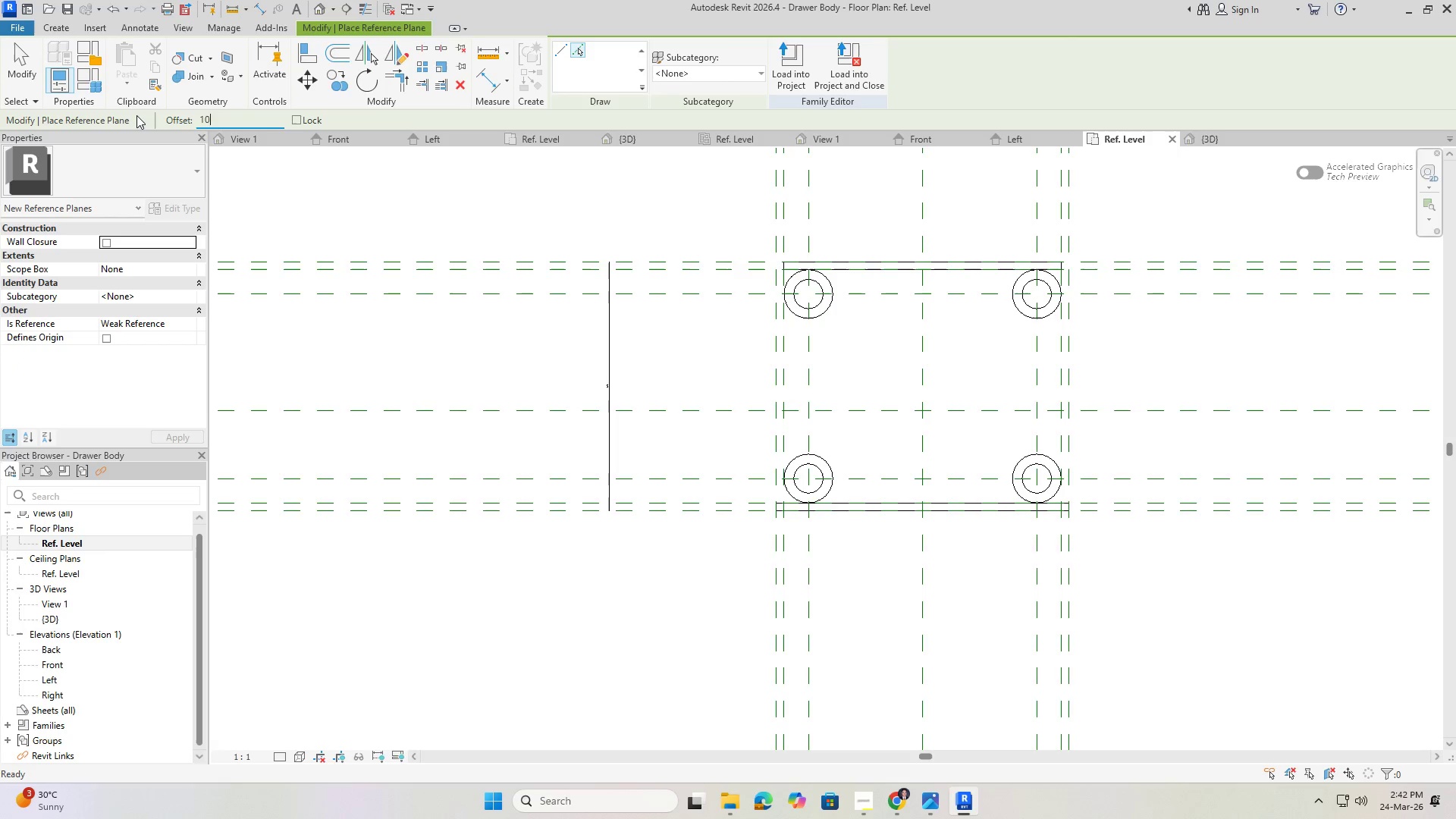 
key(Numpad0)
 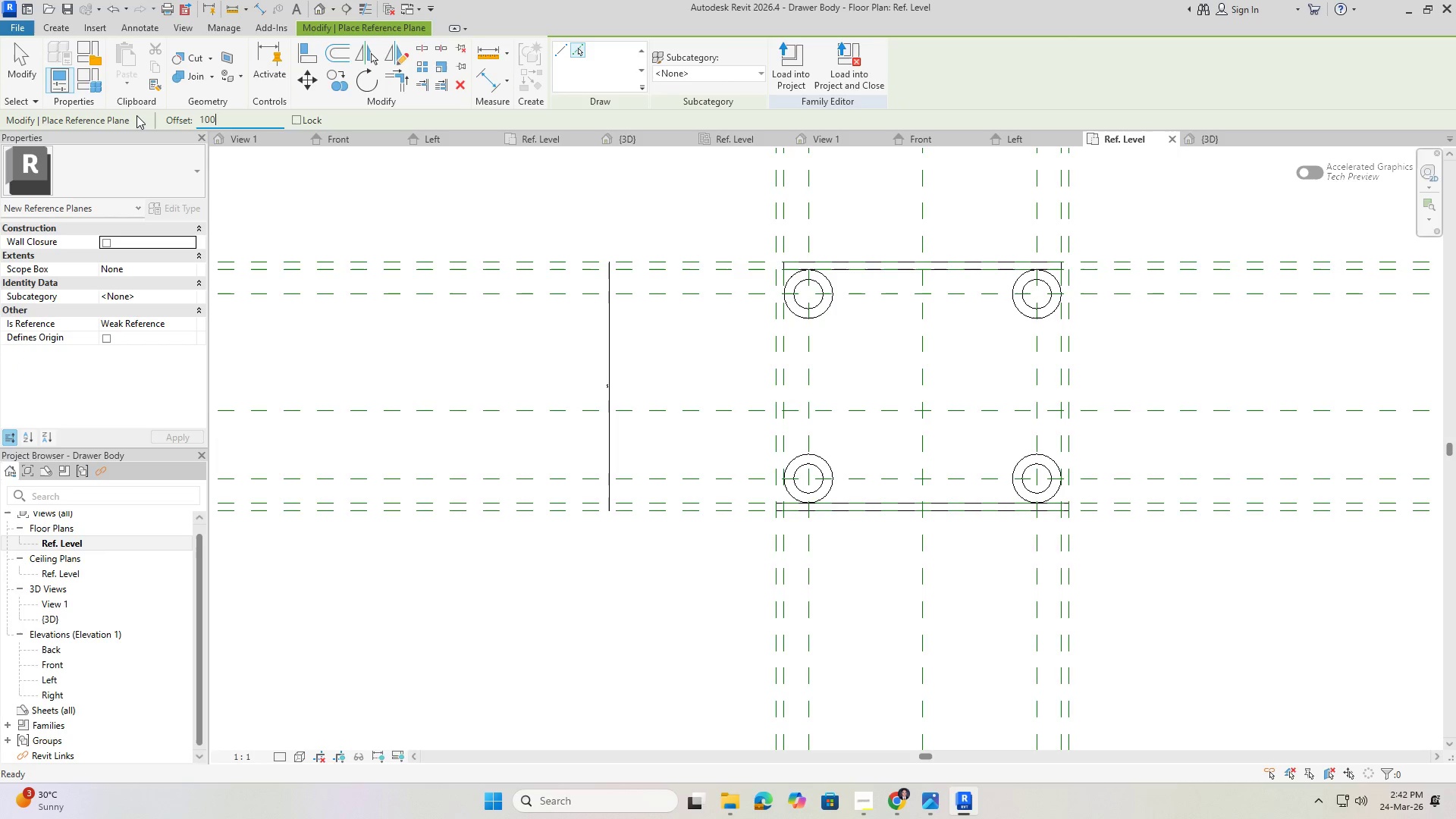 
key(NumpadEnter)
 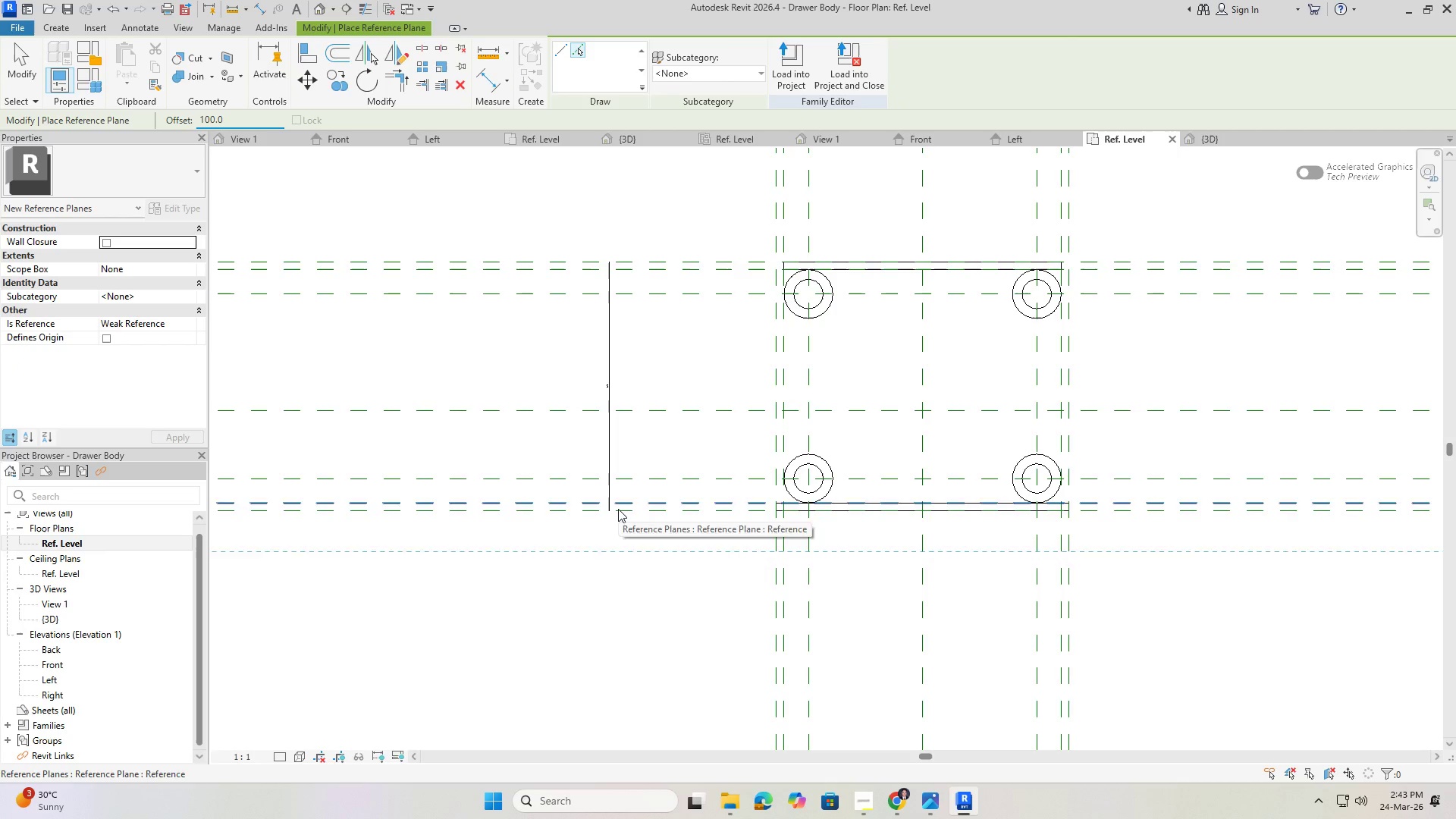 
left_click([618, 511])
 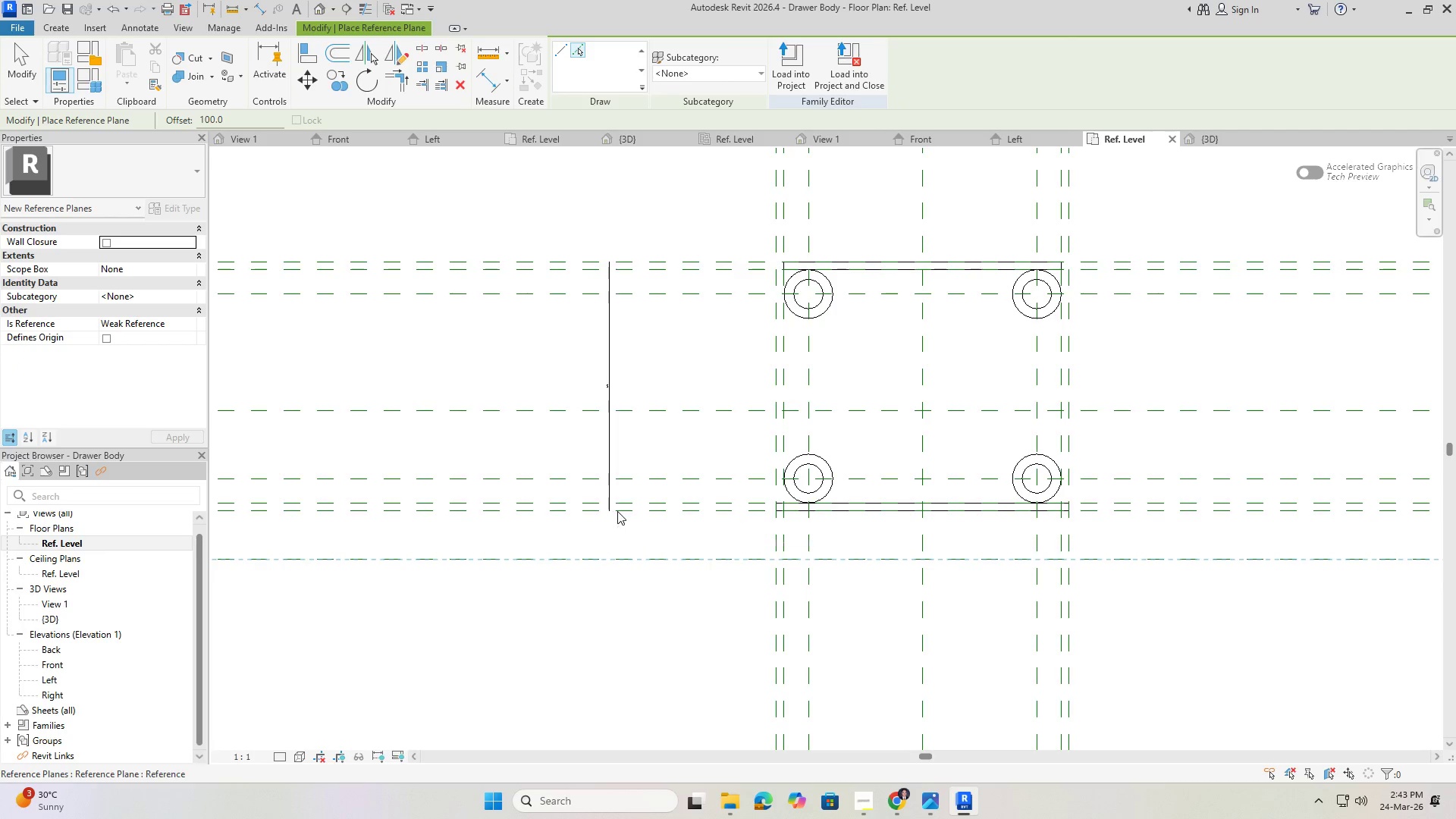 
key(Escape)
 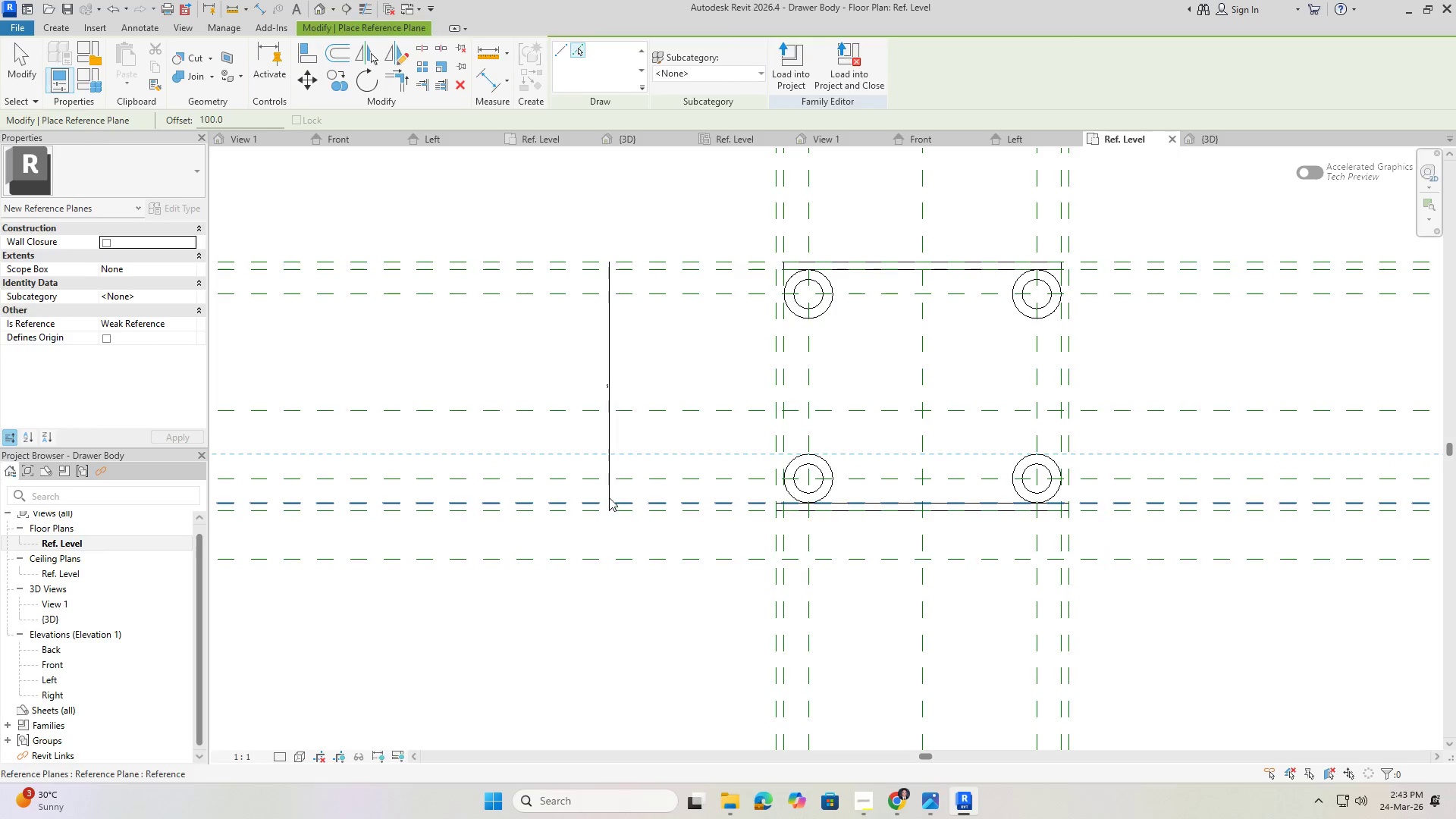 
key(Escape)
 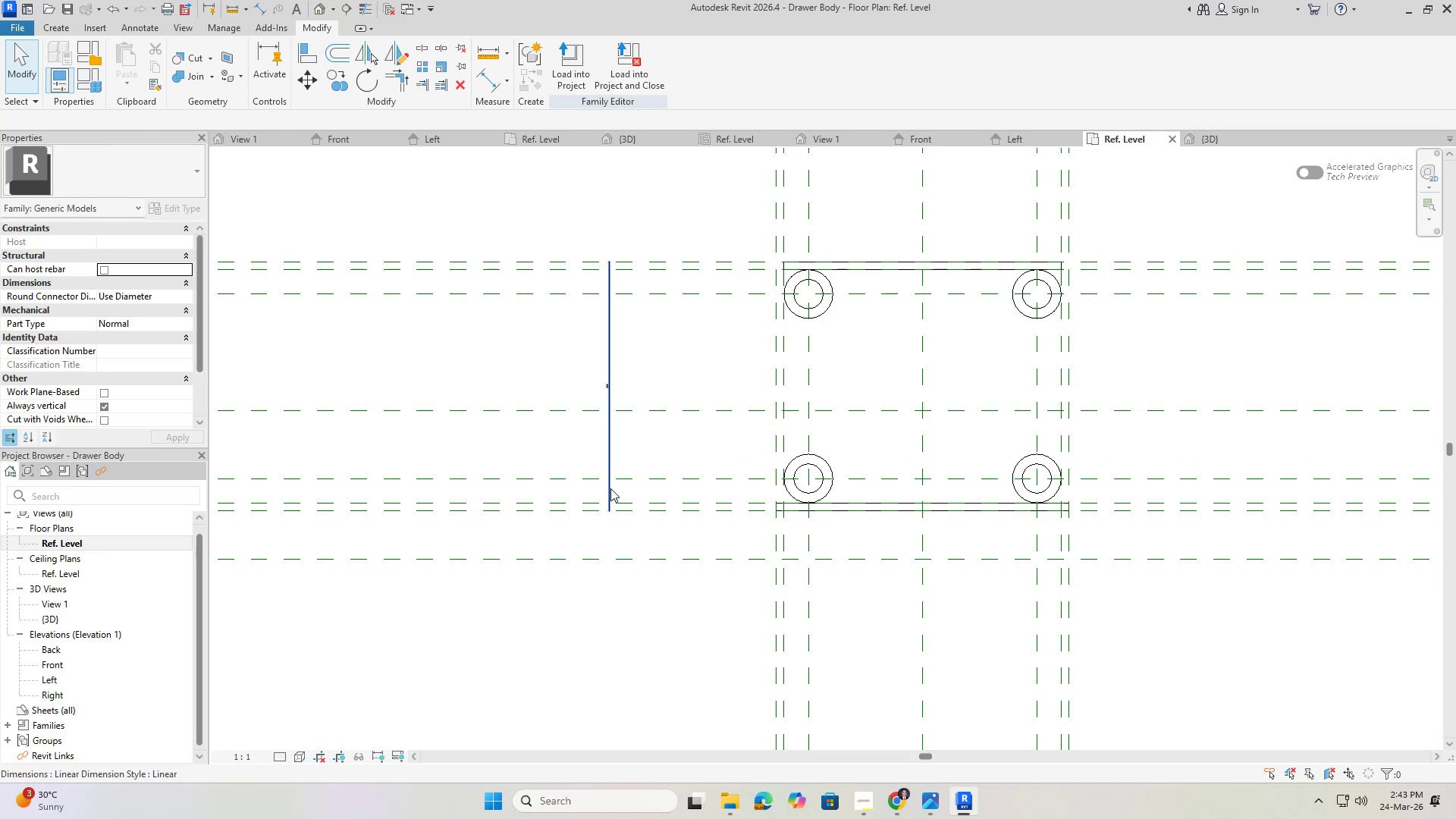 
left_click([610, 488])
 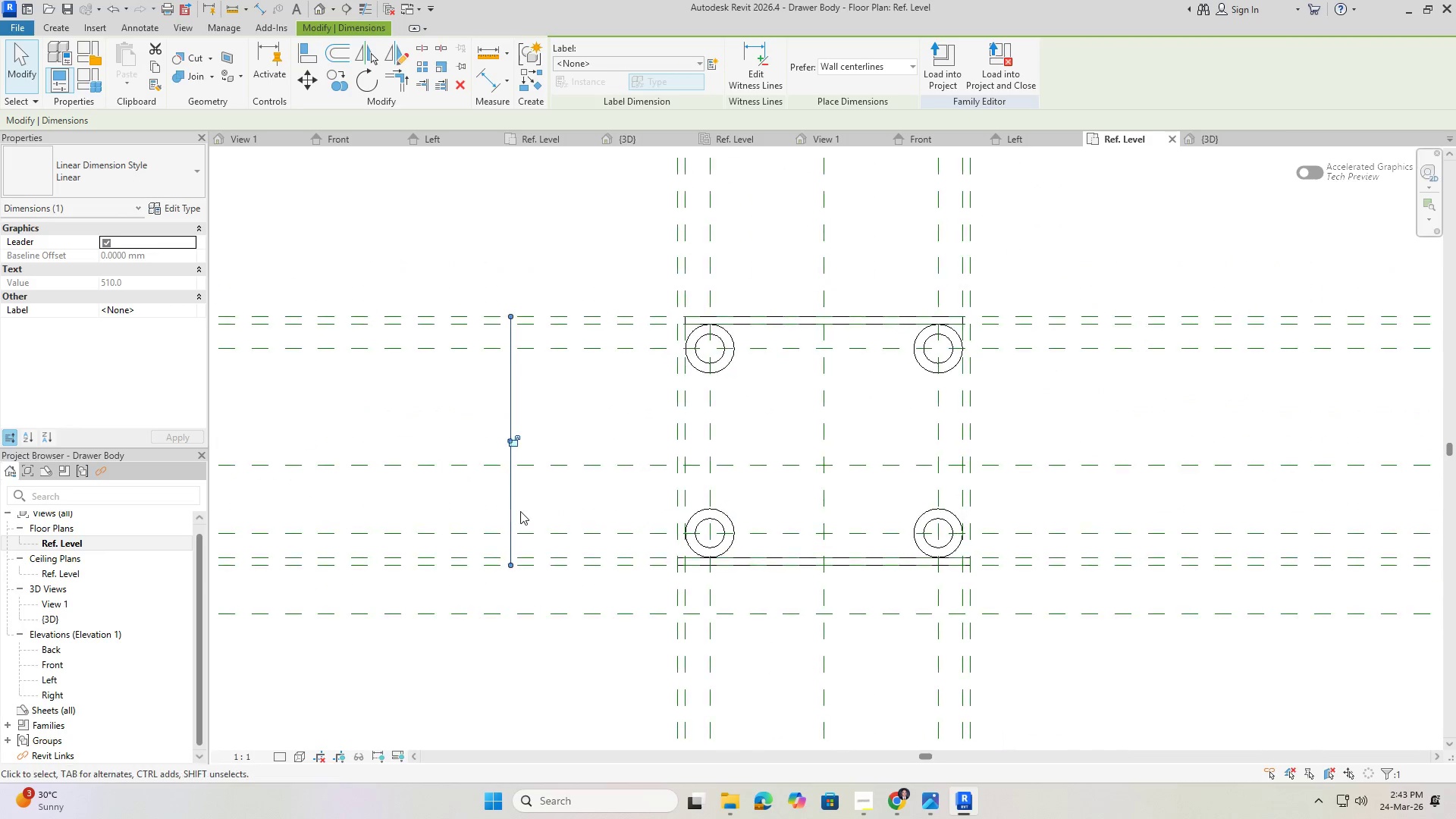 
key(Delete)
 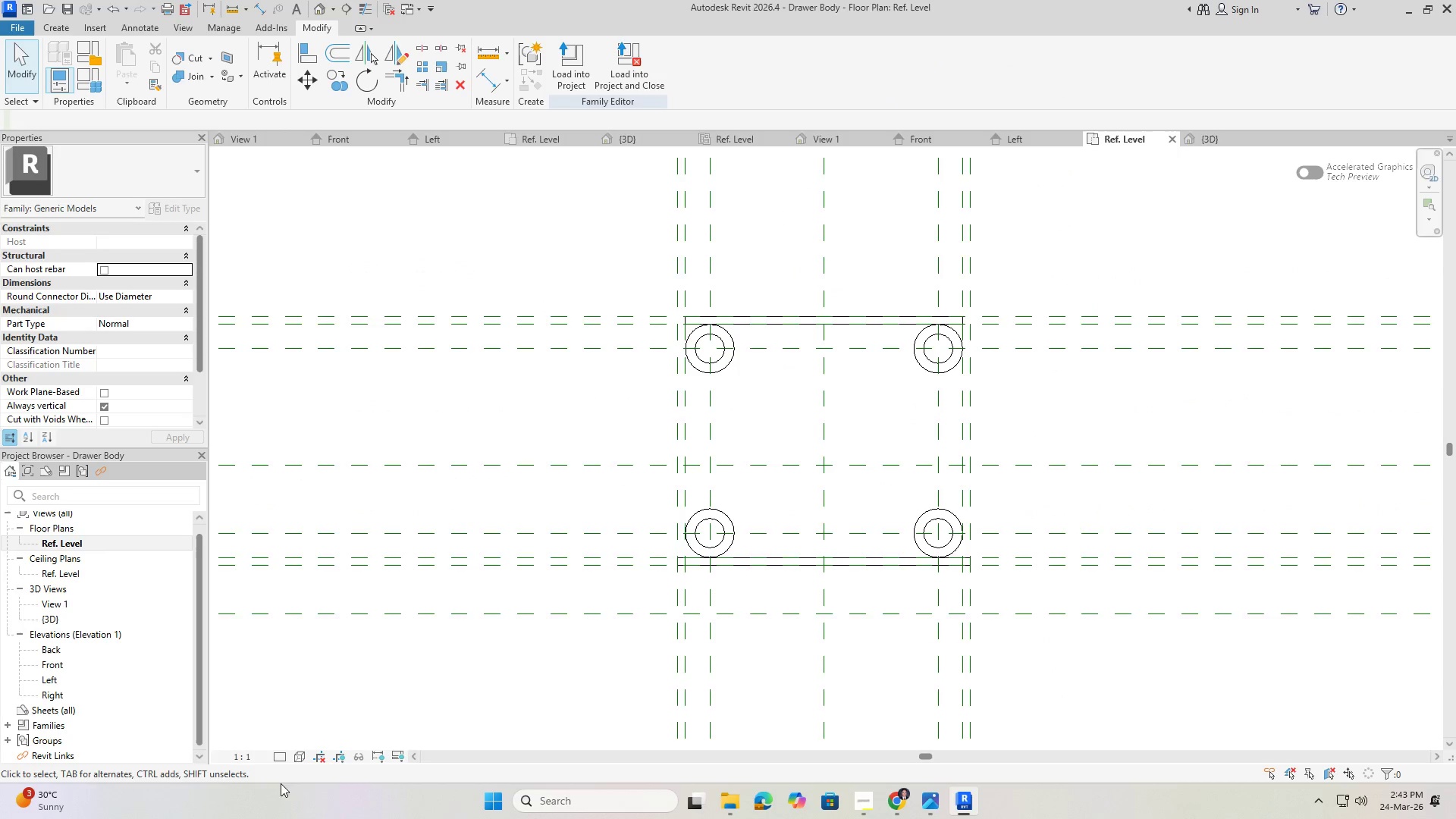 
left_click([253, 752])
 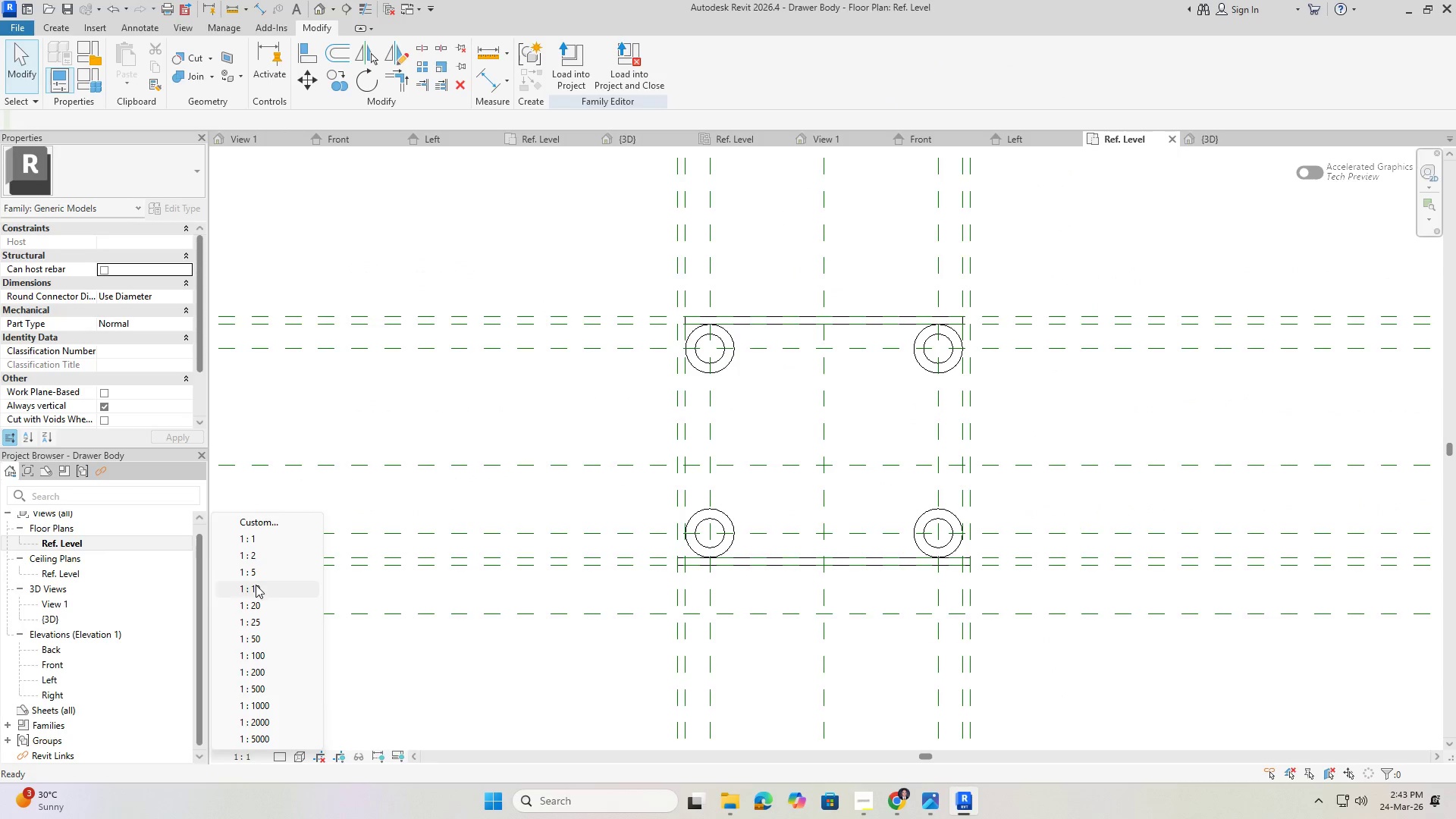 
left_click([256, 587])
 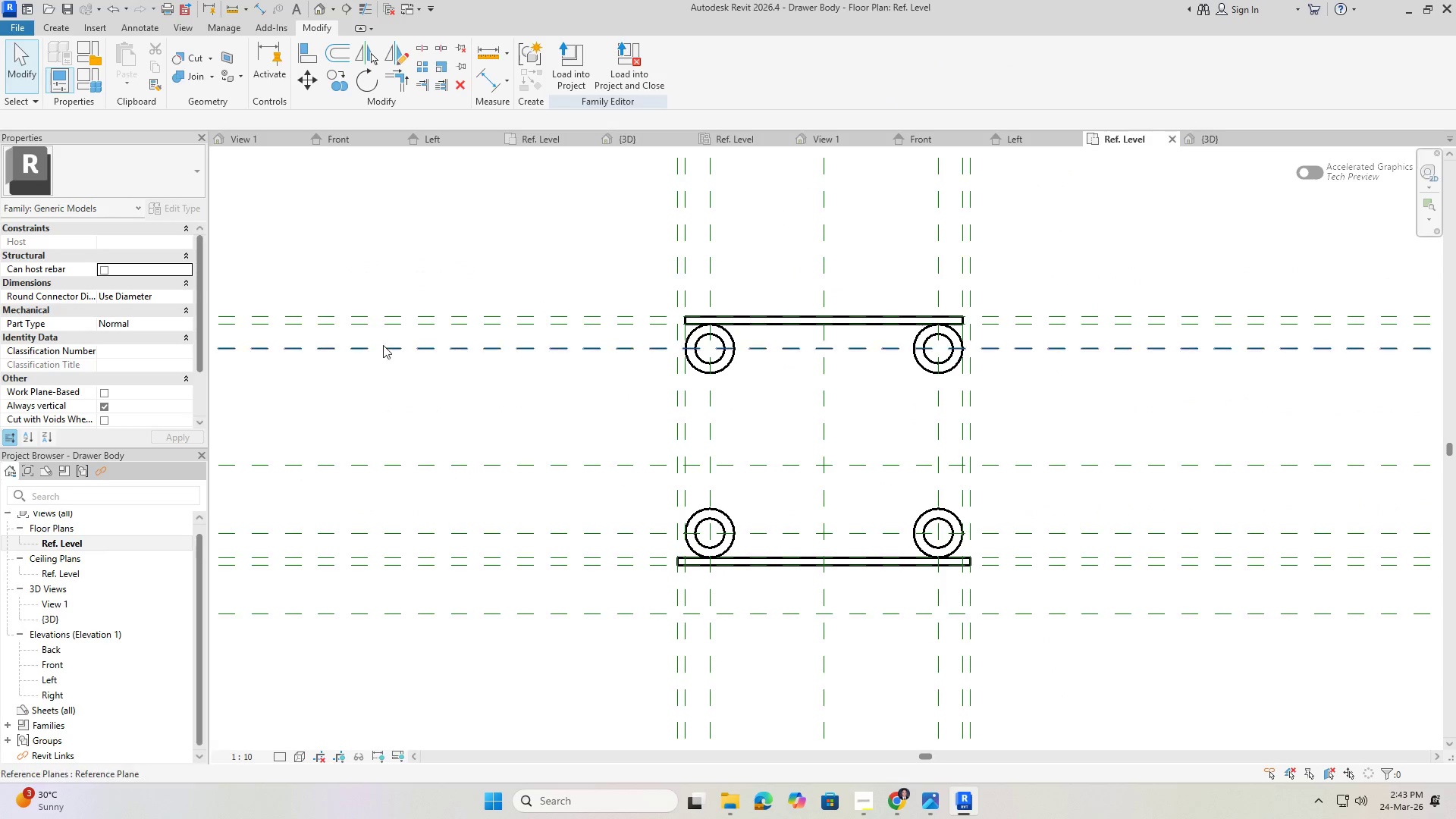 
scroll: coordinate [485, 375], scroll_direction: down, amount: 1.0
 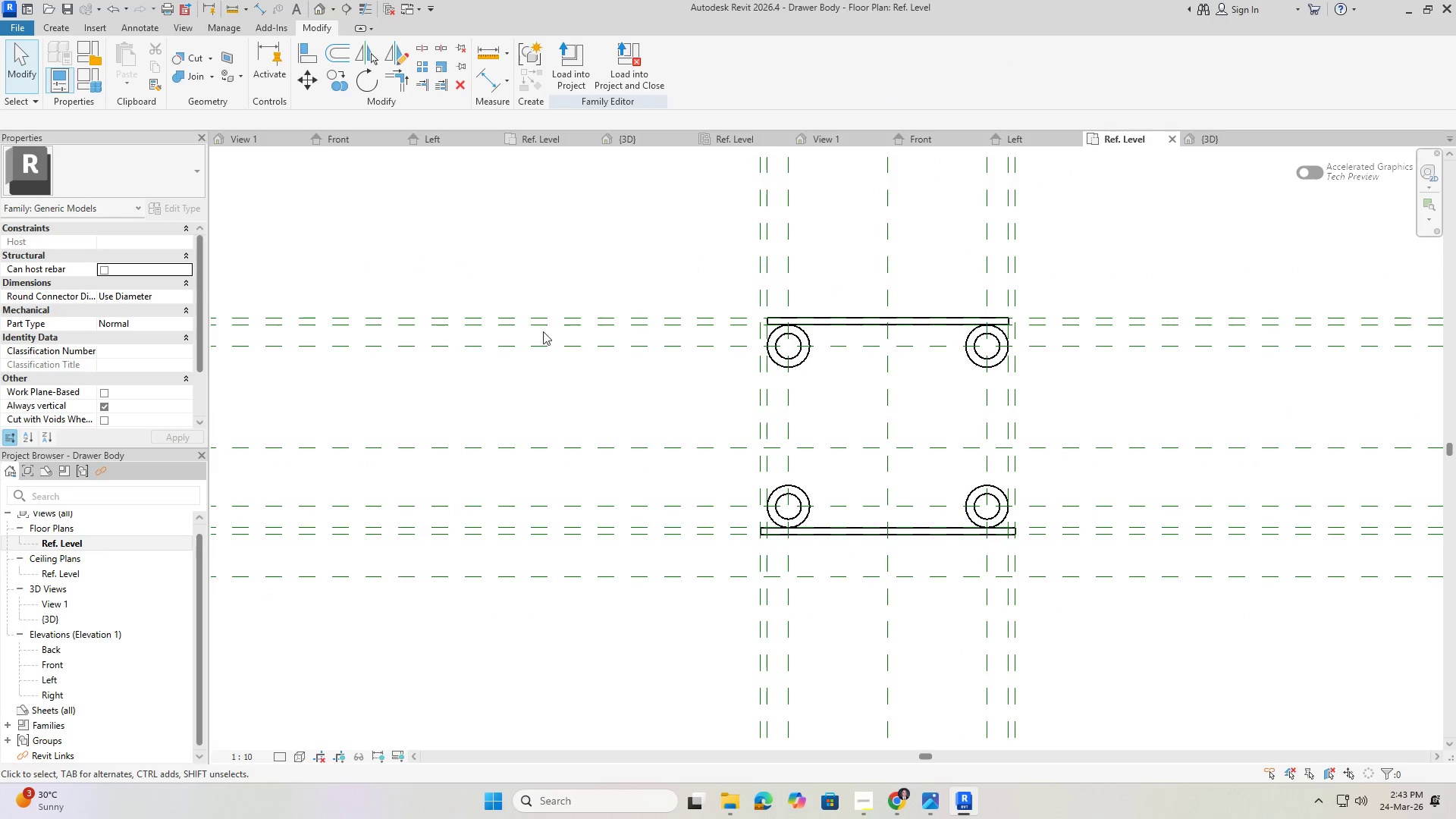 
scroll: coordinate [470, 211], scroll_direction: up, amount: 2.0
 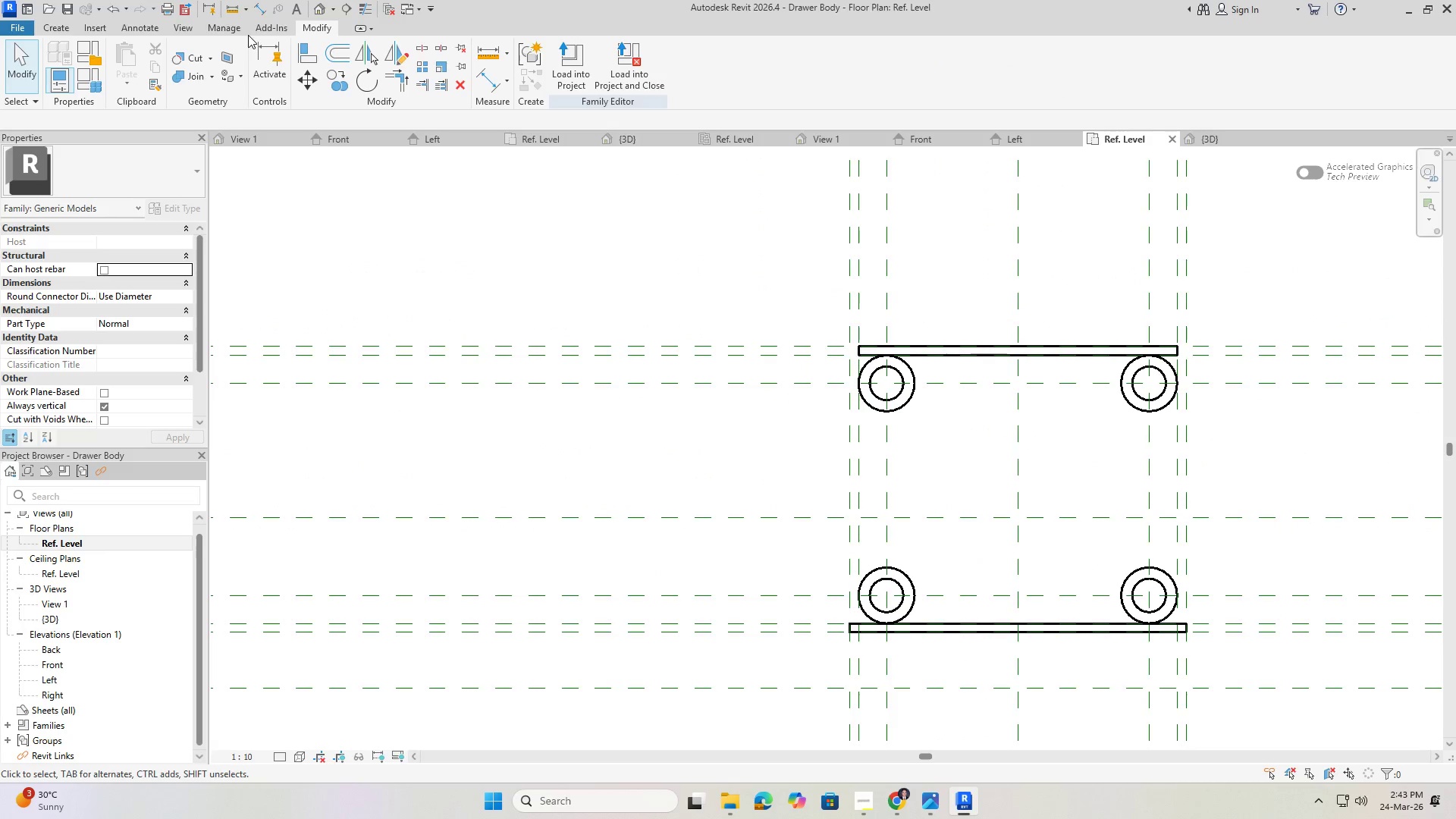 
left_click([256, 0])
 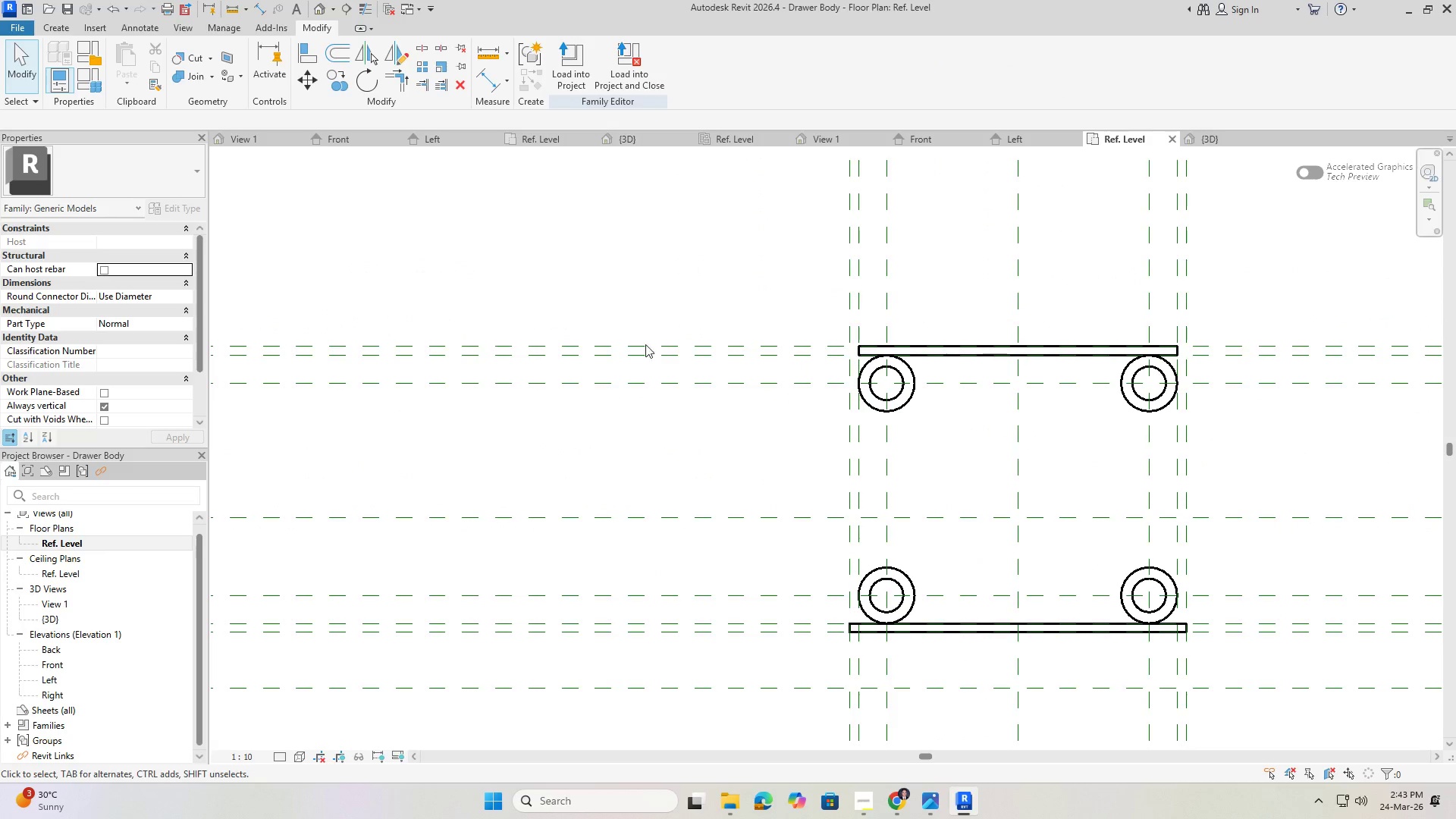 
left_click([645, 350])
 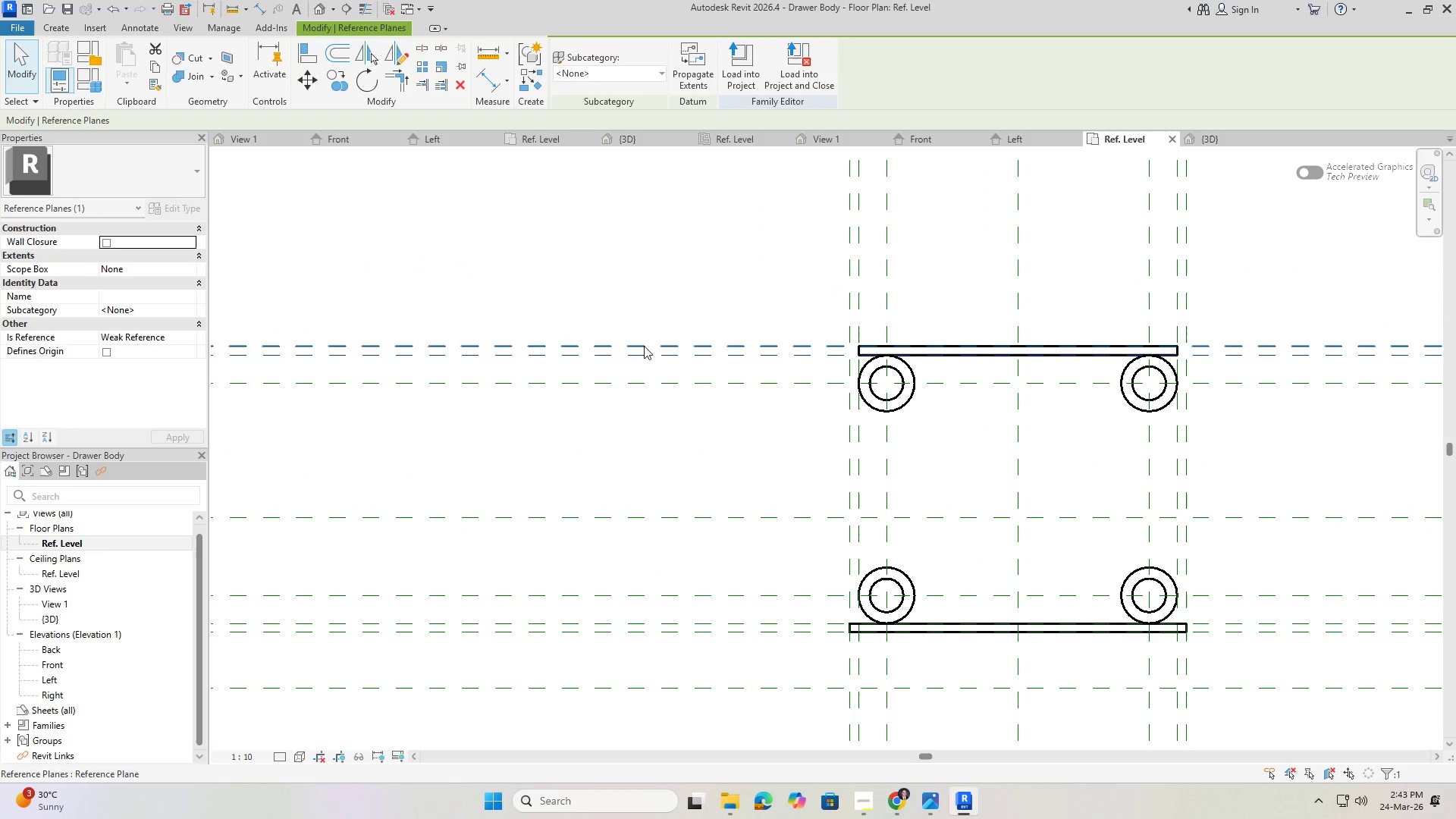 
key(Escape)
 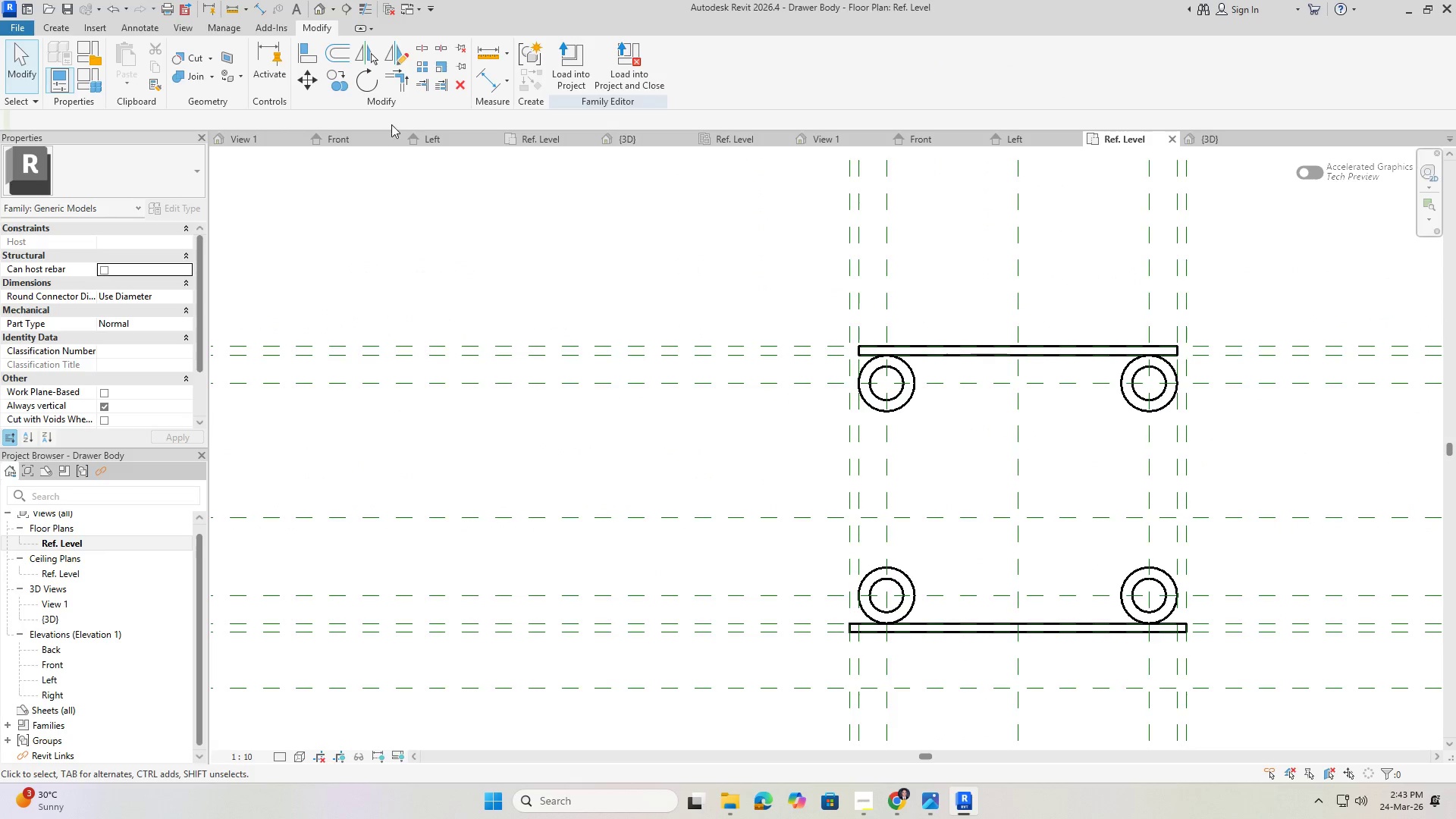 
key(Escape)
 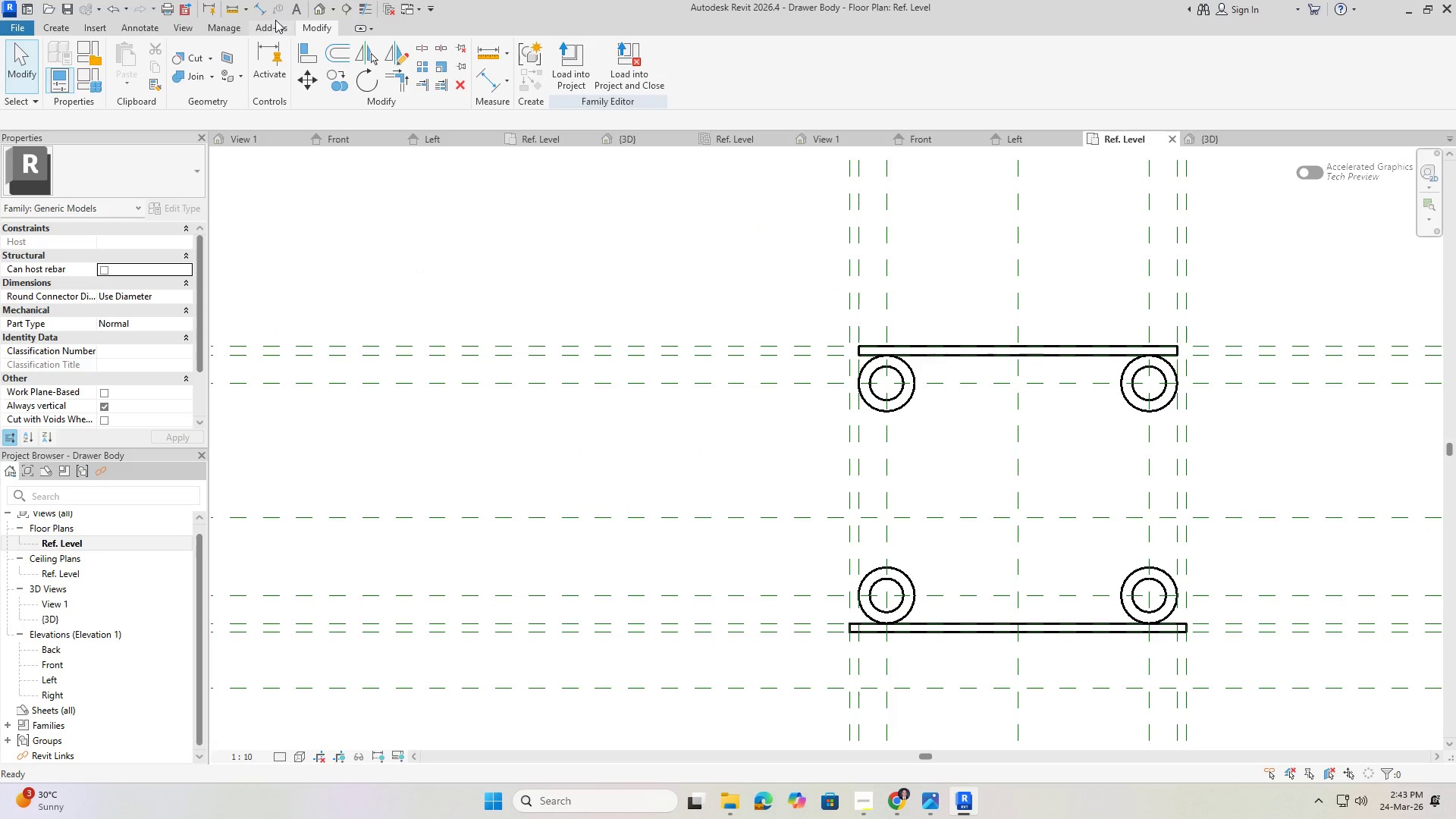 
left_click([253, 9])
 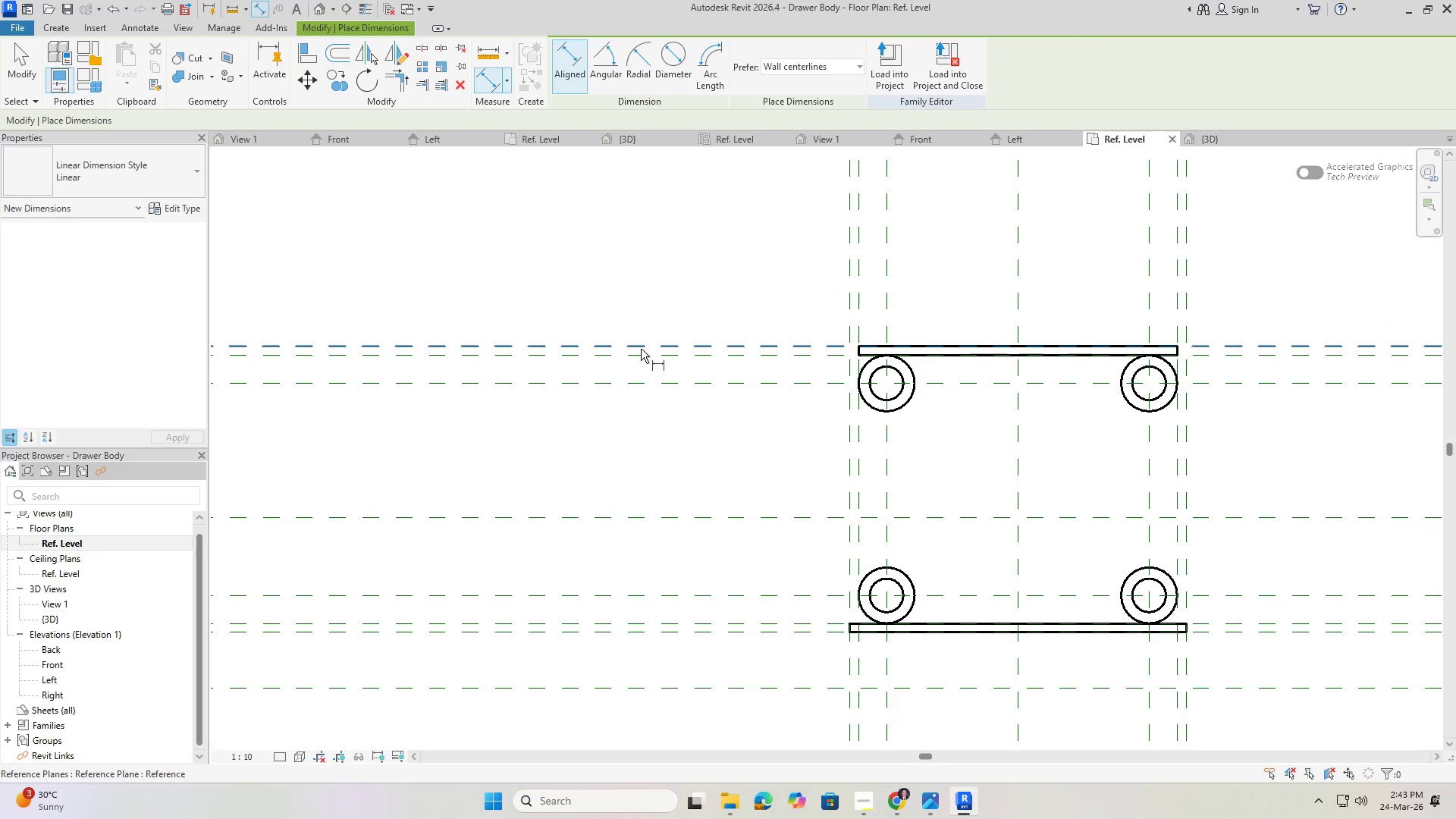 
left_click([639, 341])
 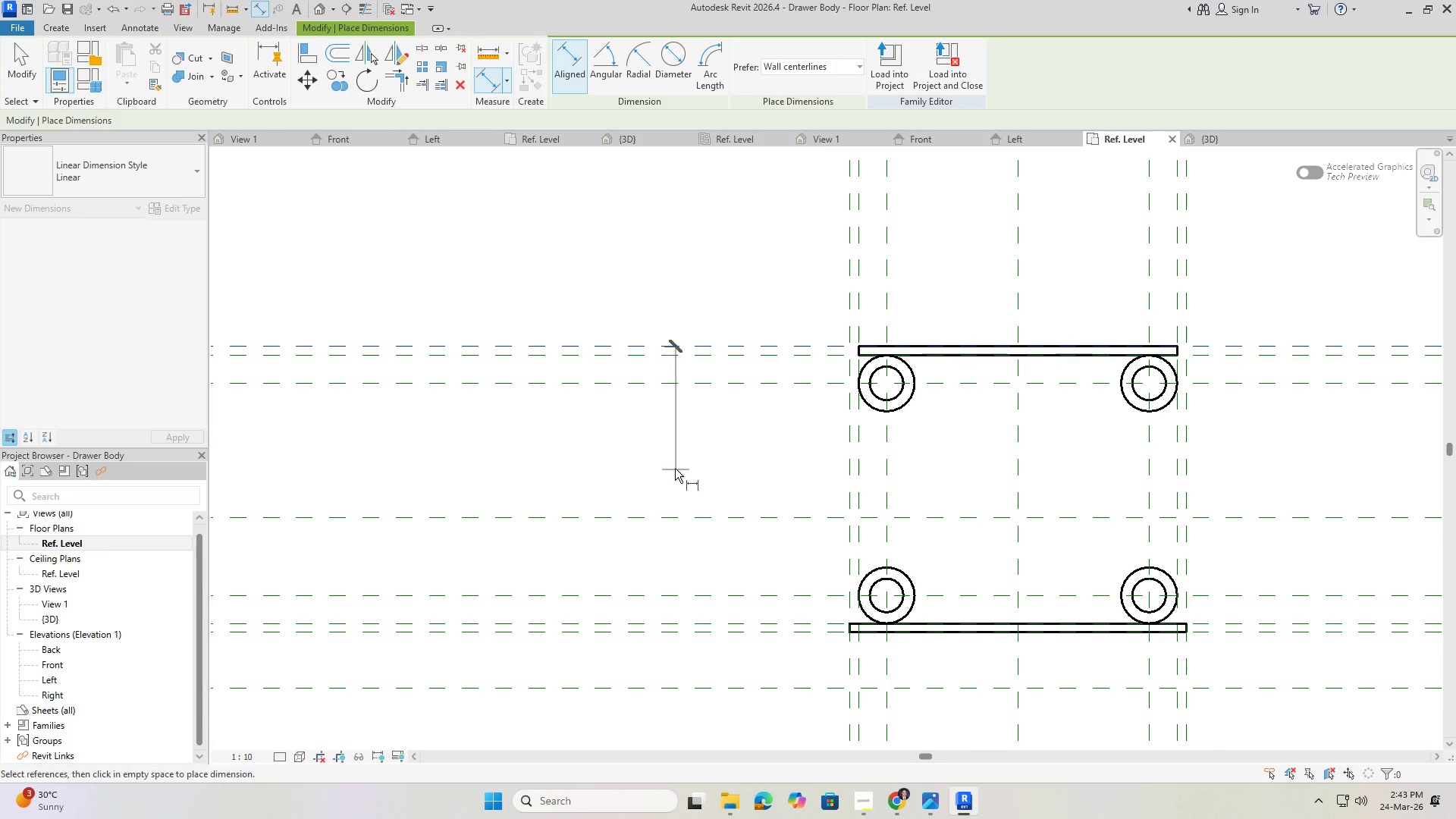 
scroll: coordinate [651, 286], scroll_direction: down, amount: 2.0
 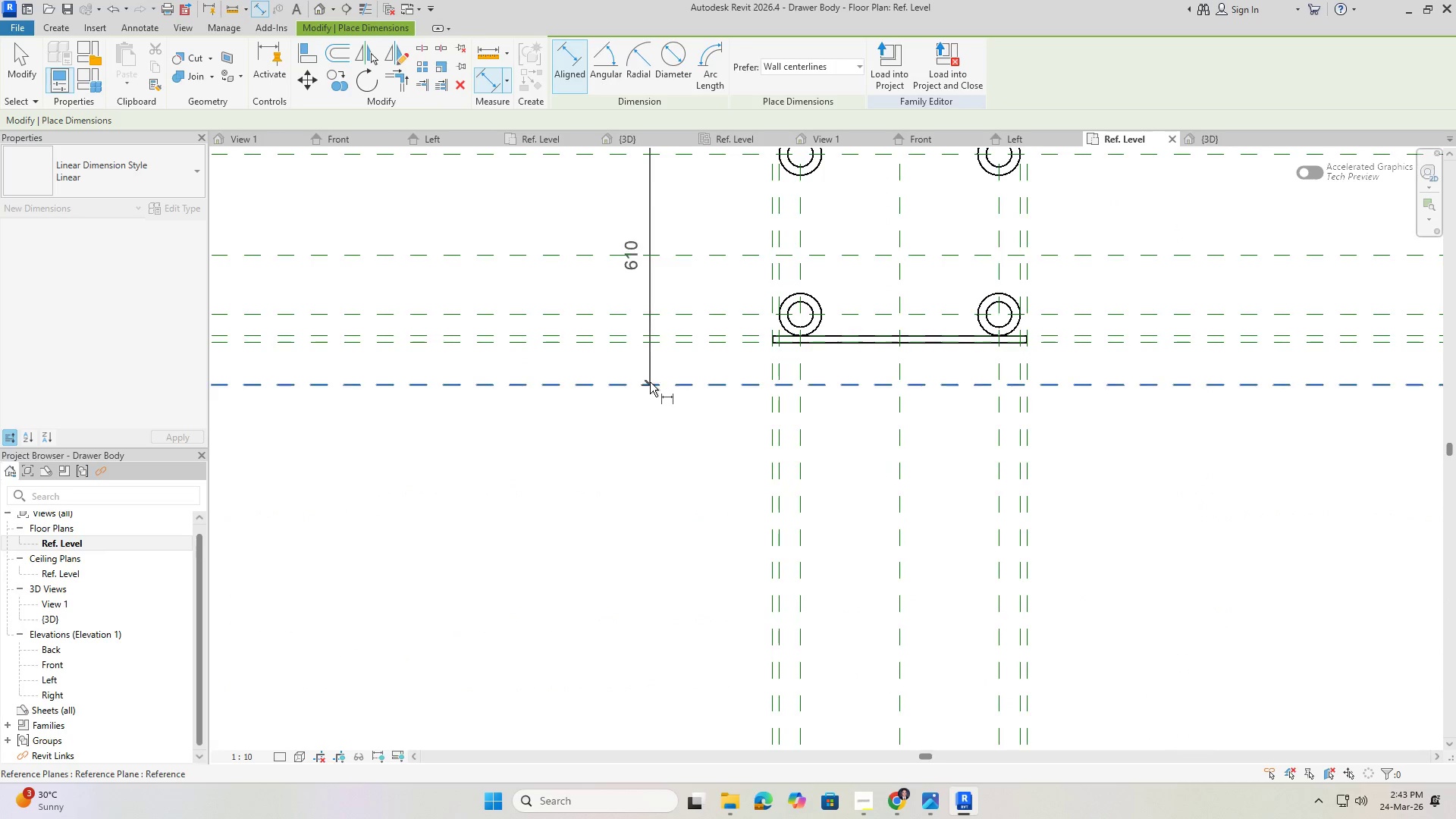 
left_click([538, 309])
 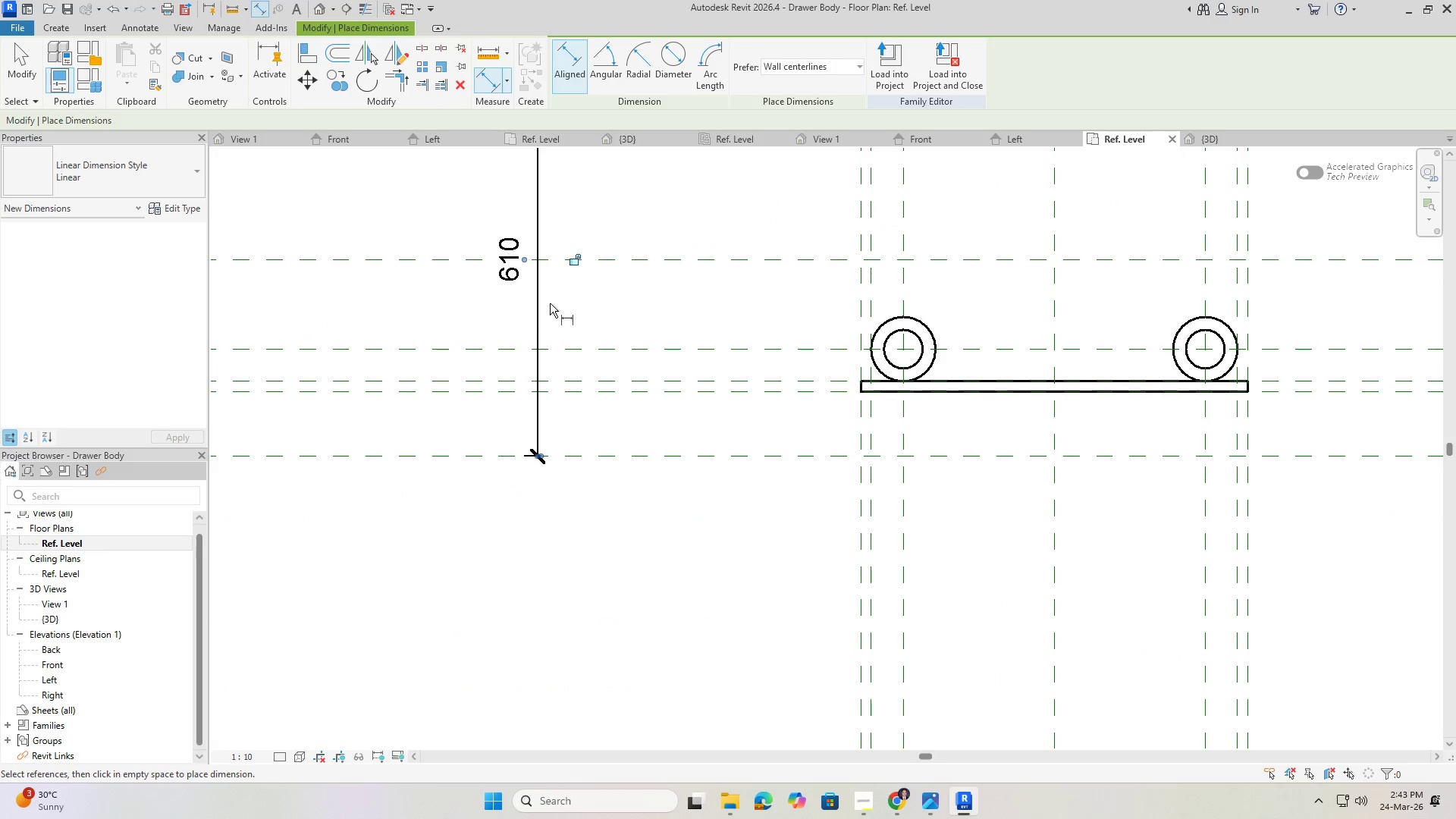 
scroll: coordinate [603, 248], scroll_direction: up, amount: 3.0
 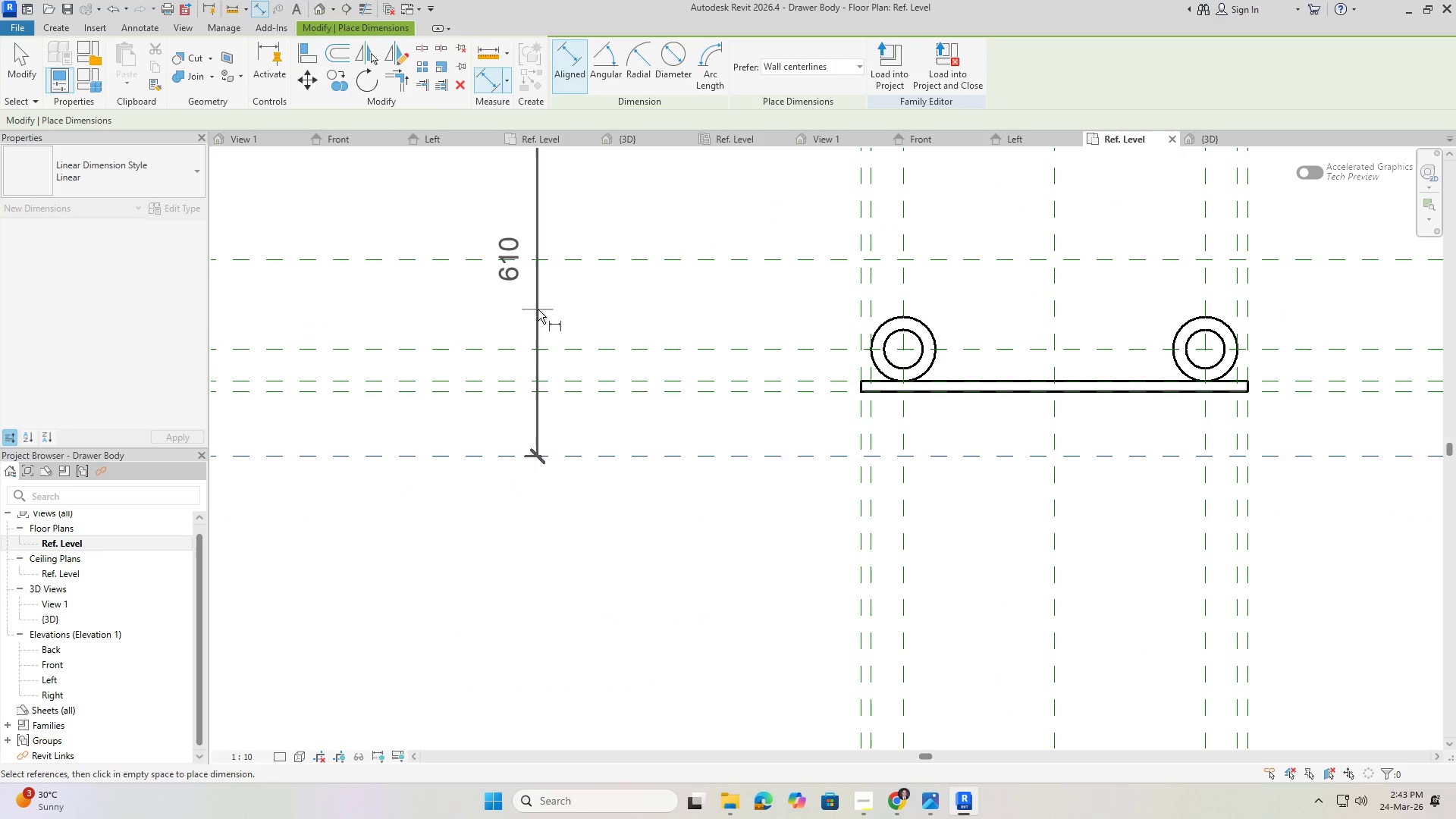 
key(Escape)
 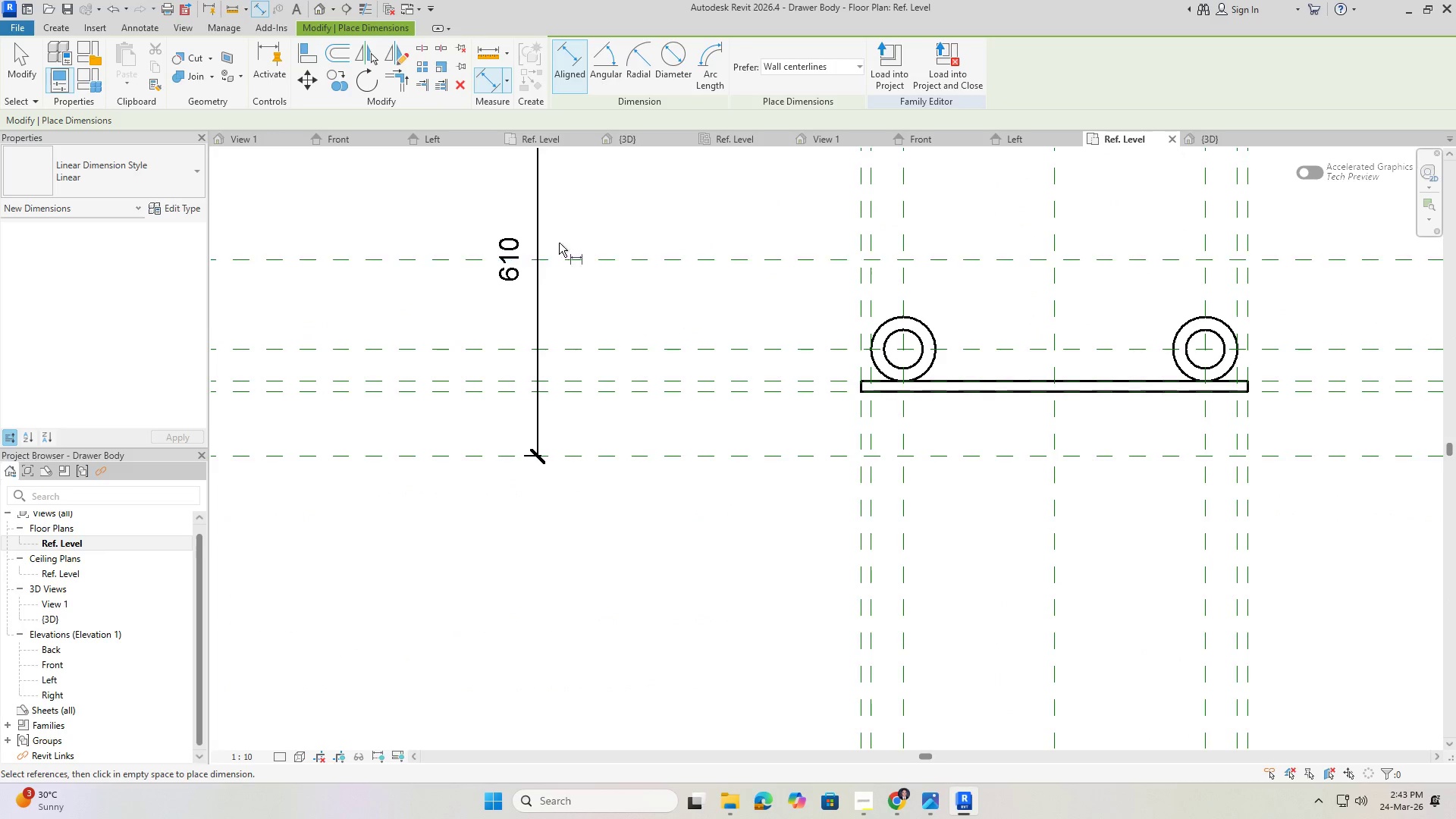 
key(Escape)
 